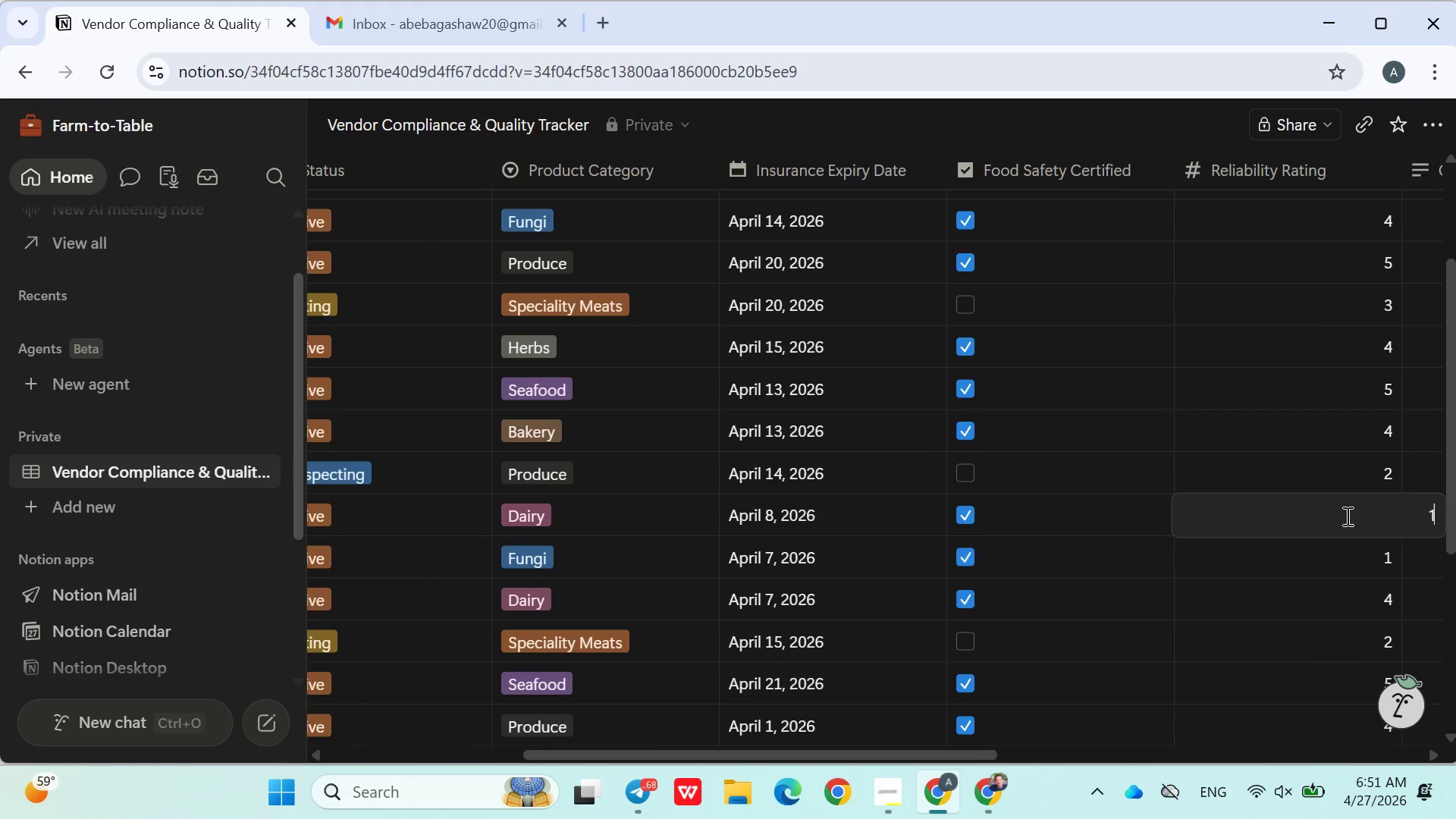 
key(1)
 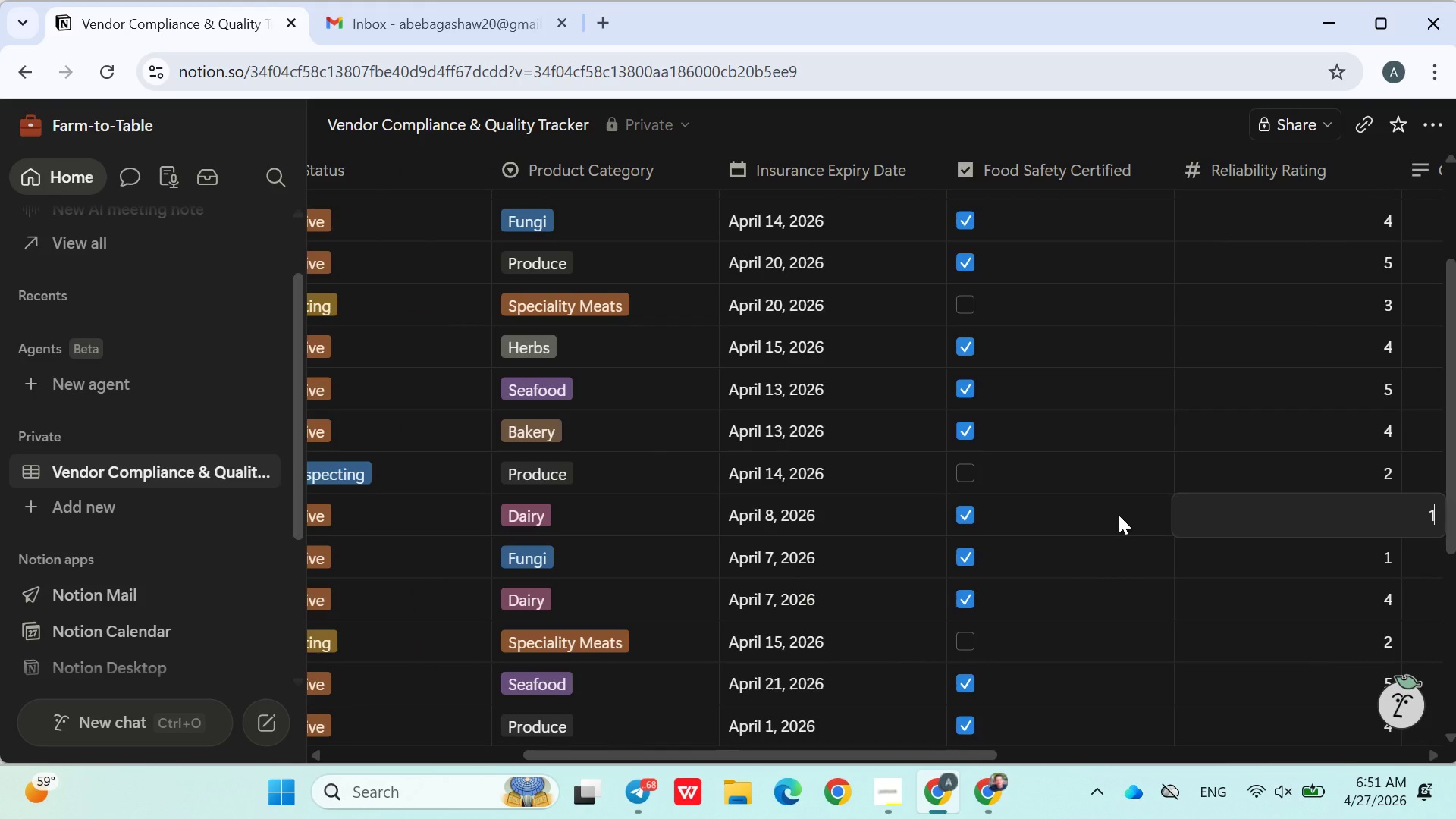 
left_click([1116, 515])
 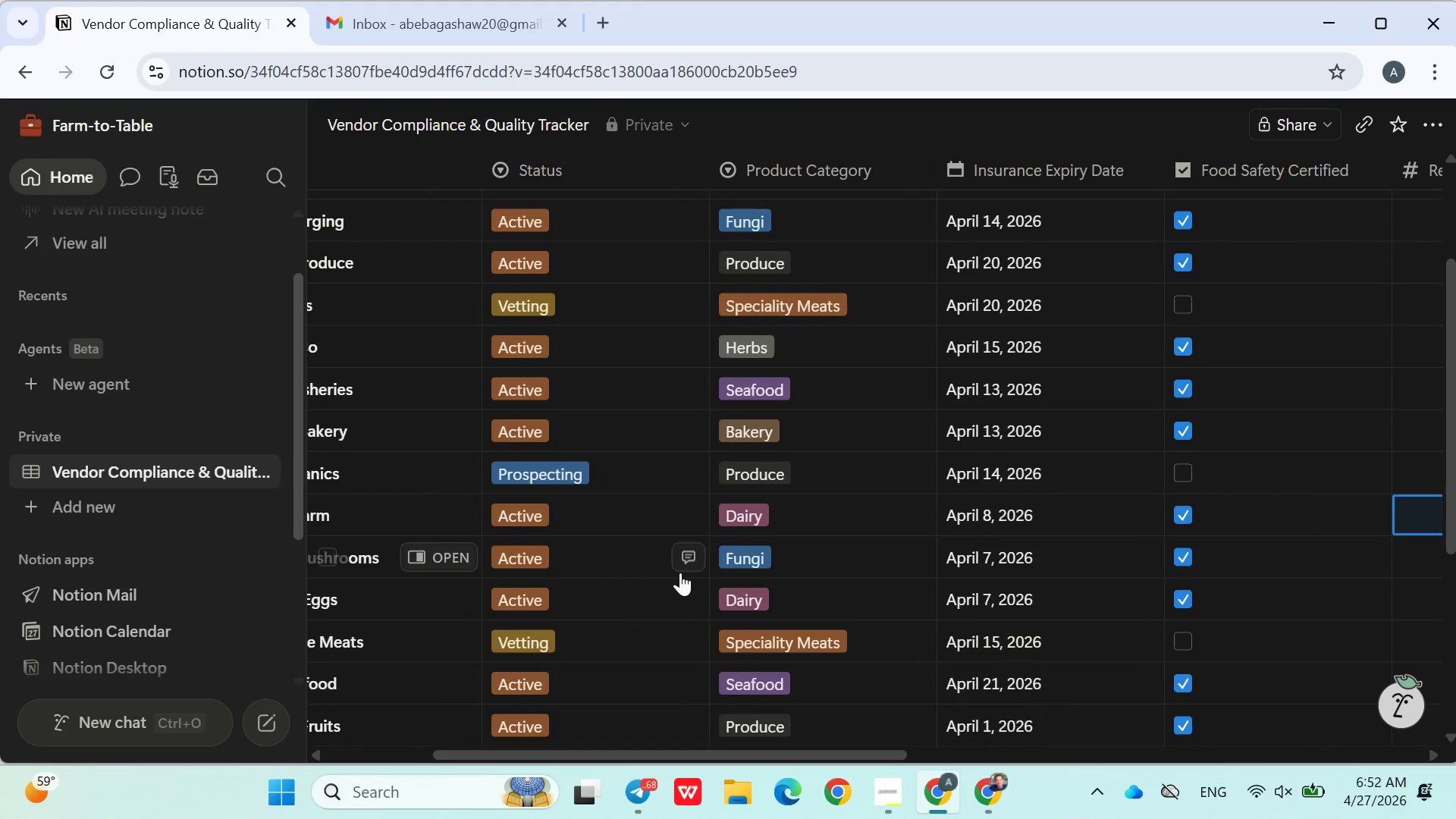 
wait(9.36)
 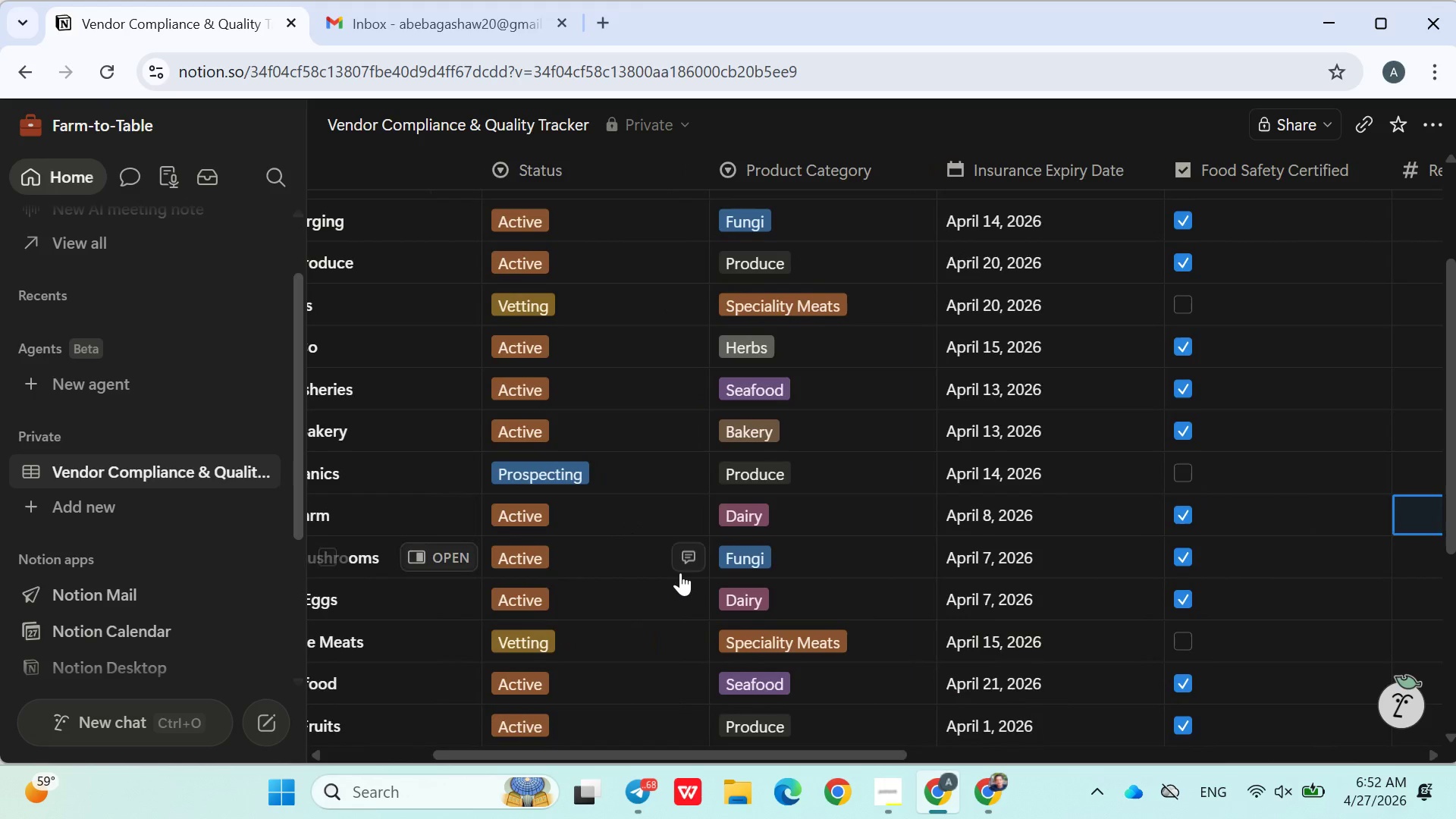 
left_click([1144, 275])
 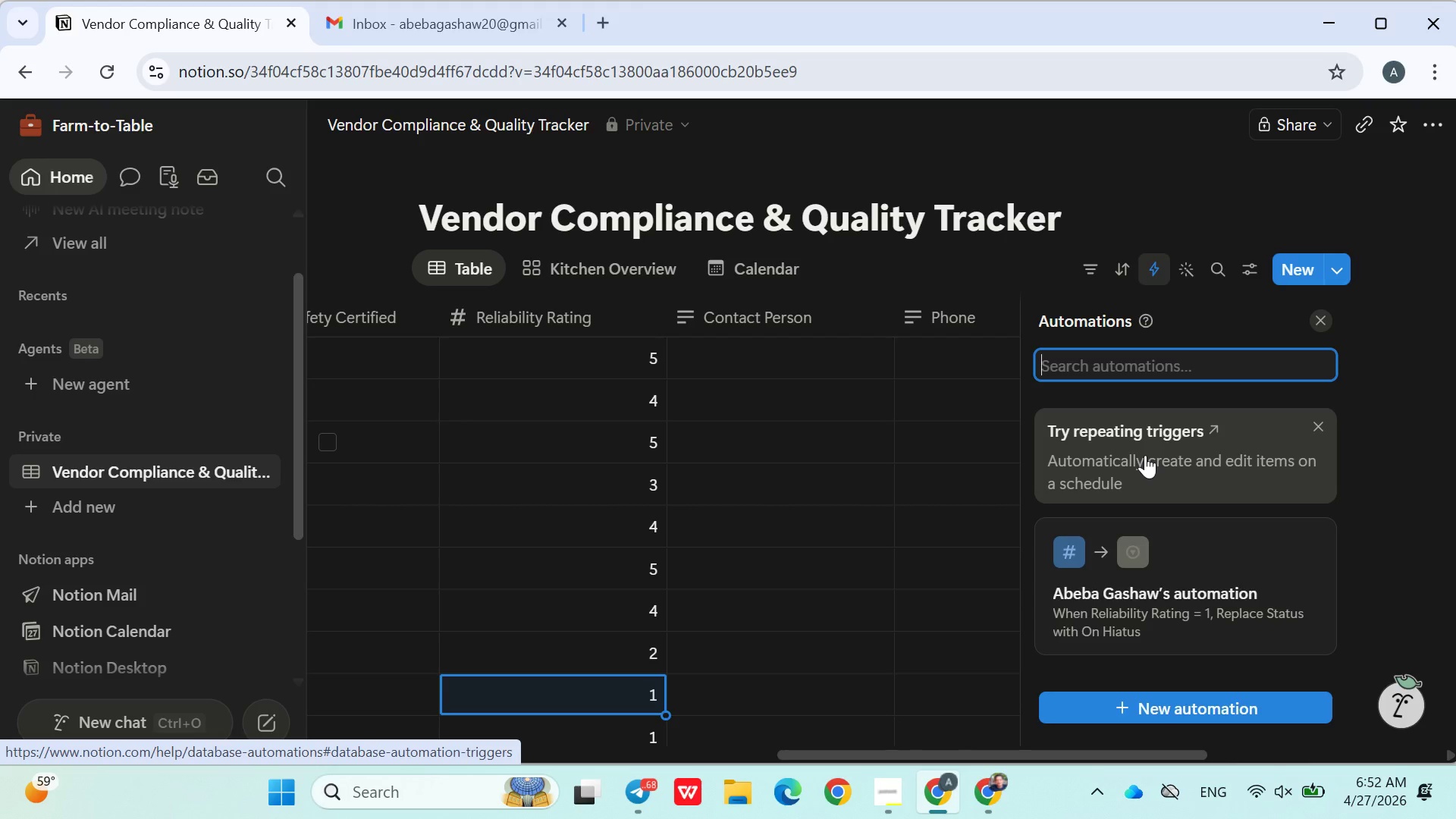 
left_click([1145, 455])
 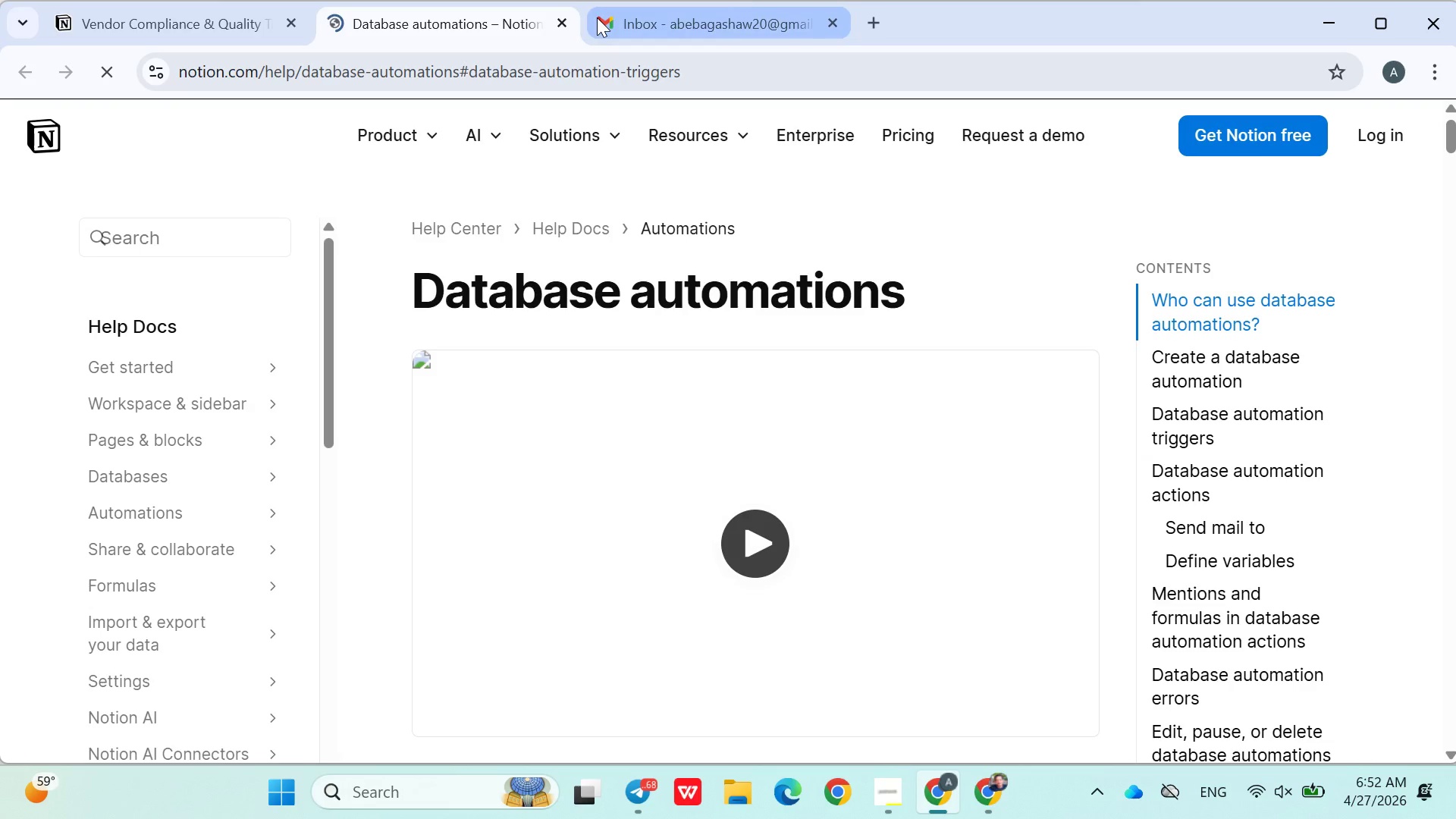 
left_click([566, 21])
 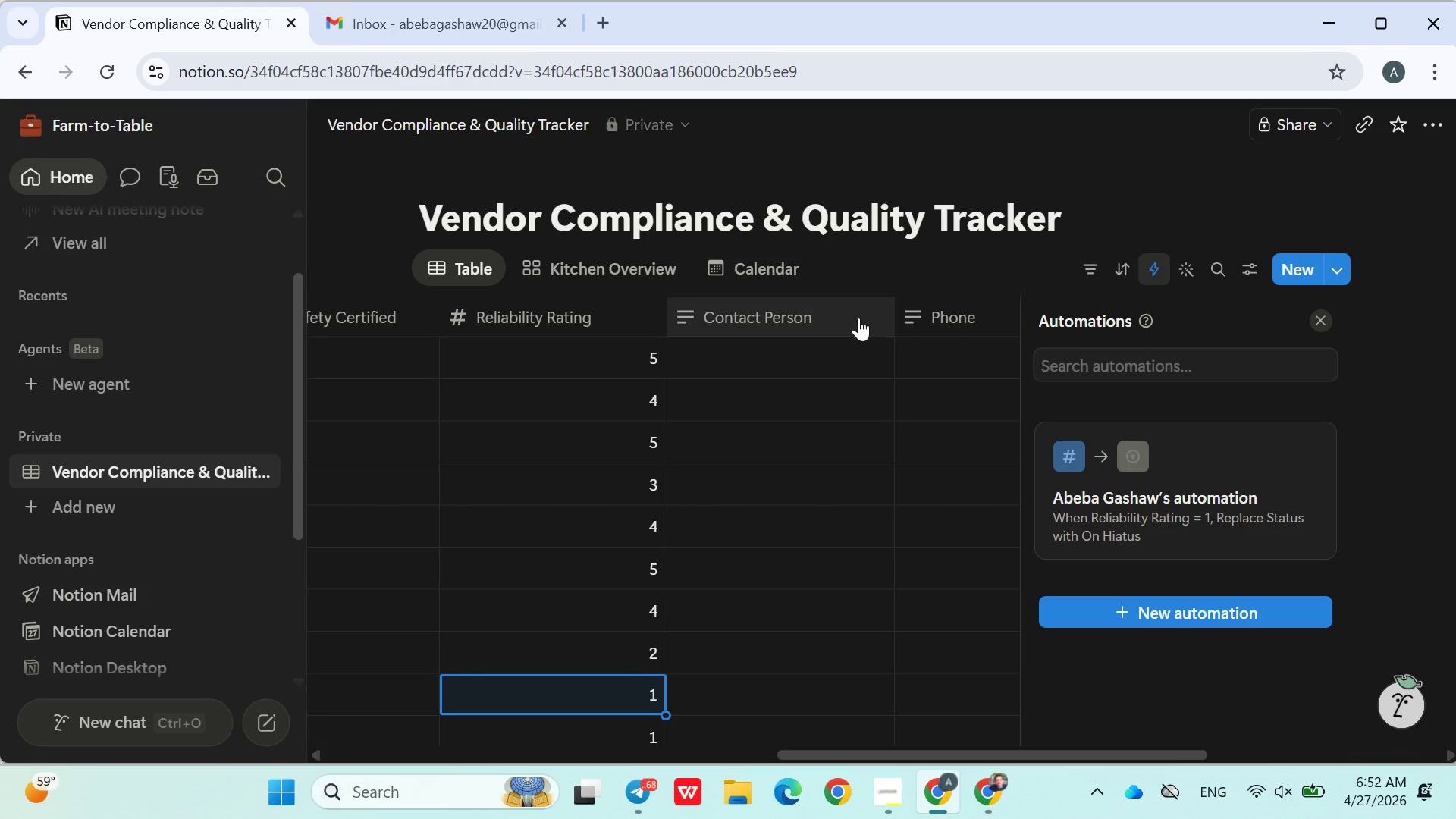 
wait(8.48)
 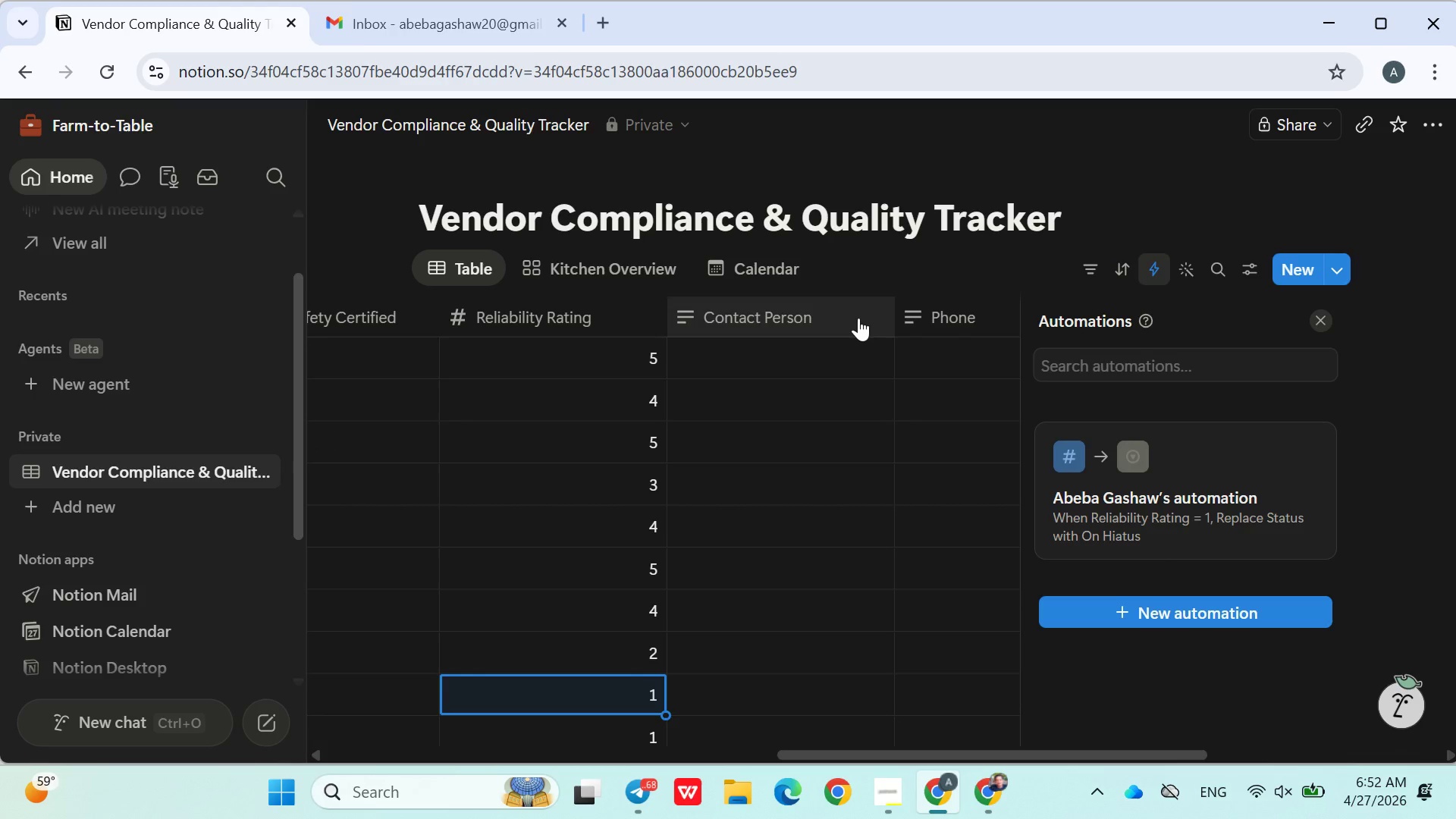 
left_click([1329, 327])
 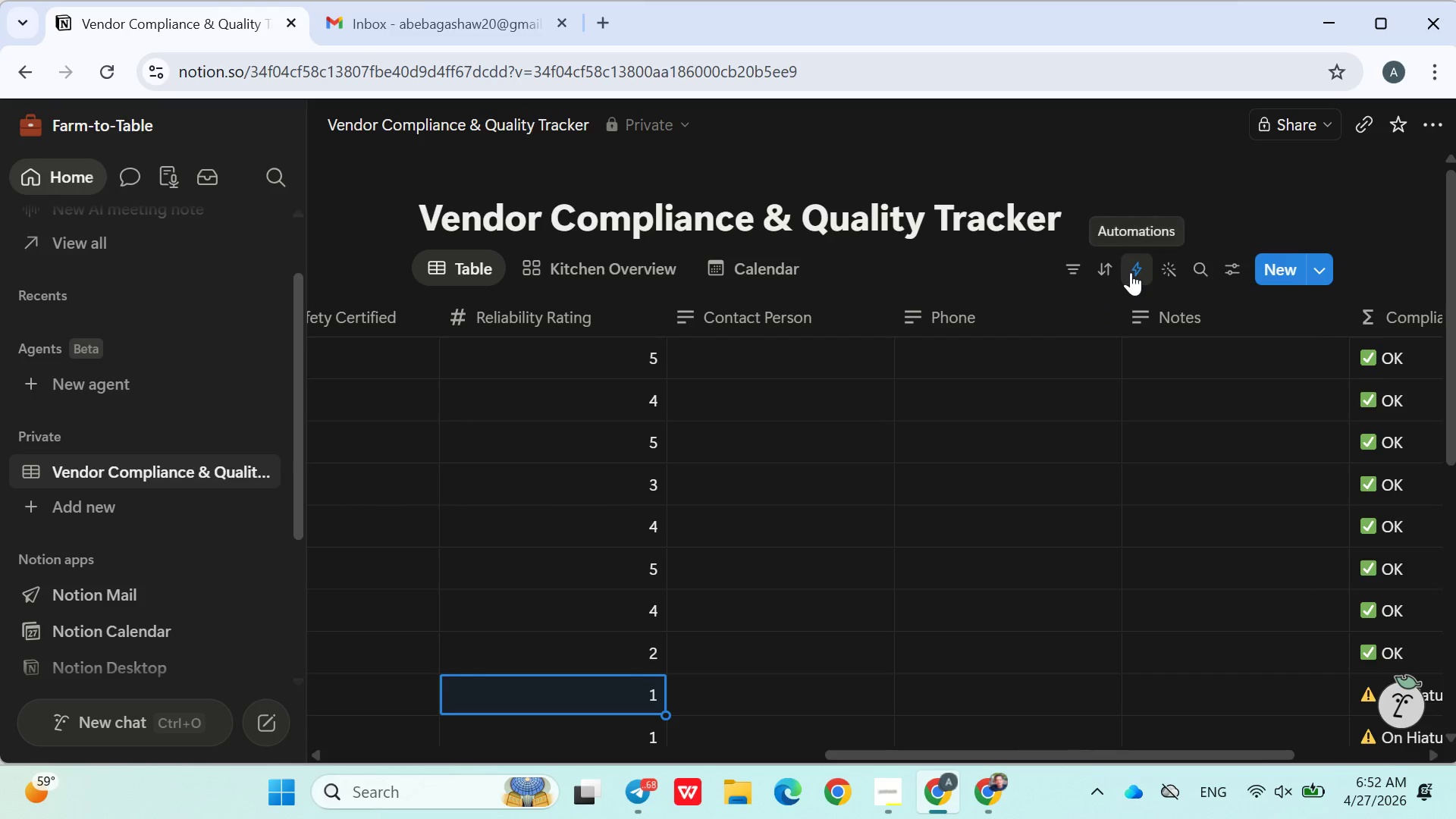 
left_click([1131, 272])
 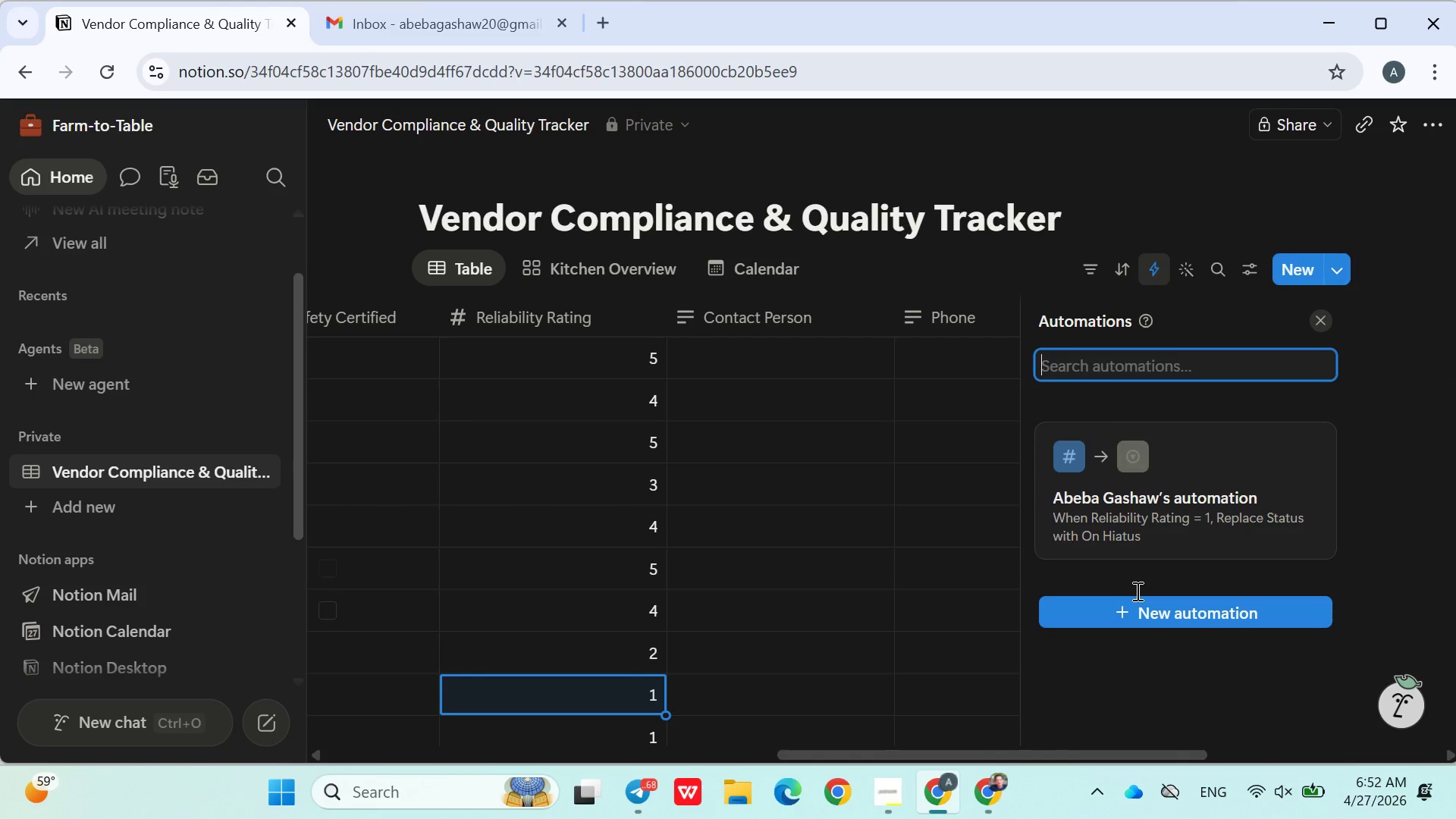 
left_click([1134, 607])
 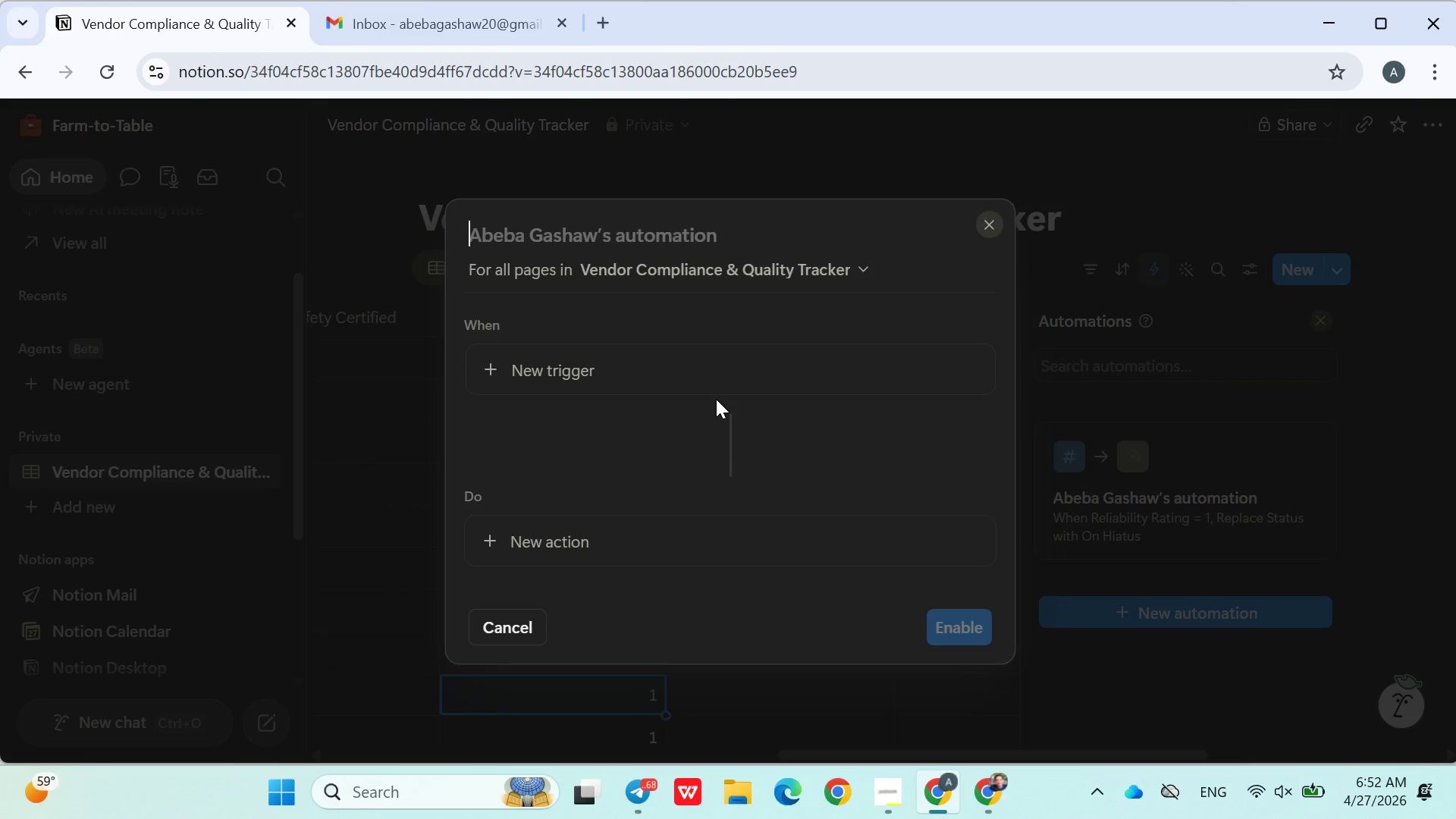 
left_click([579, 369])
 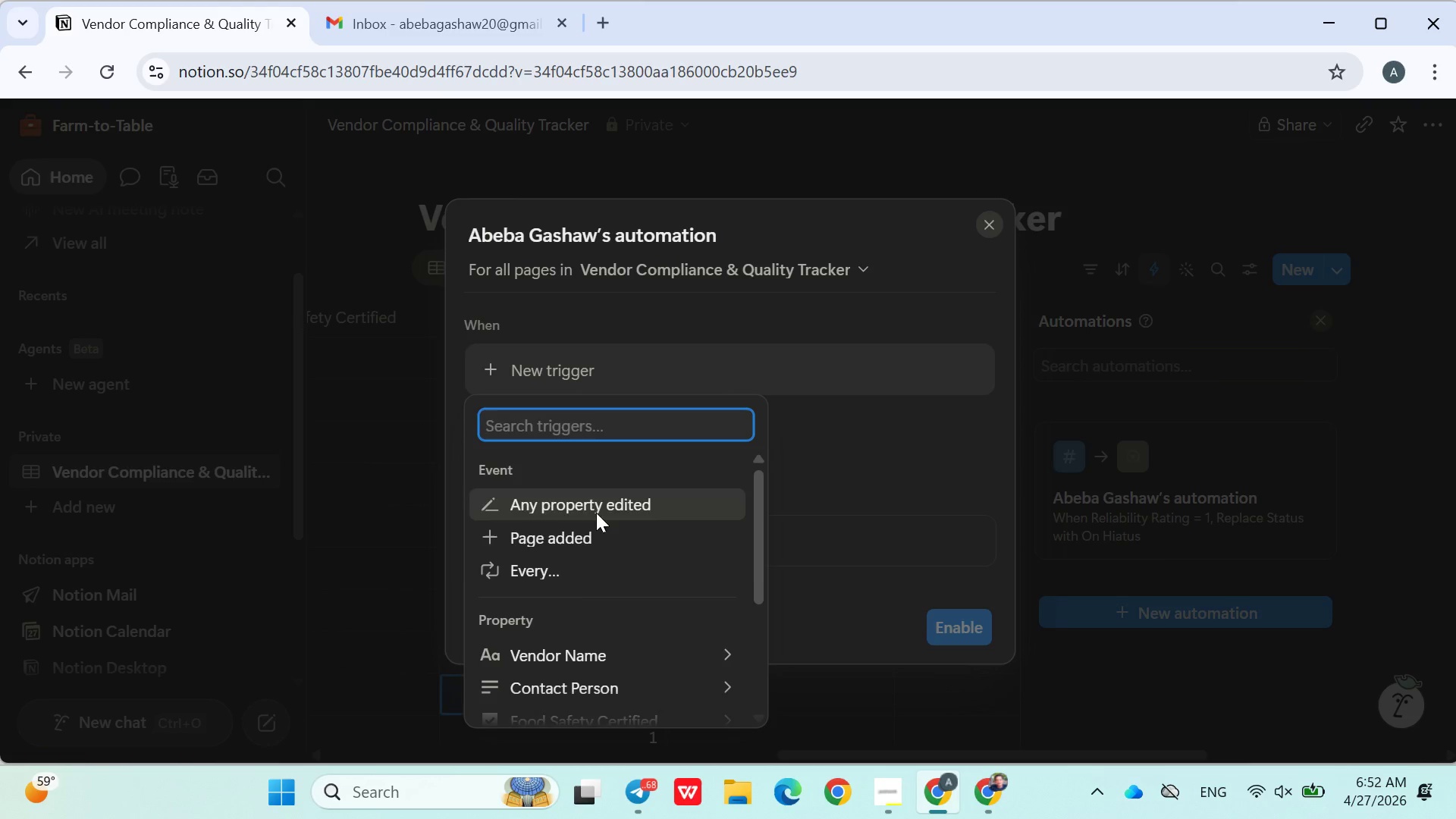 
mouse_move([602, 584])
 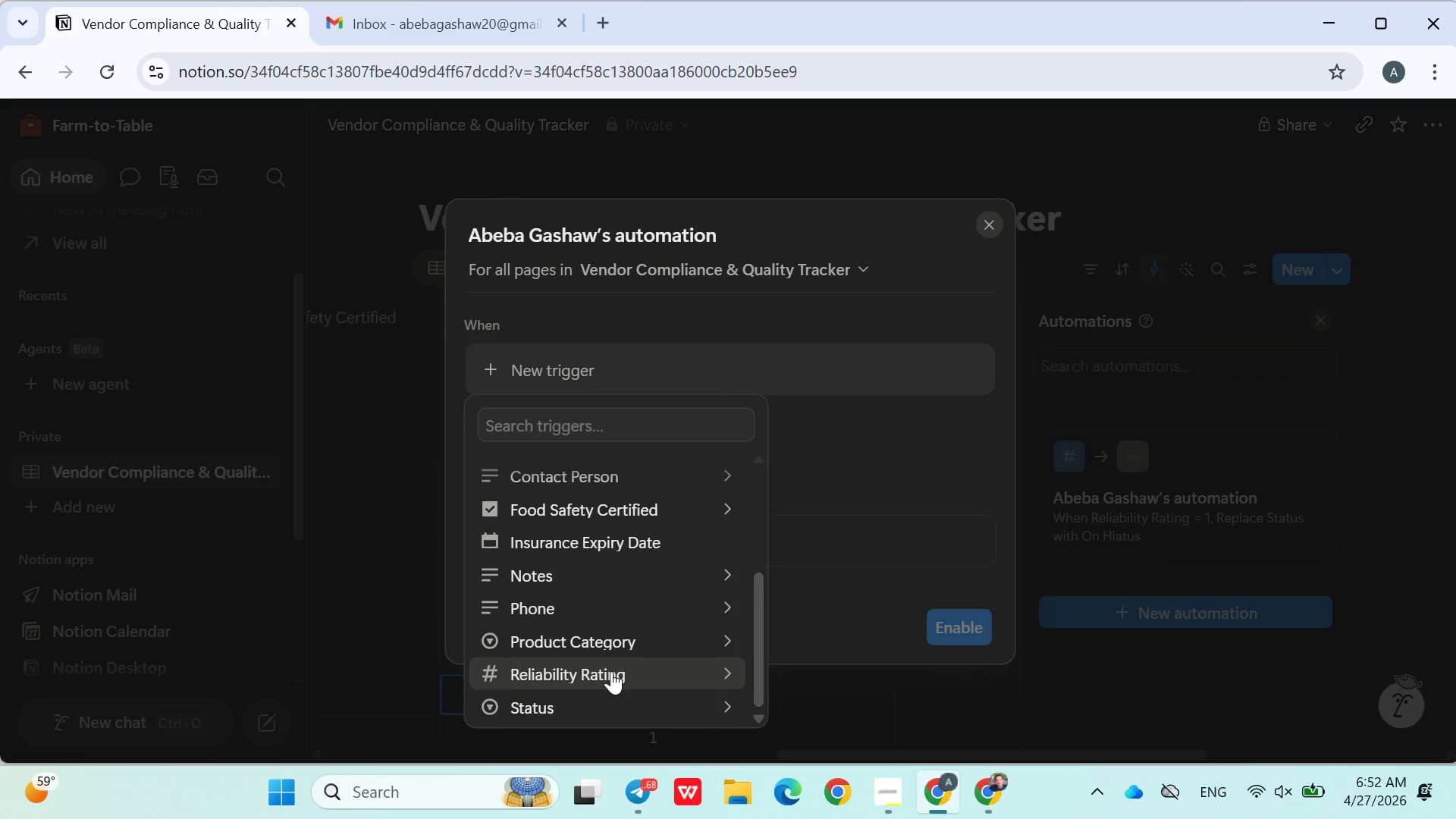 
left_click([611, 671])
 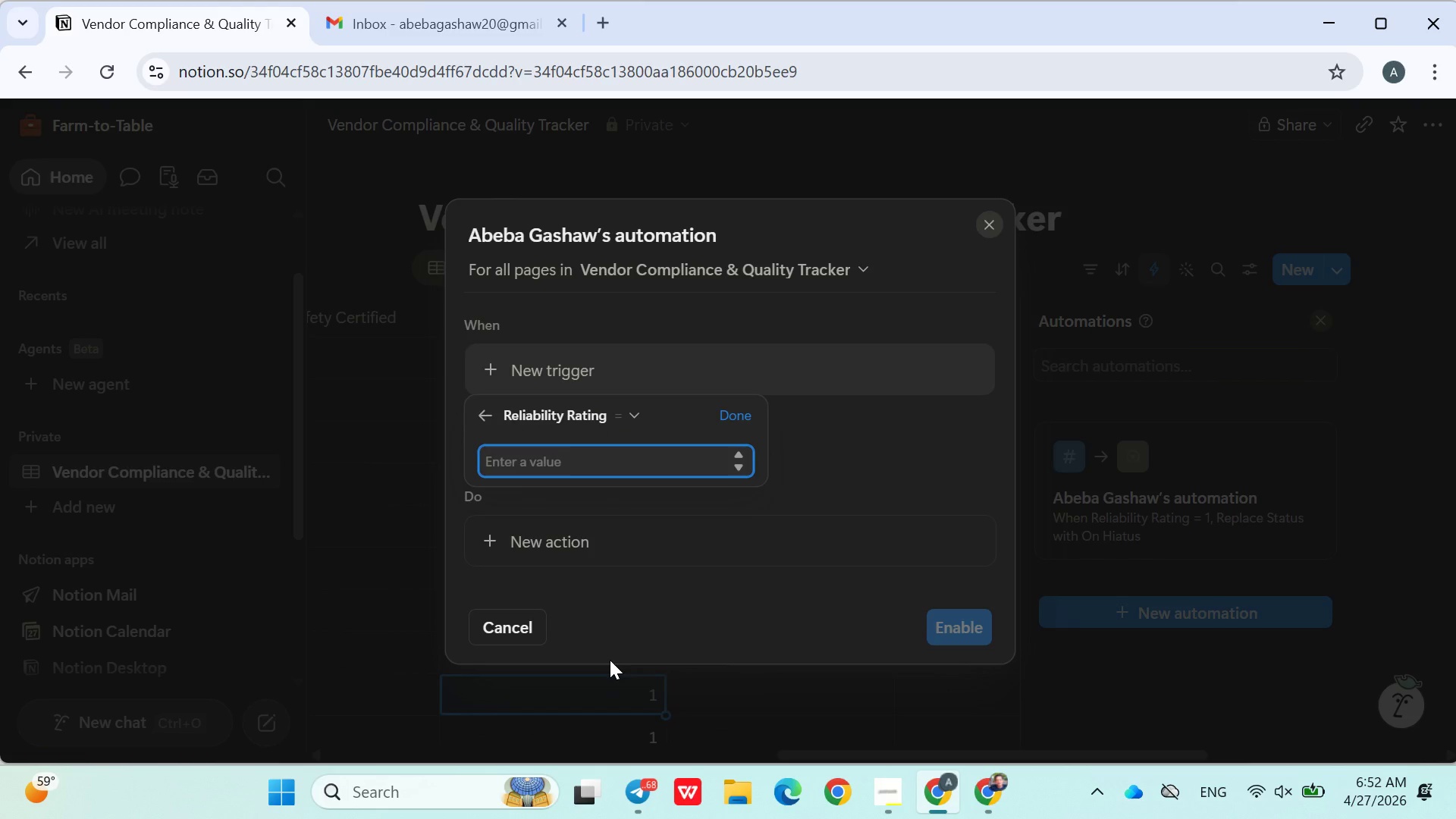 
left_click_drag(start_coordinate=[610, 660], to_coordinate=[576, 466])
 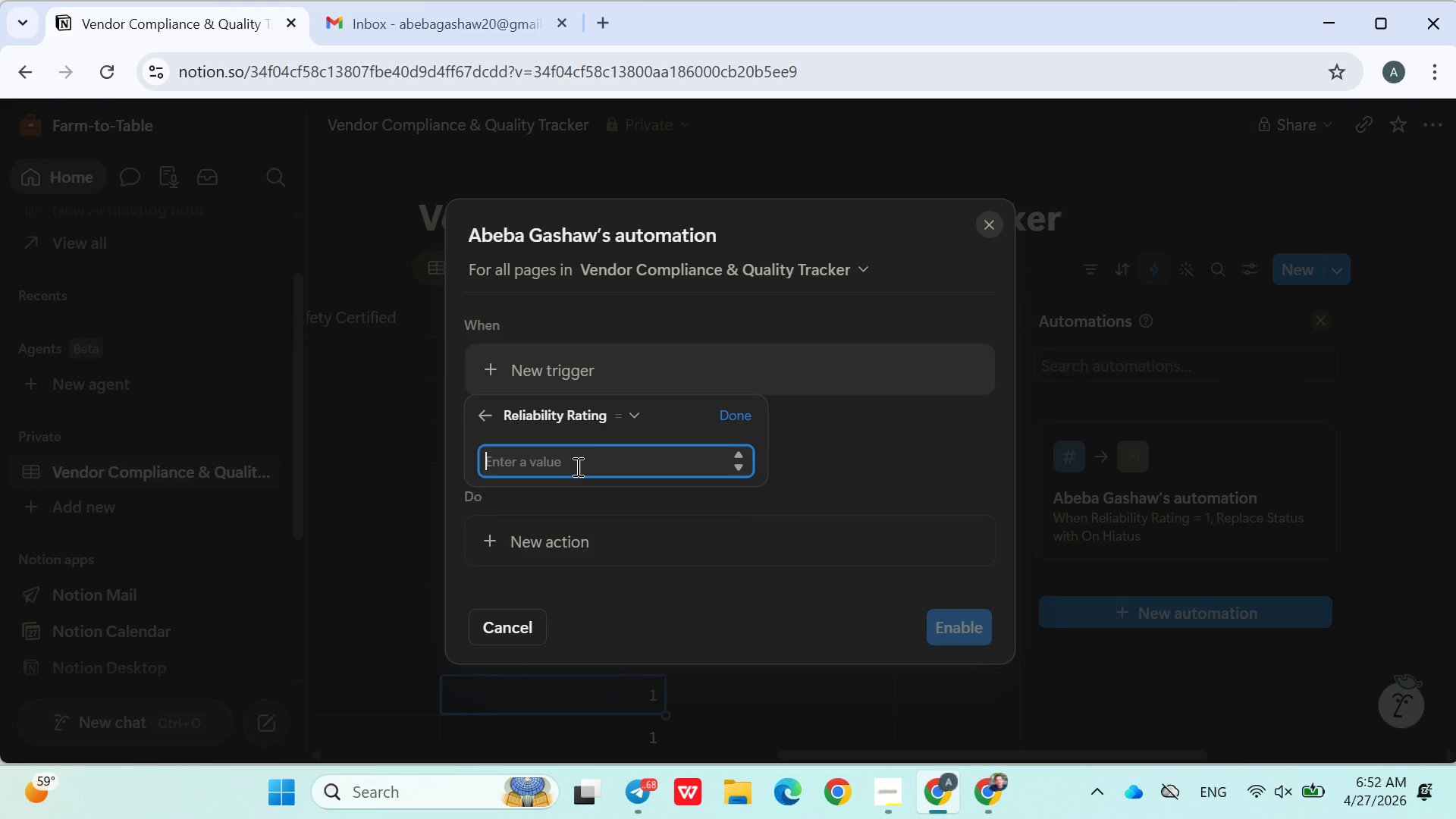 
type(11)
 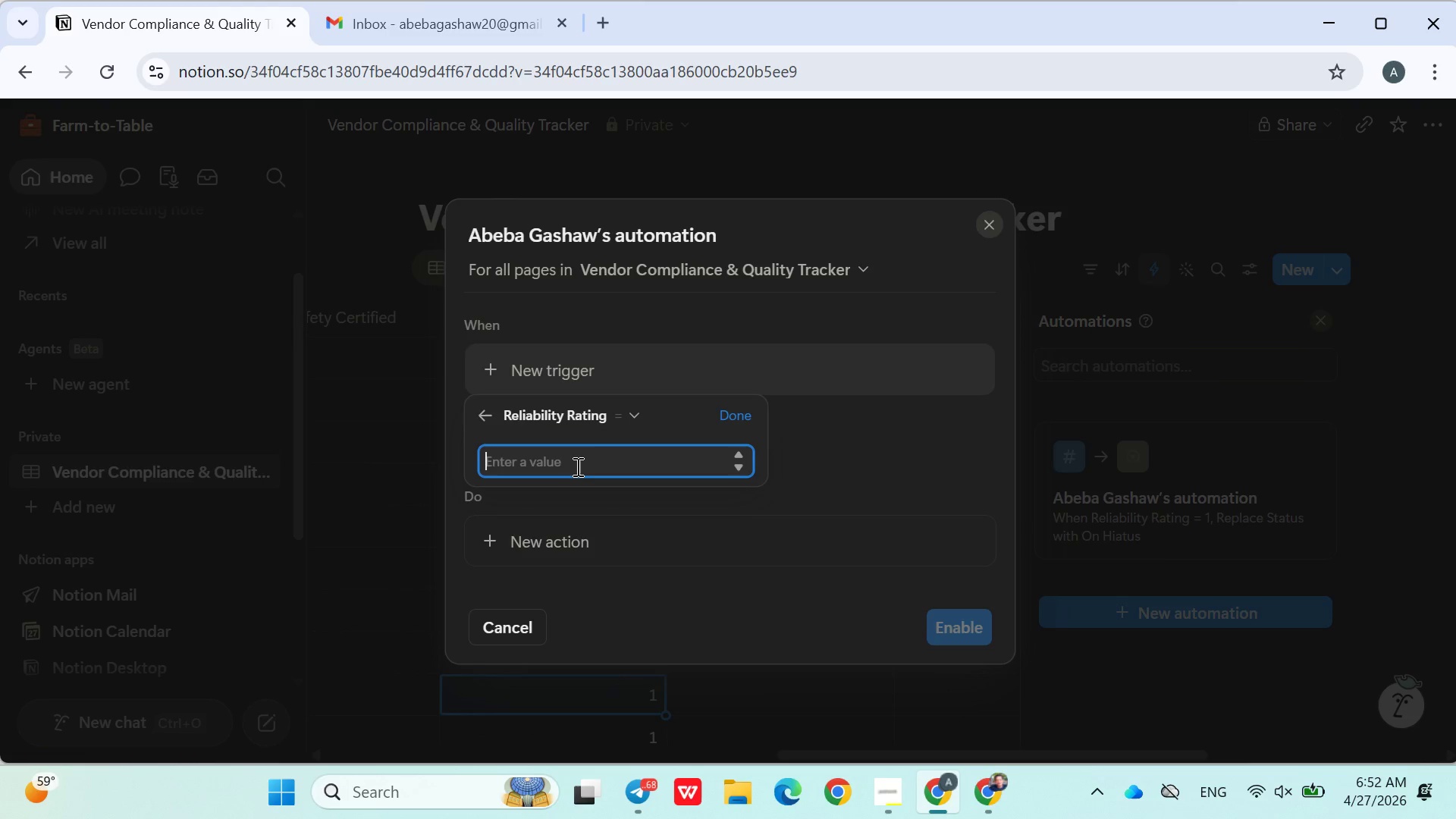 
left_click([576, 466])
 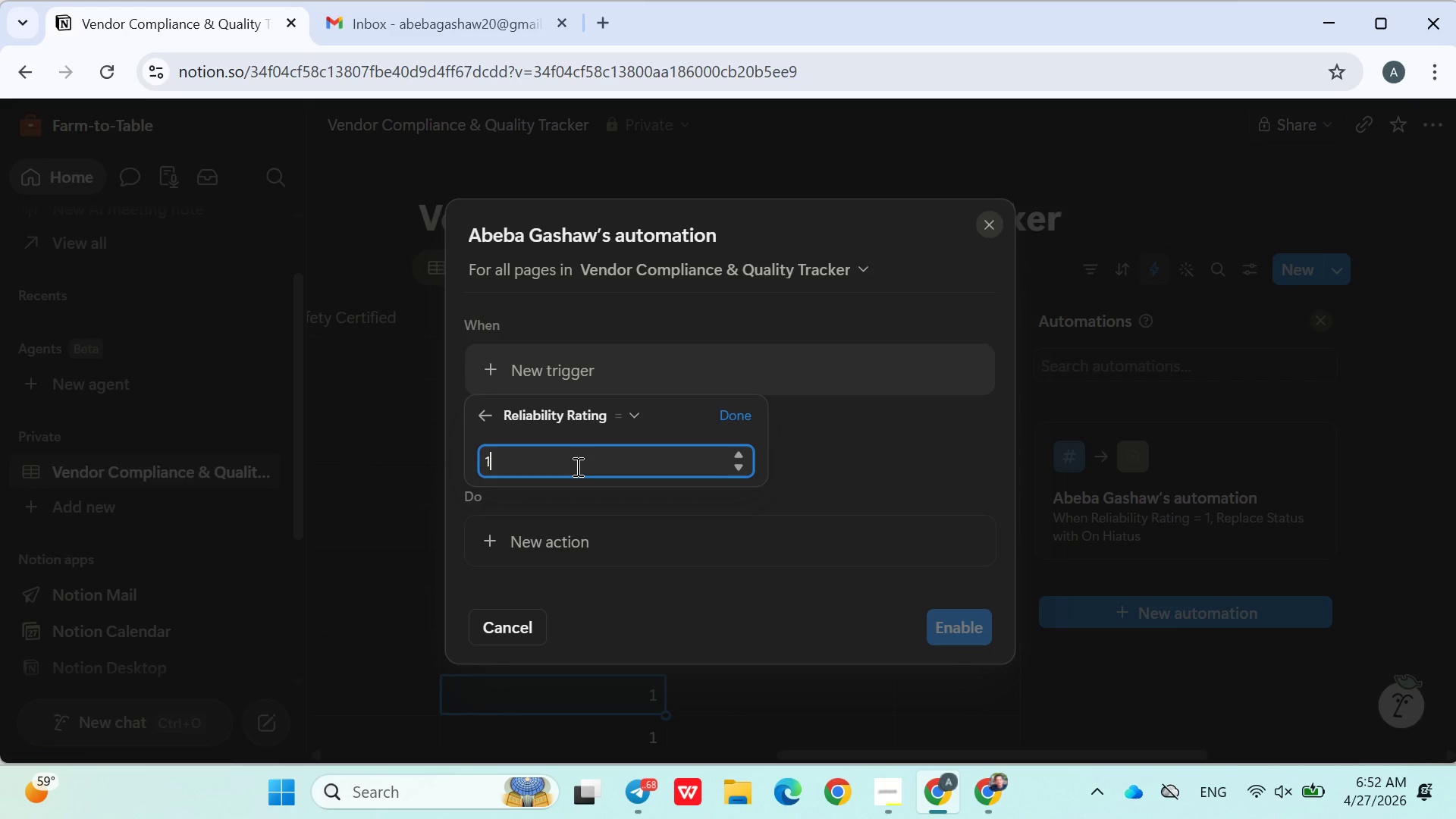 
key(1)
 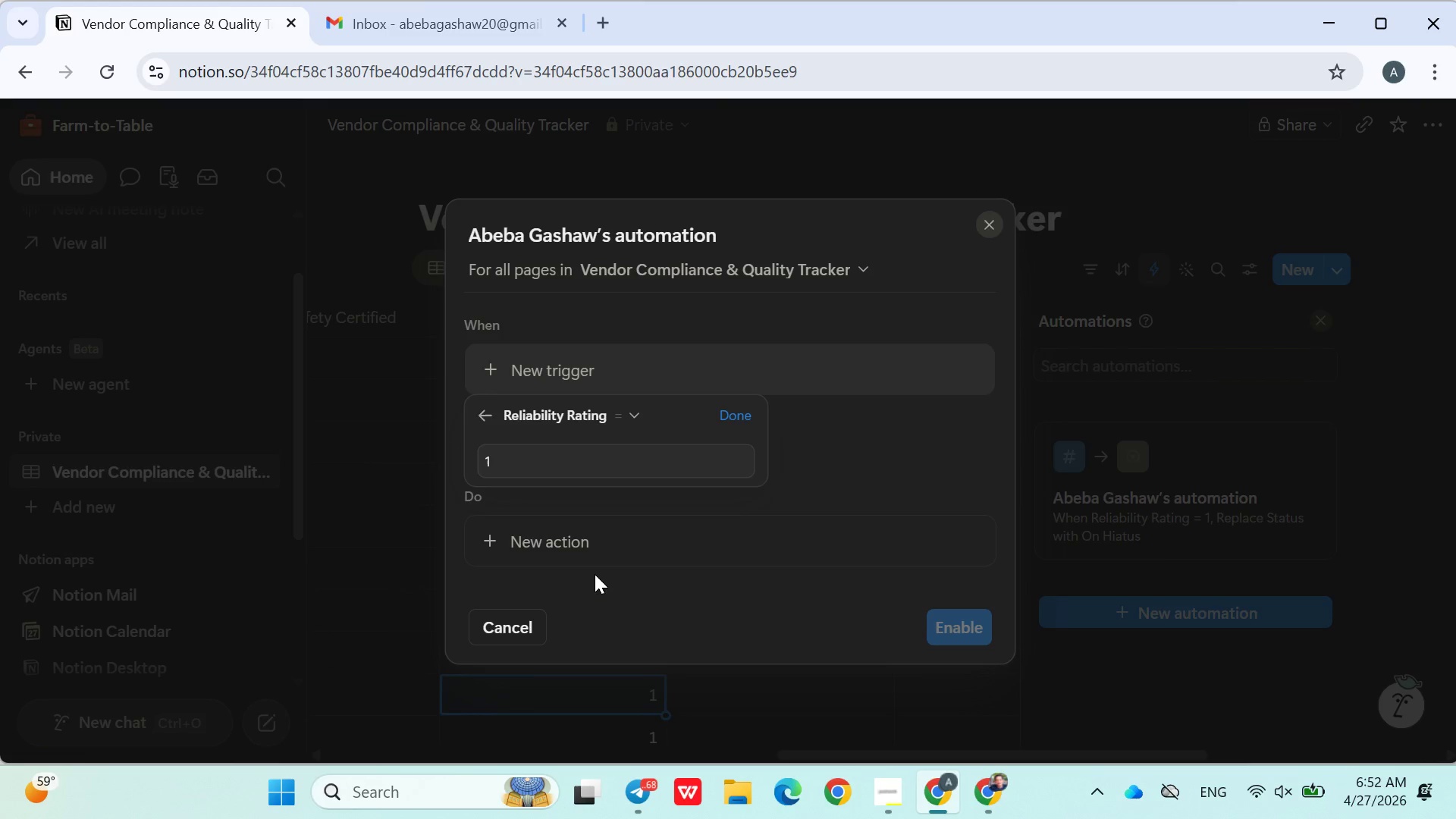 
left_click([595, 574])
 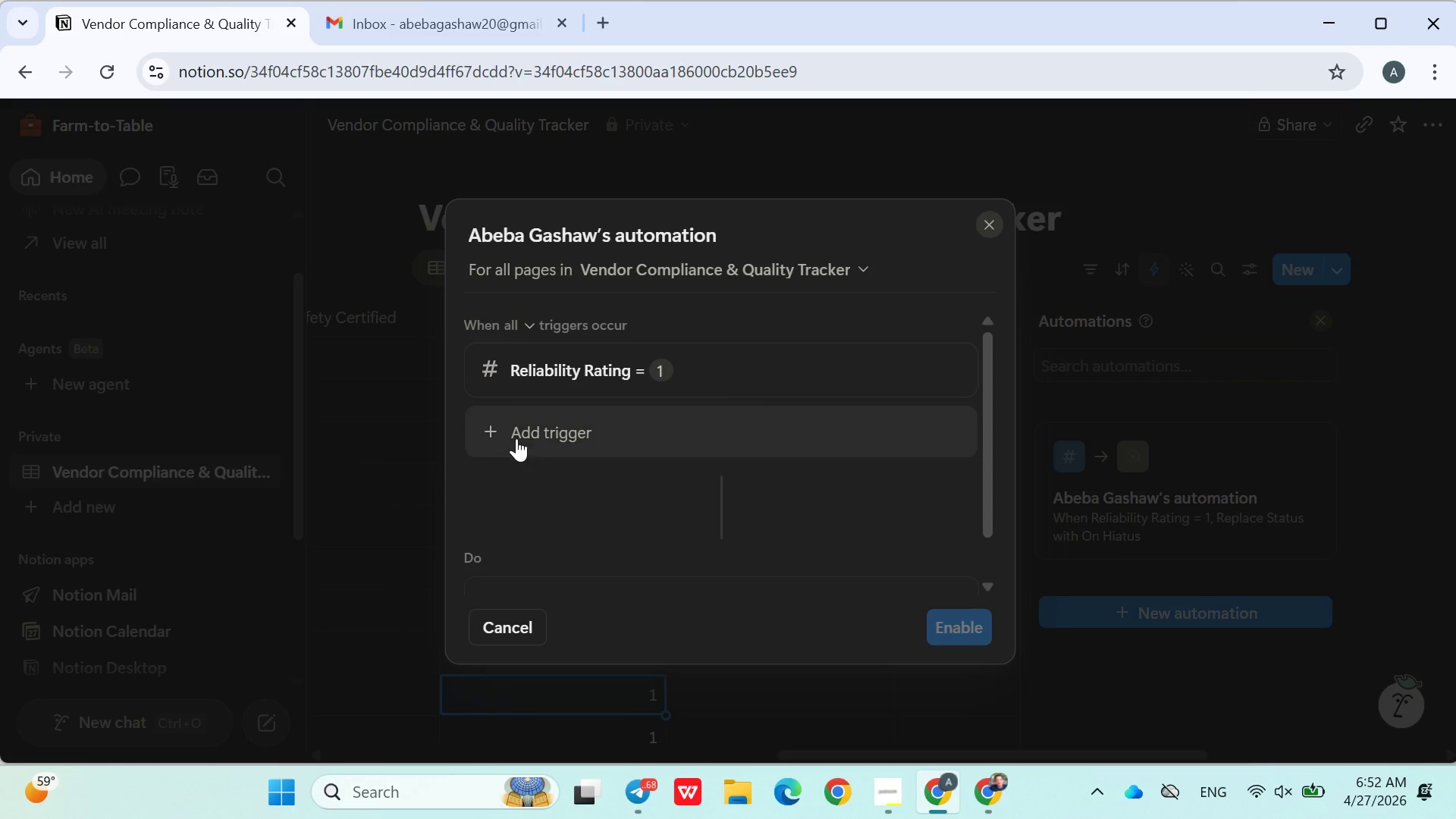 
mouse_move([529, 456])
 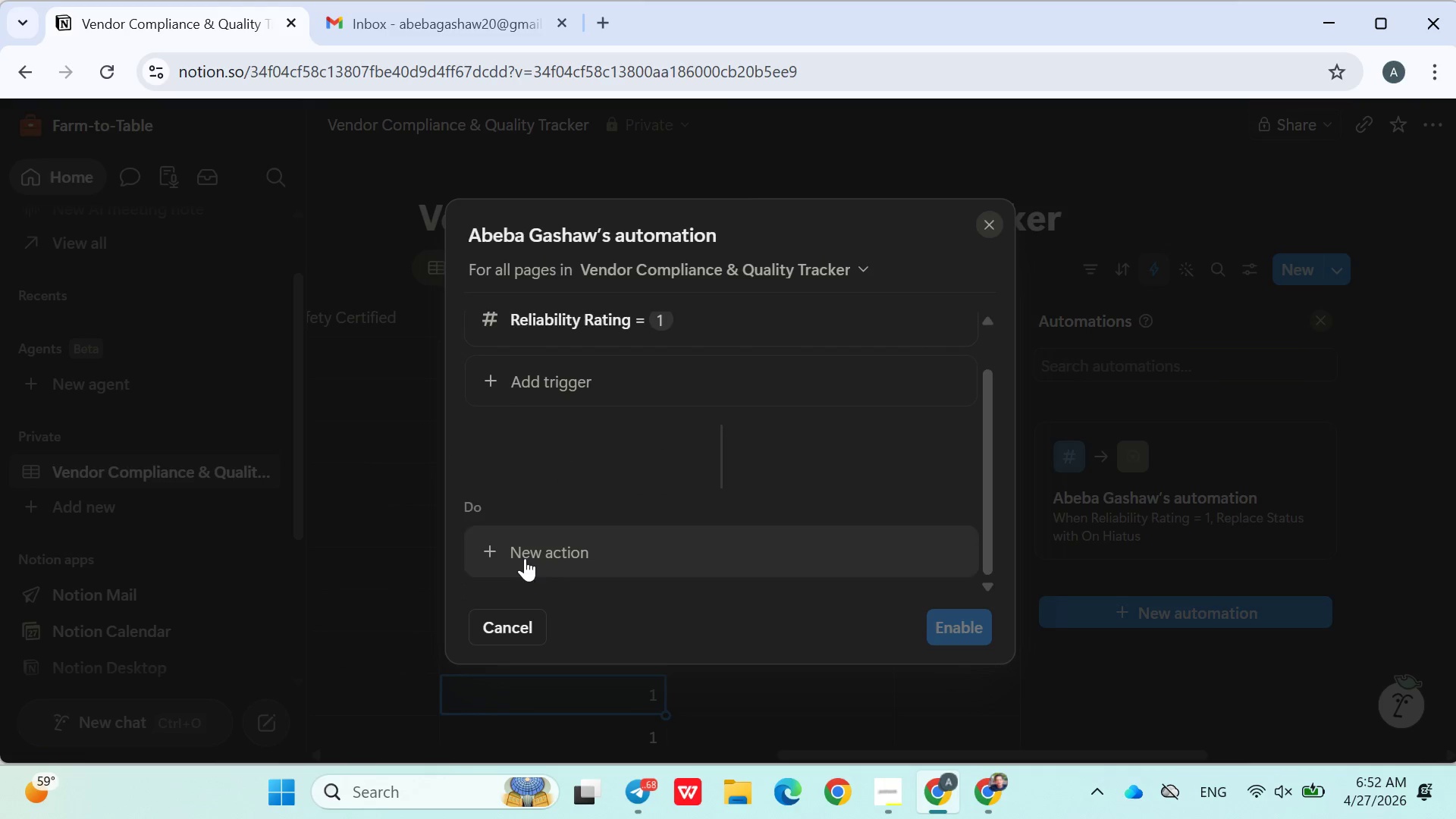 
left_click([525, 558])
 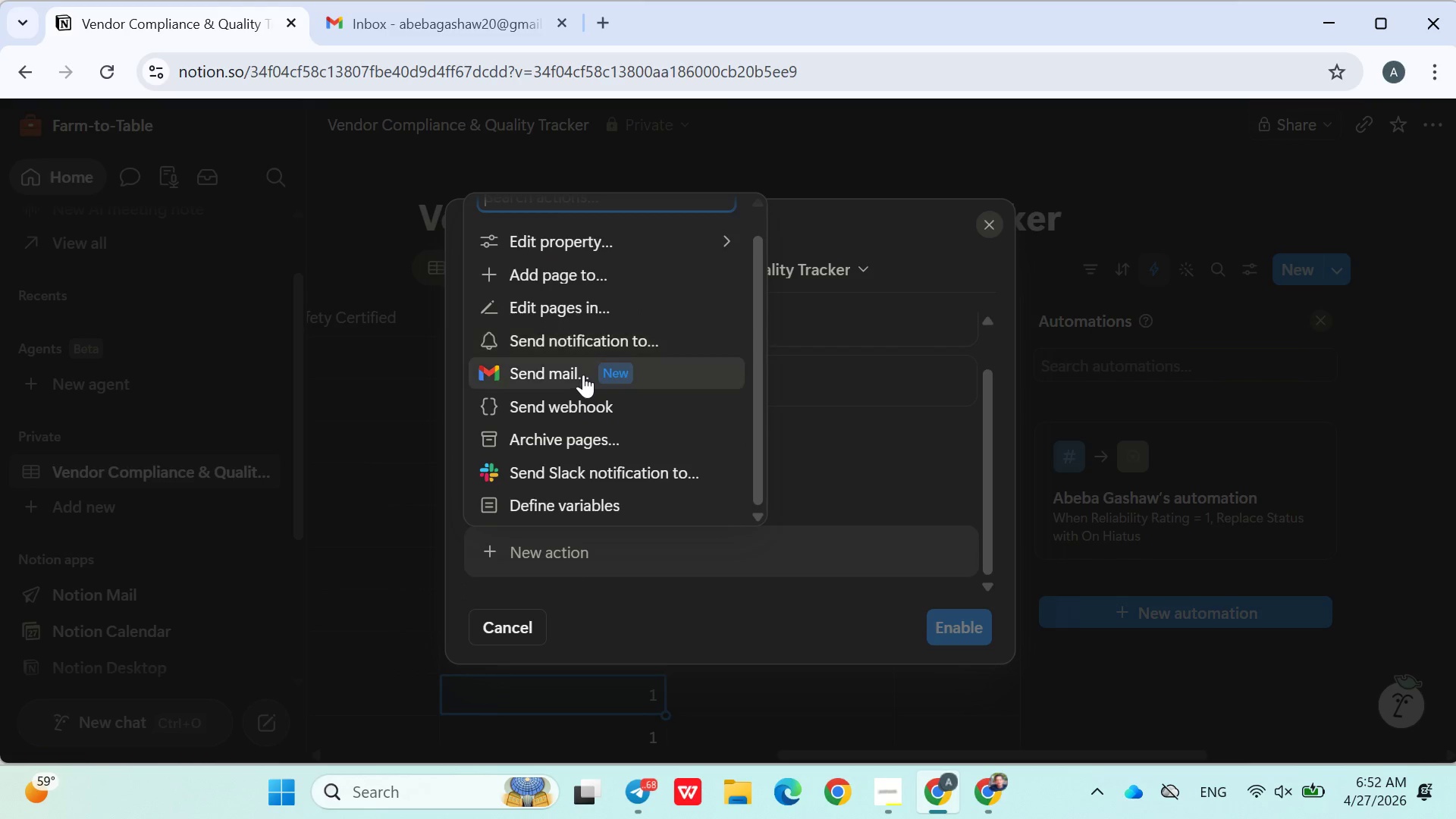 
wait(5.47)
 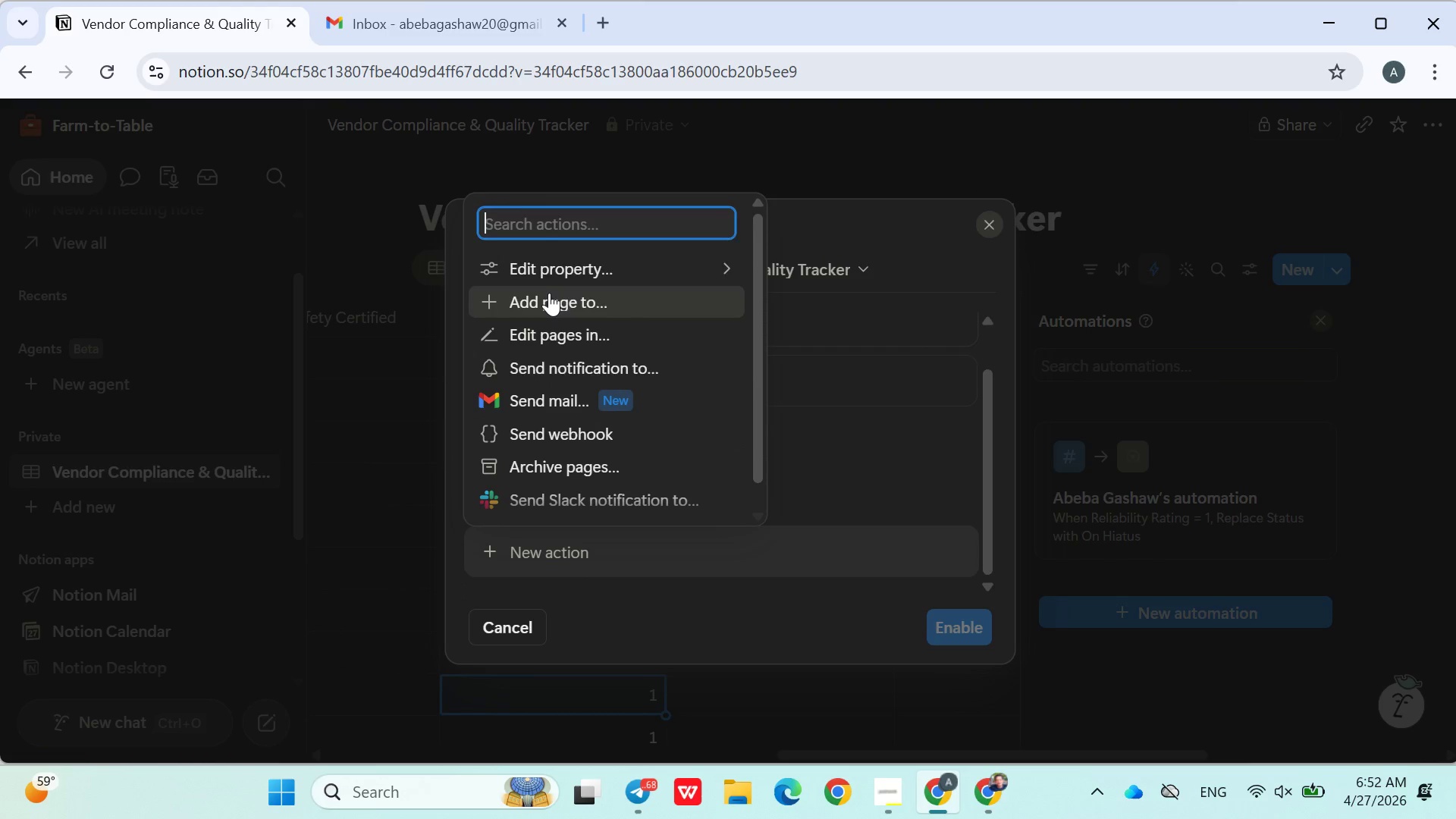 
left_click([559, 237])
 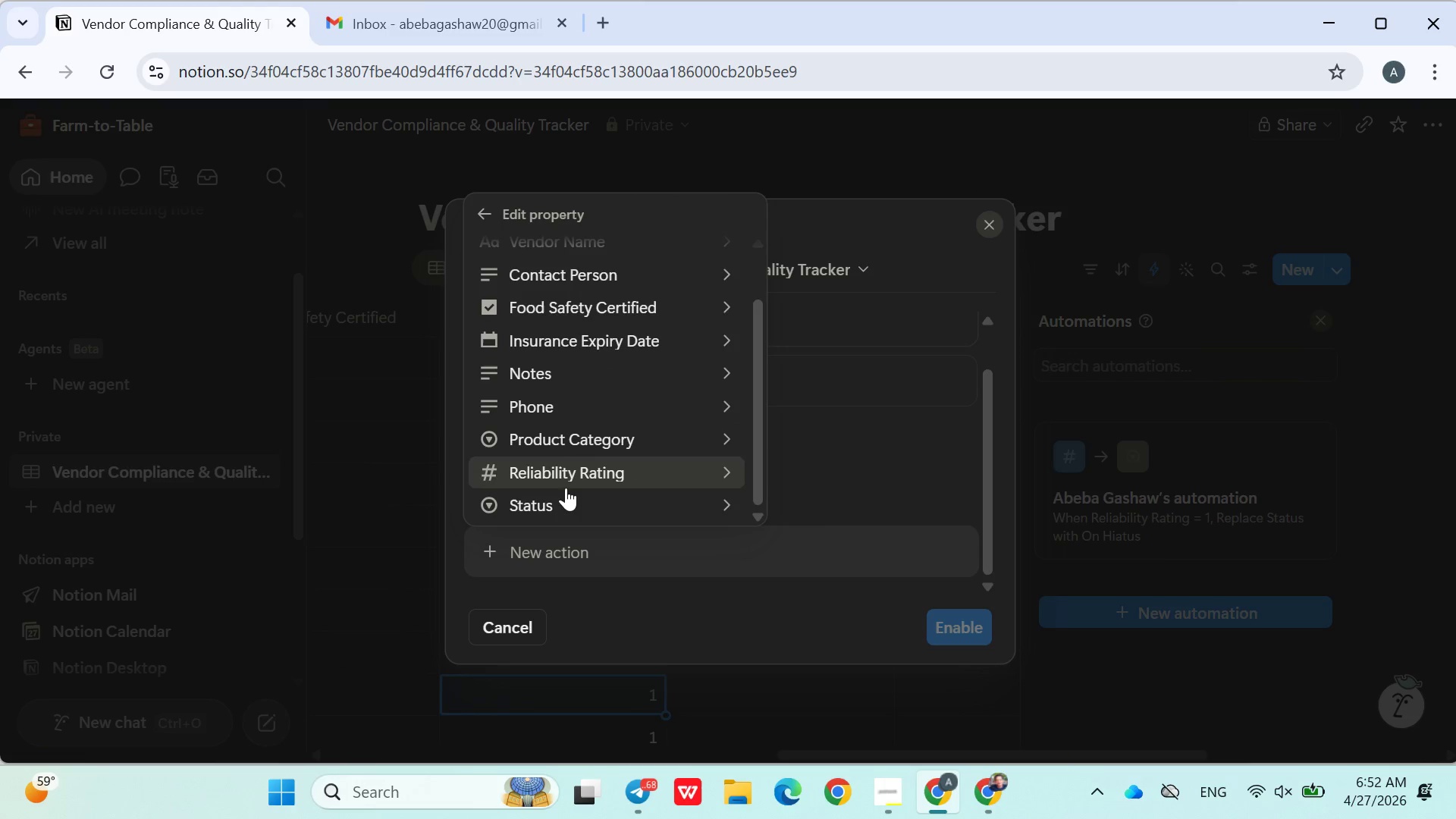 
left_click([562, 491])
 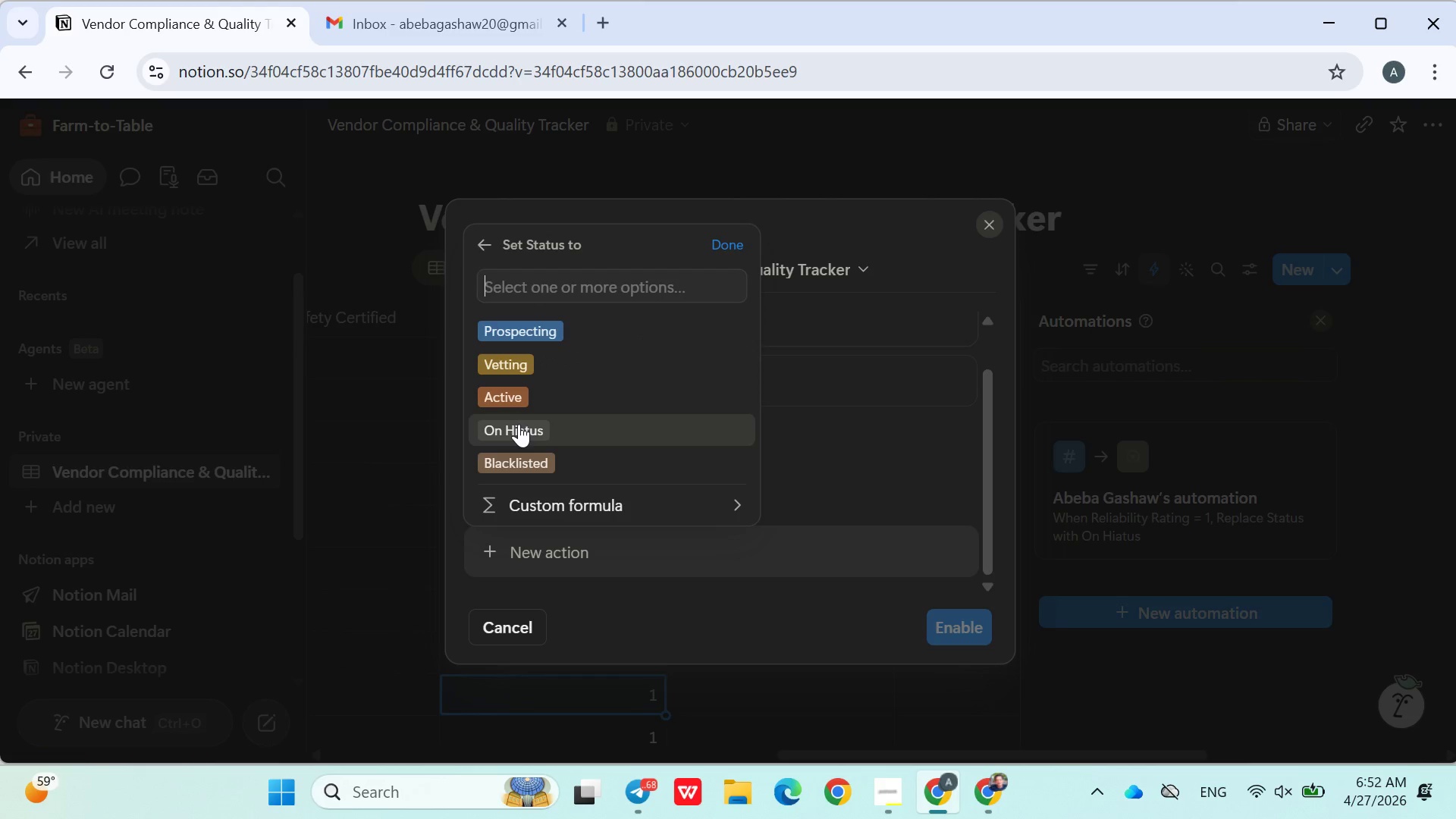 
left_click([519, 424])
 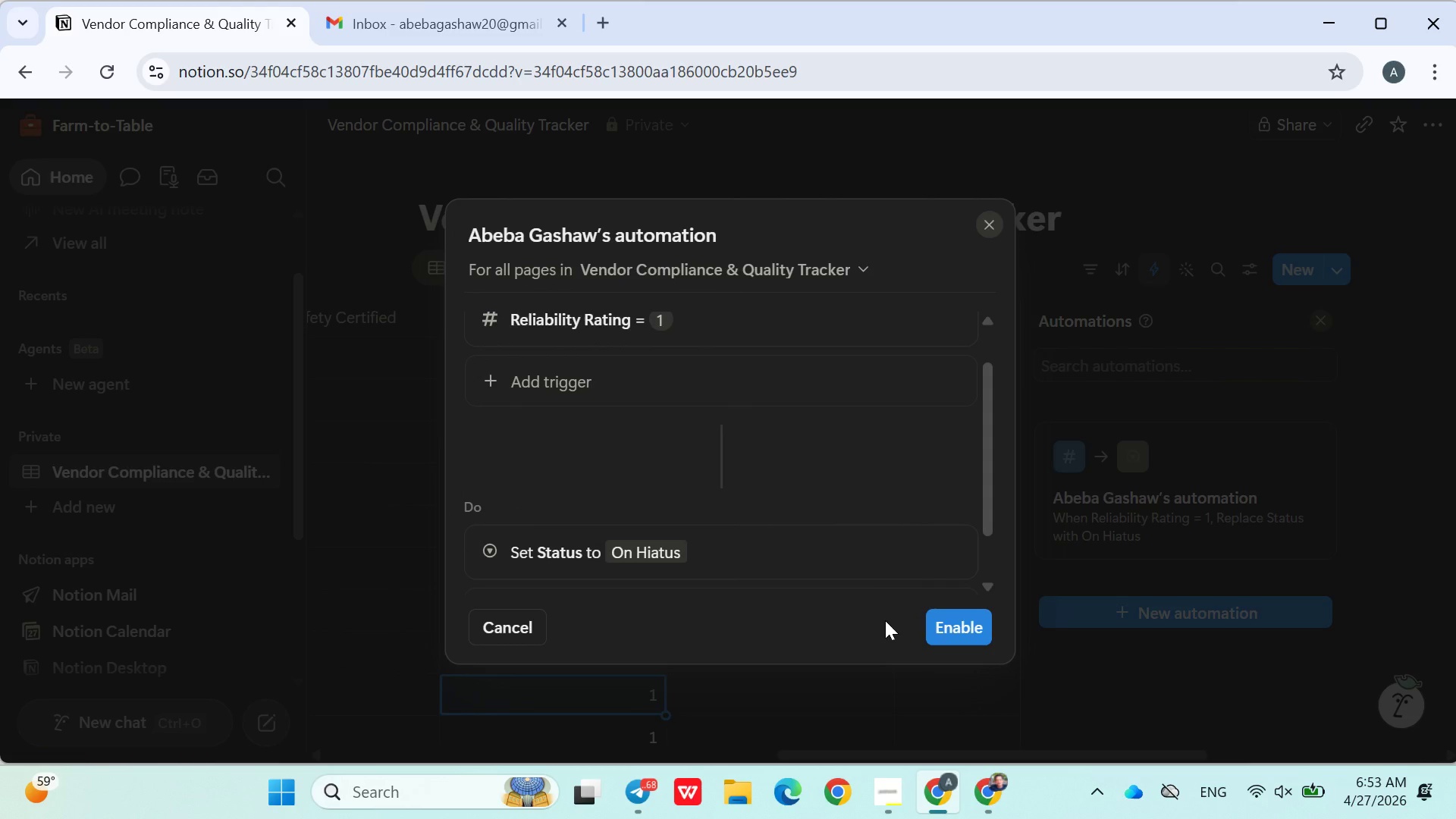 
left_click([939, 630])
 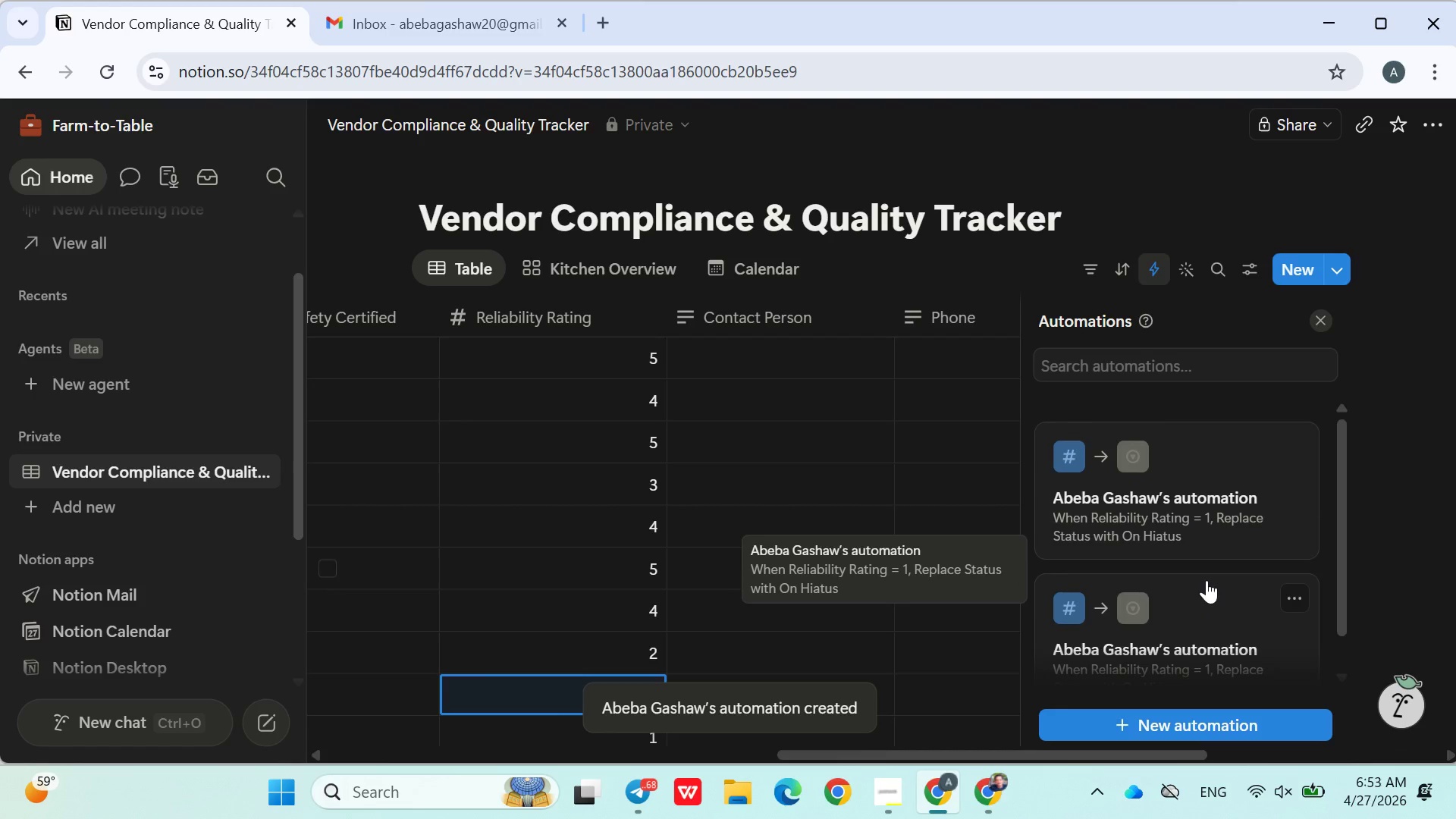 
wait(5.27)
 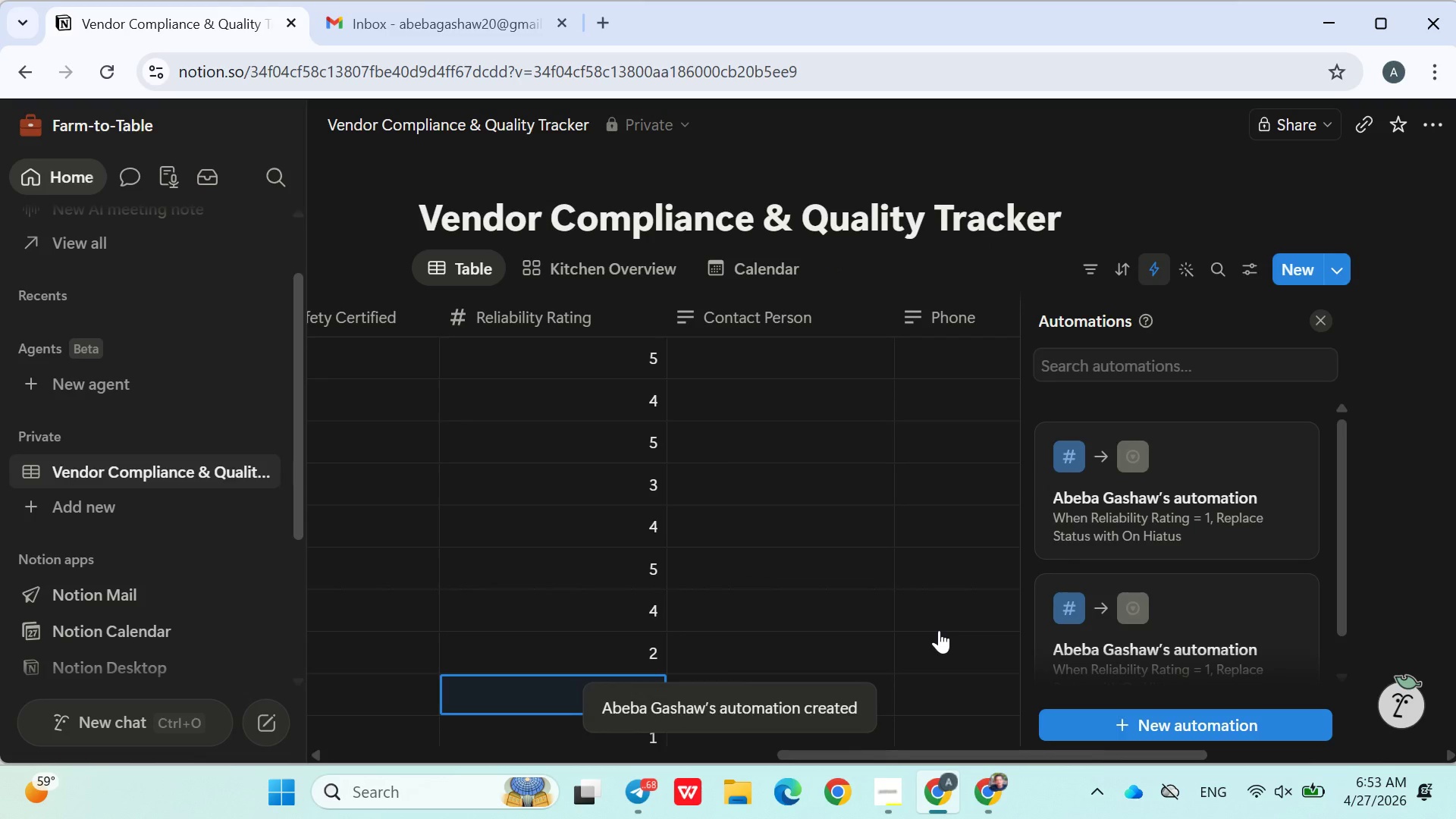 
left_click([1295, 442])
 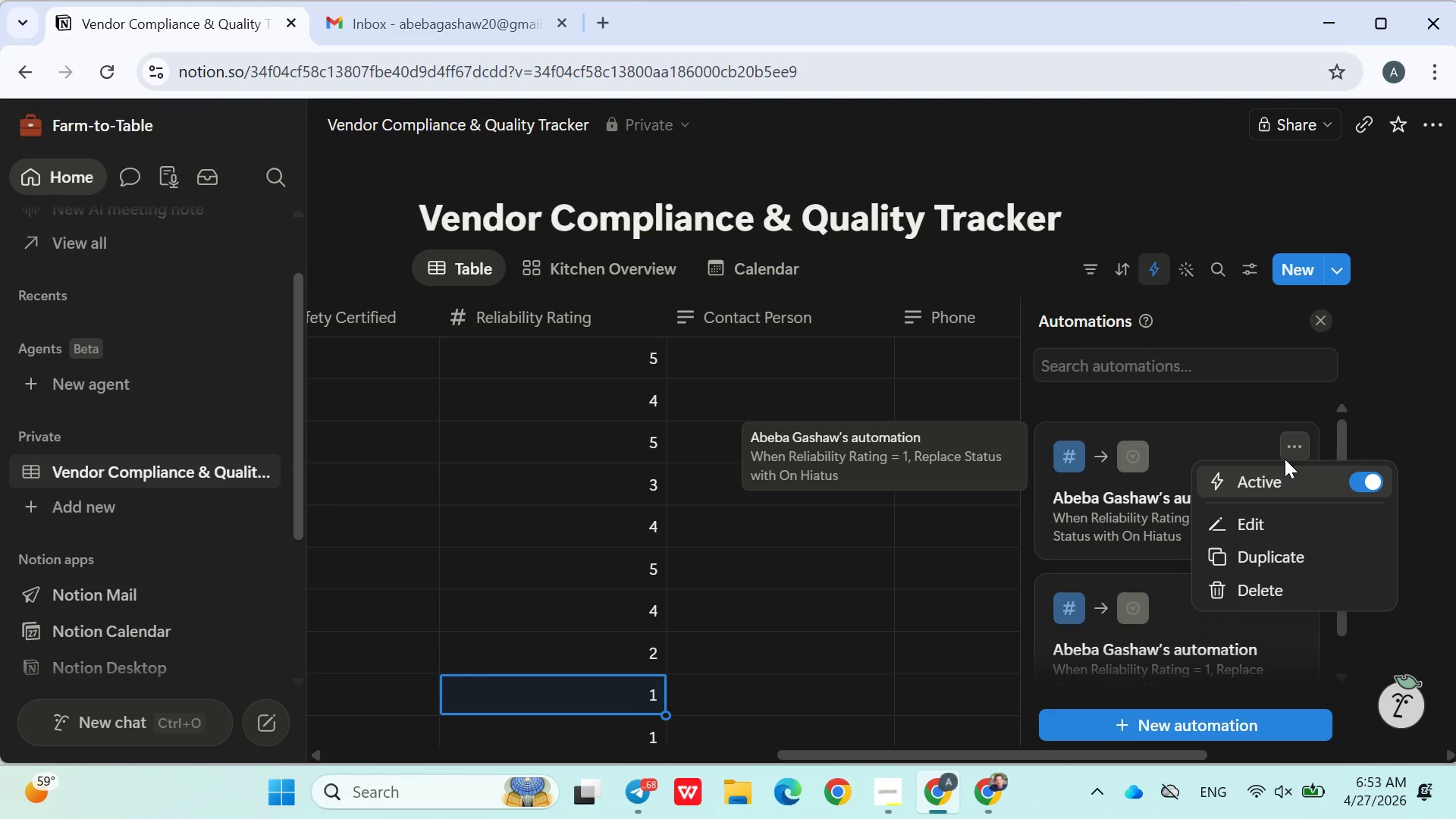 
left_click([1247, 389])
 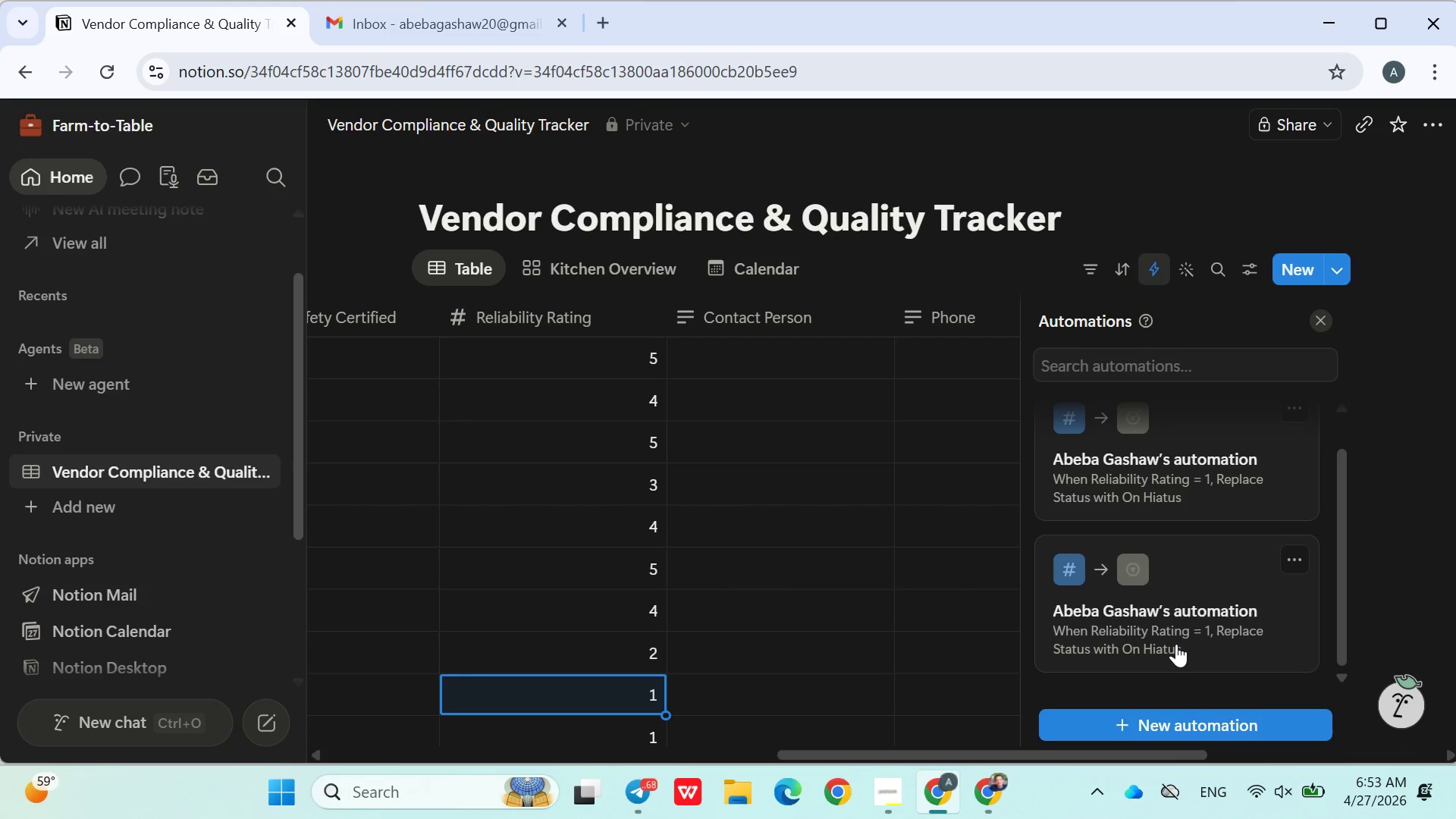 
wait(7.36)
 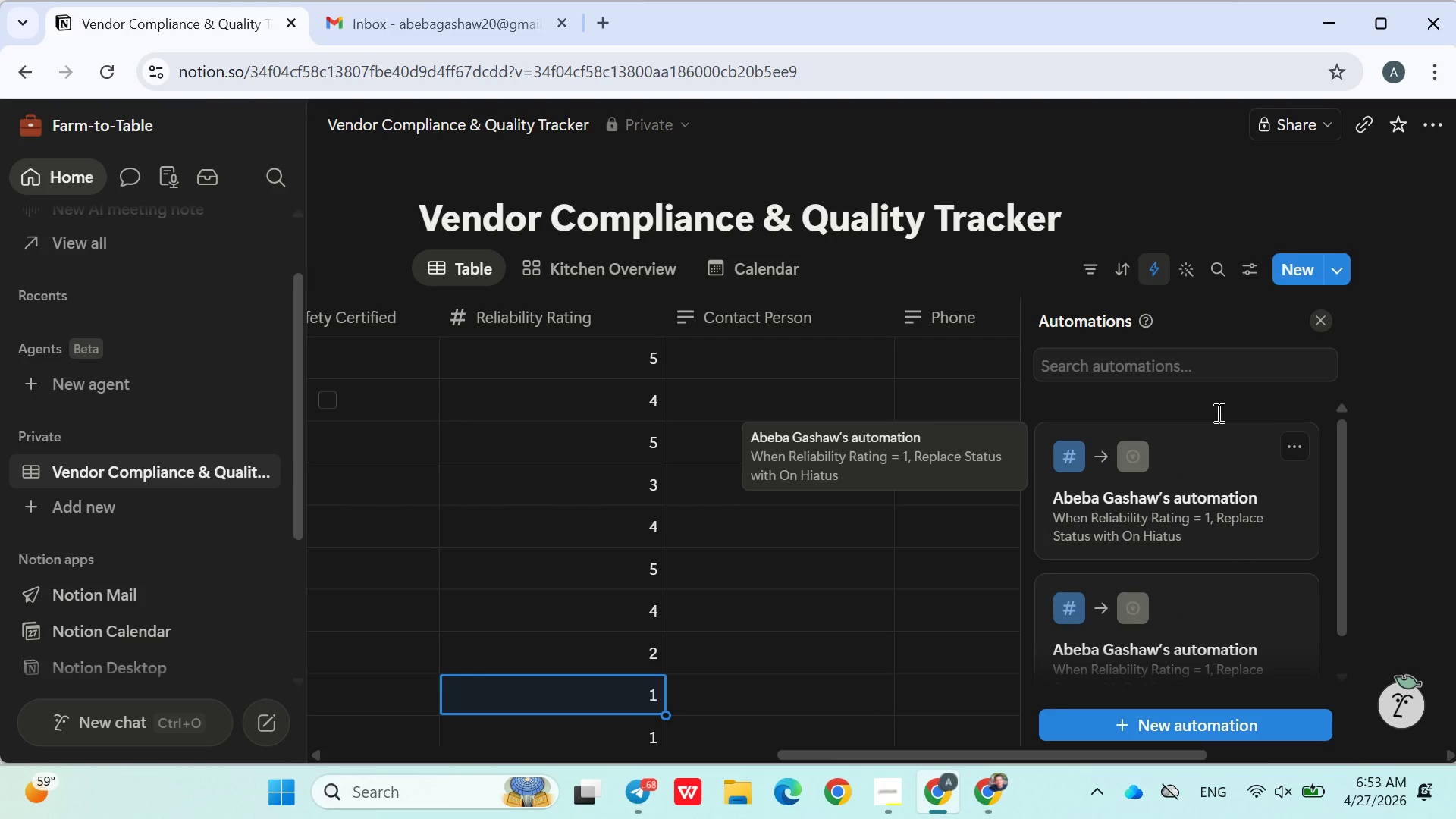 
left_click([805, 505])
 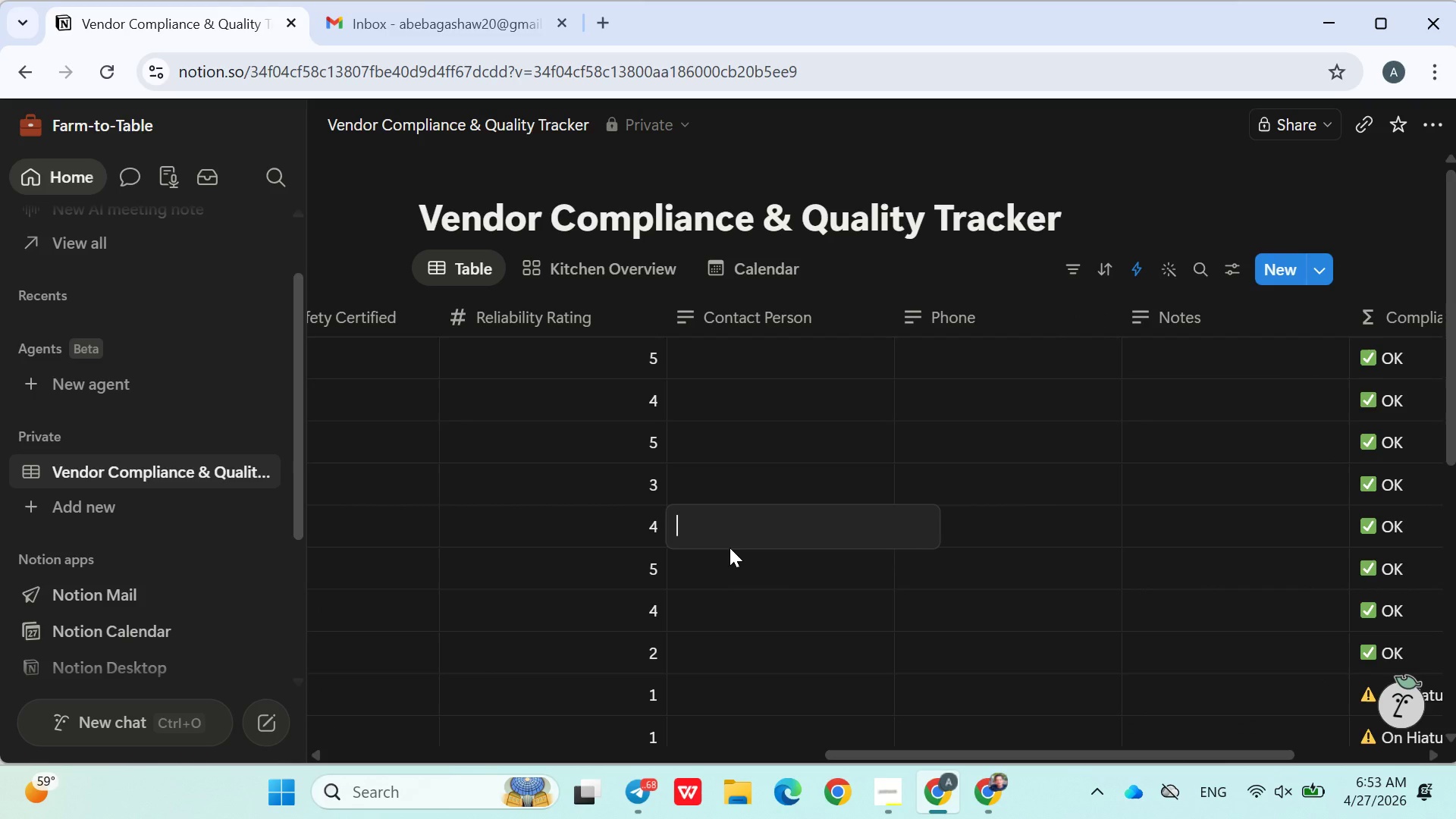 
mouse_move([710, 532])
 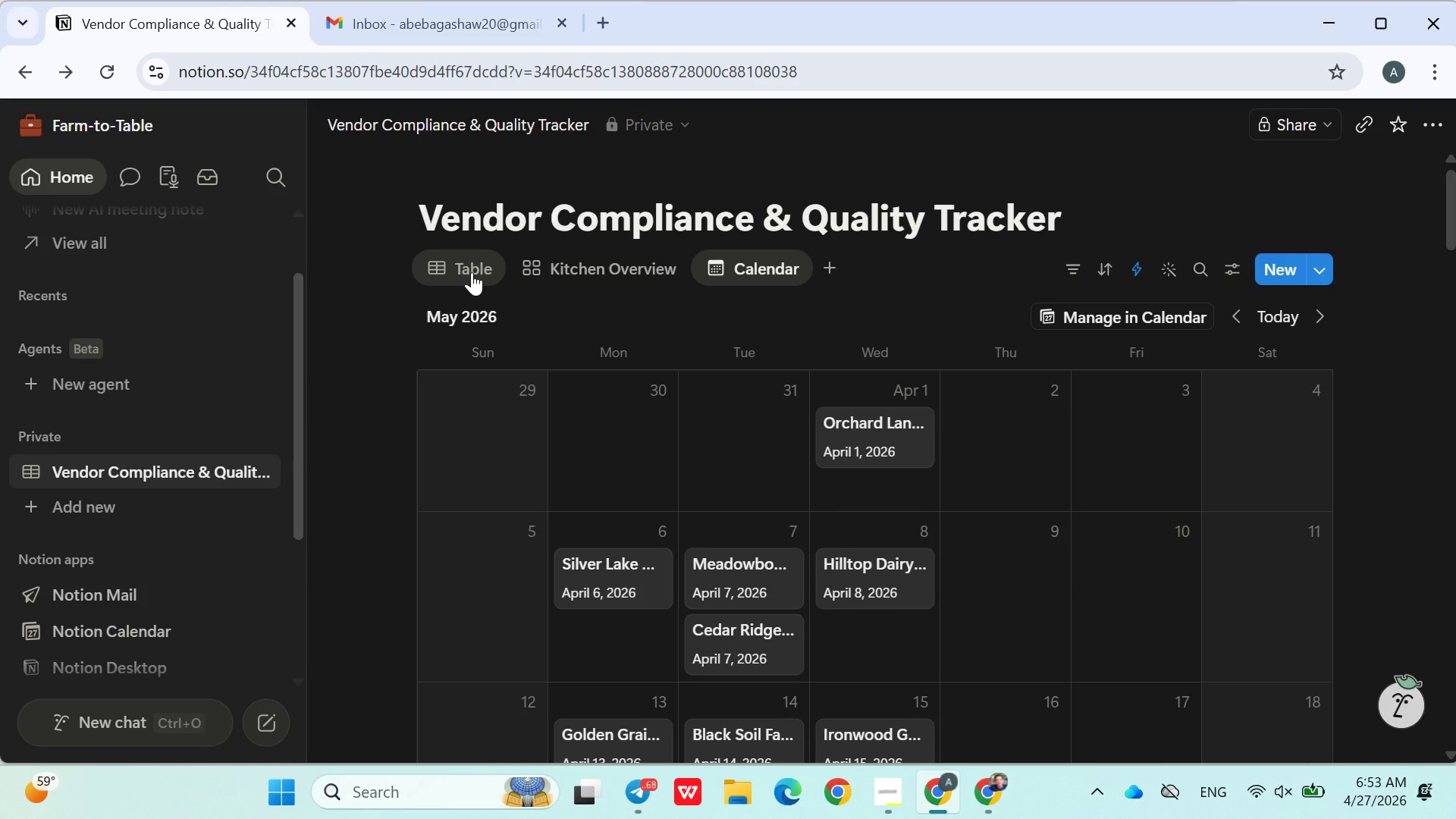 
left_click([472, 272])
 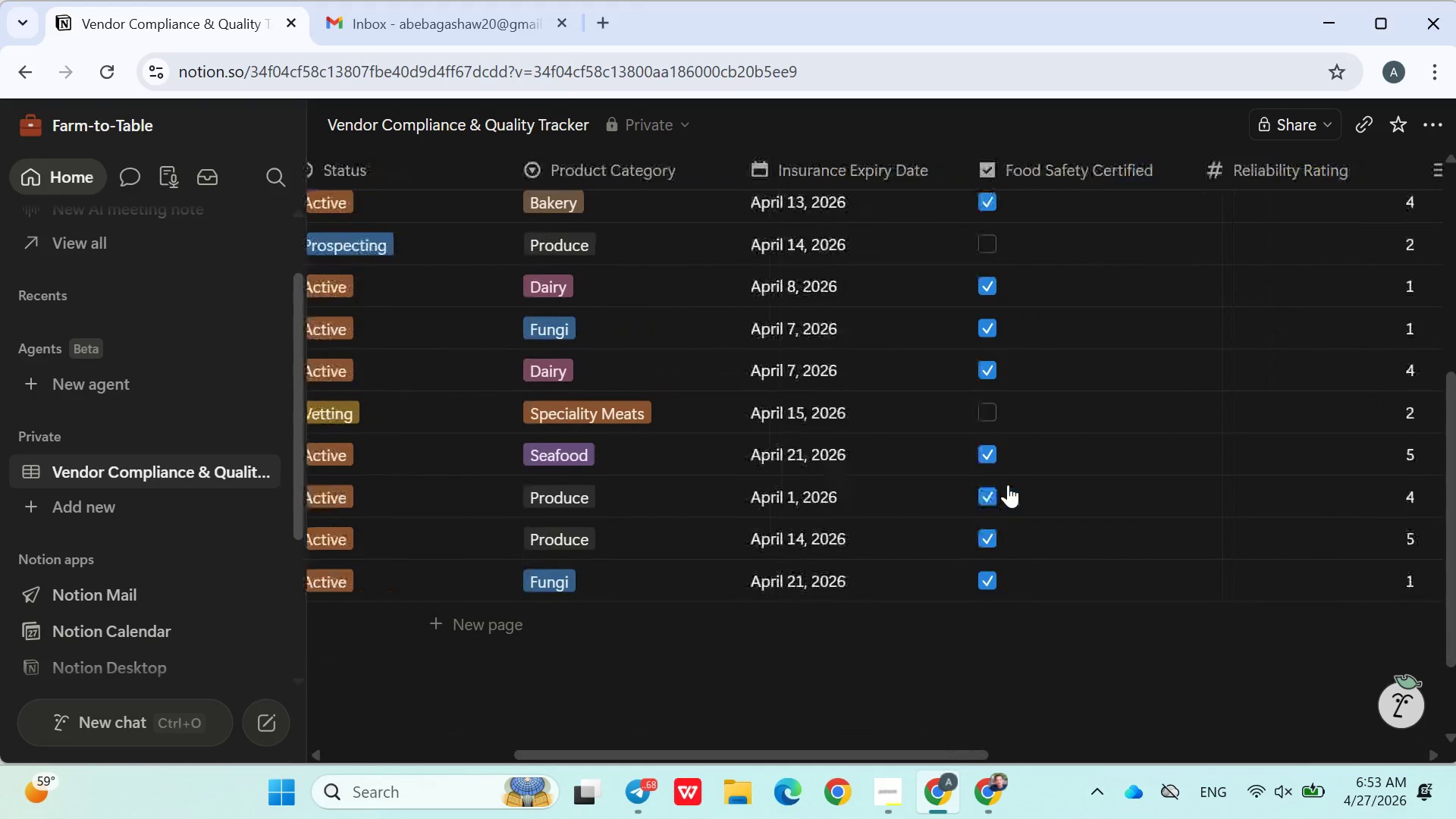 
wait(6.42)
 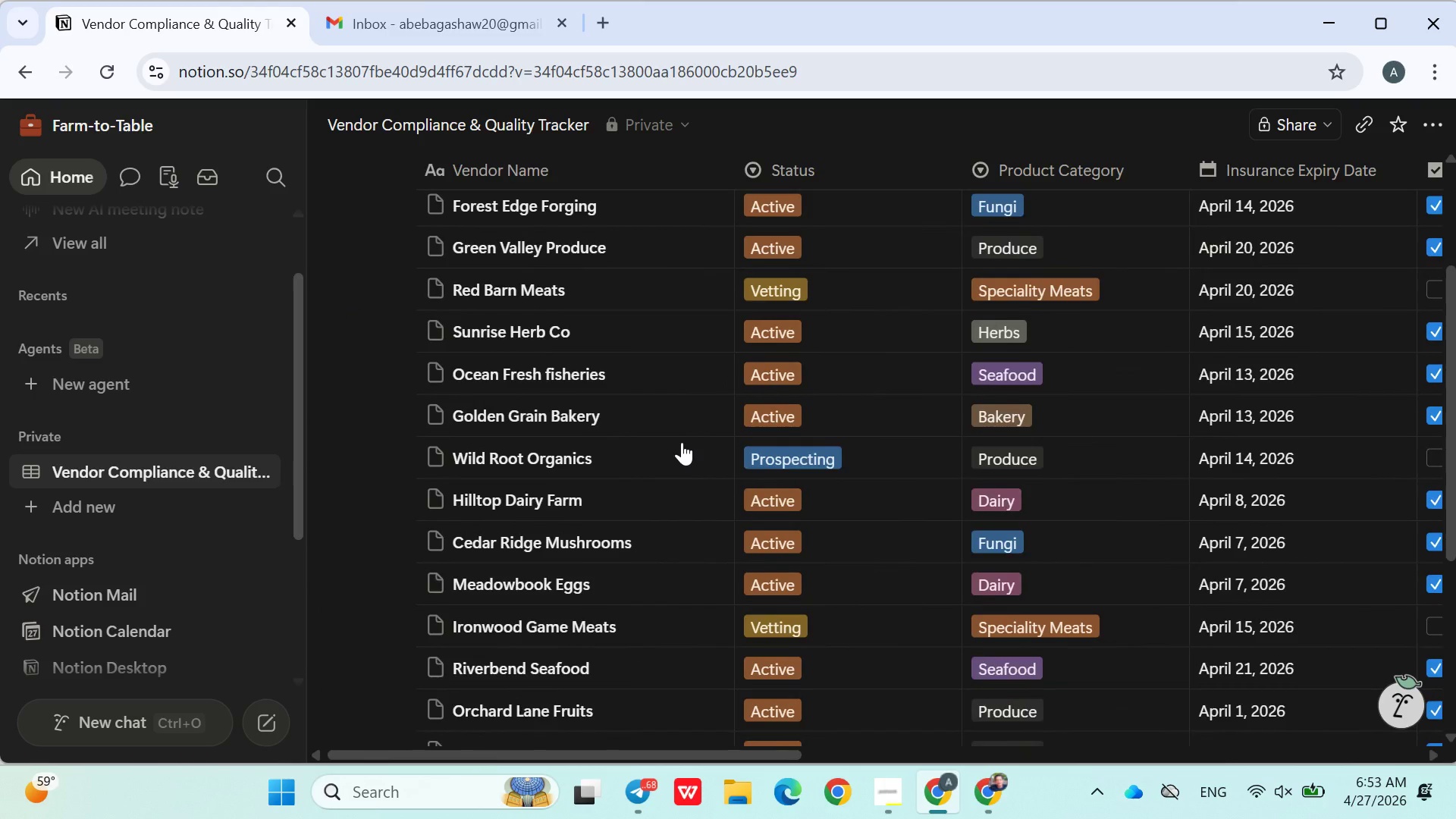 
left_click([1406, 541])
 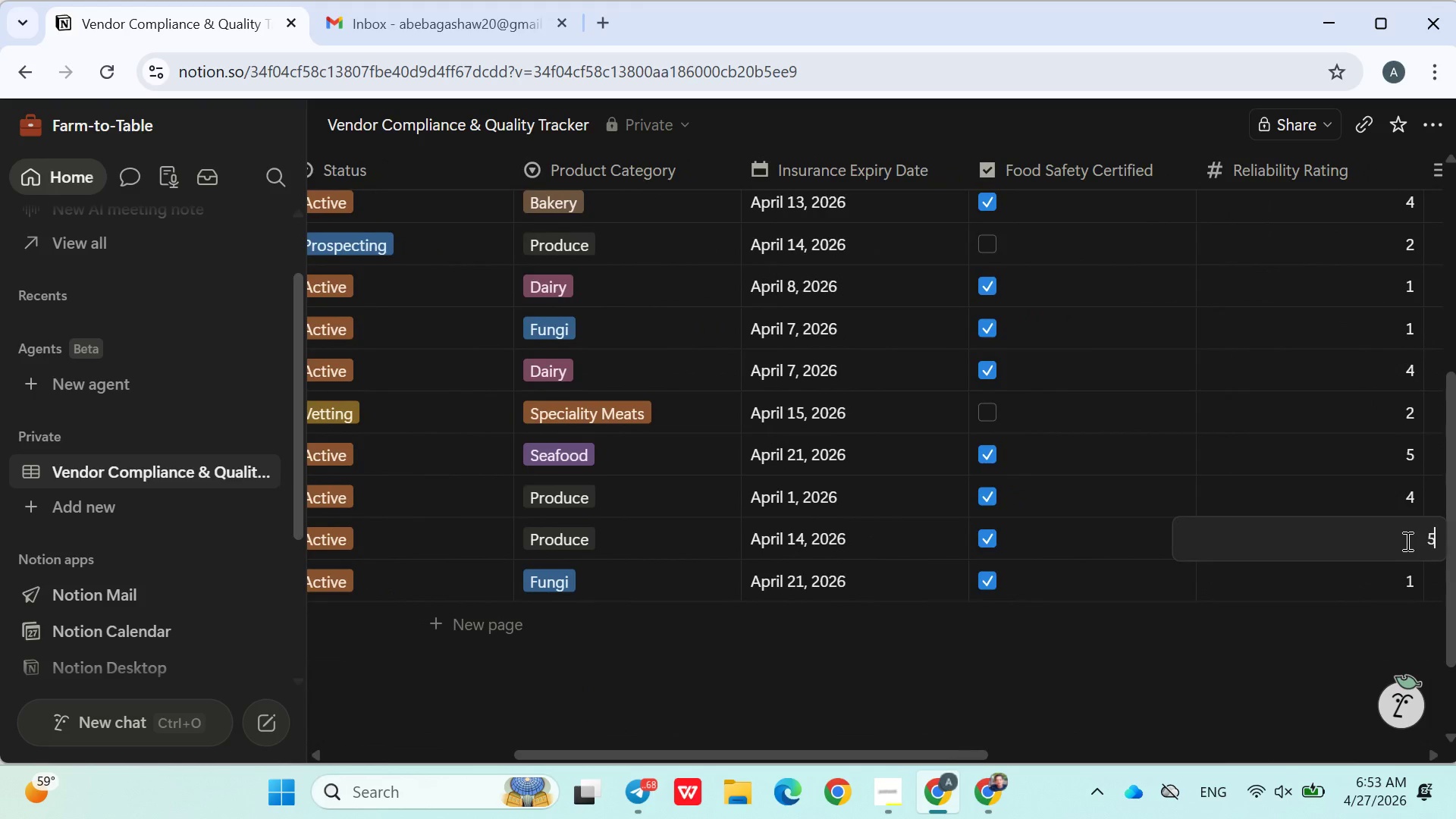 
key(1)
 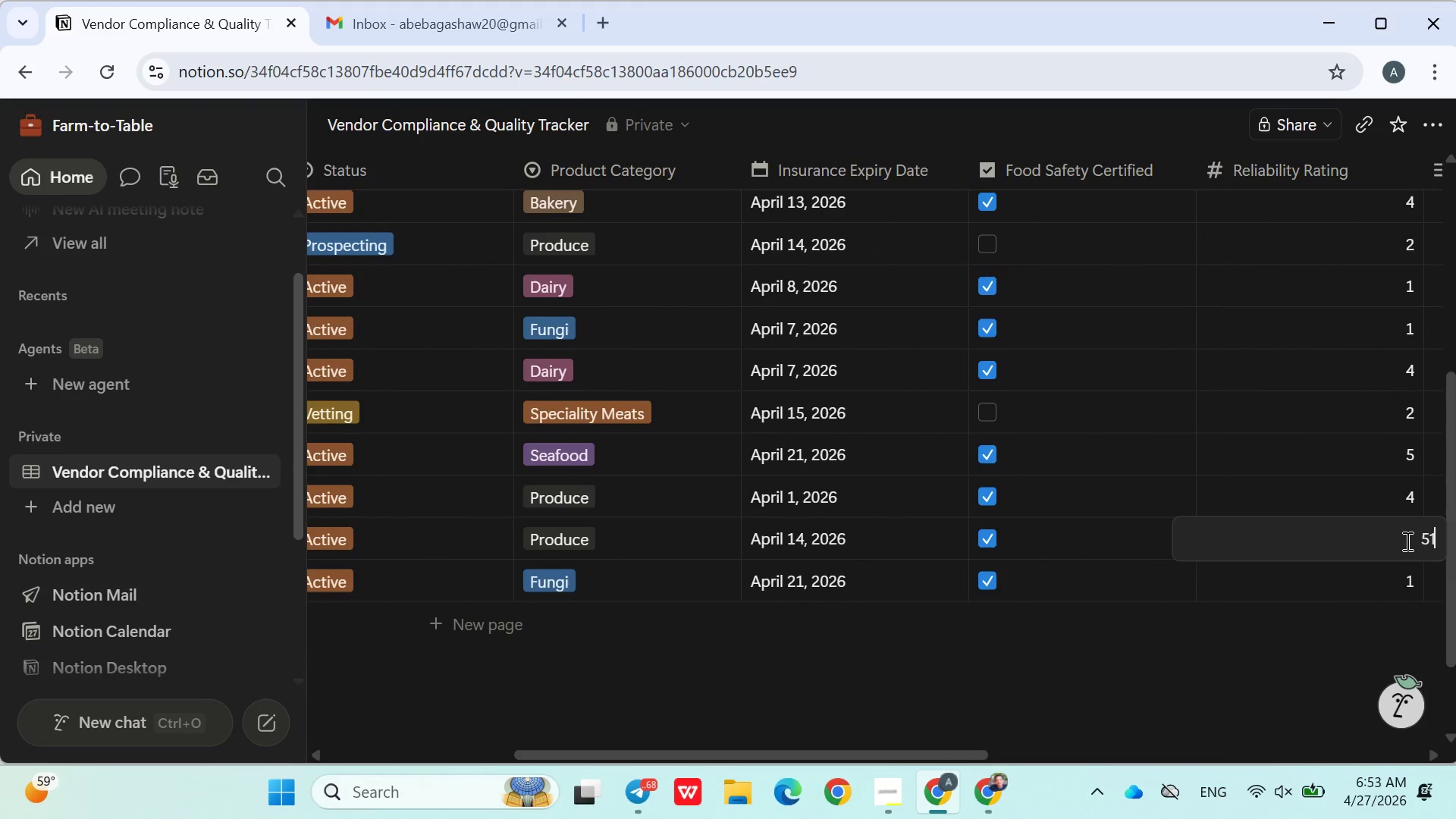 
key(Backspace)
 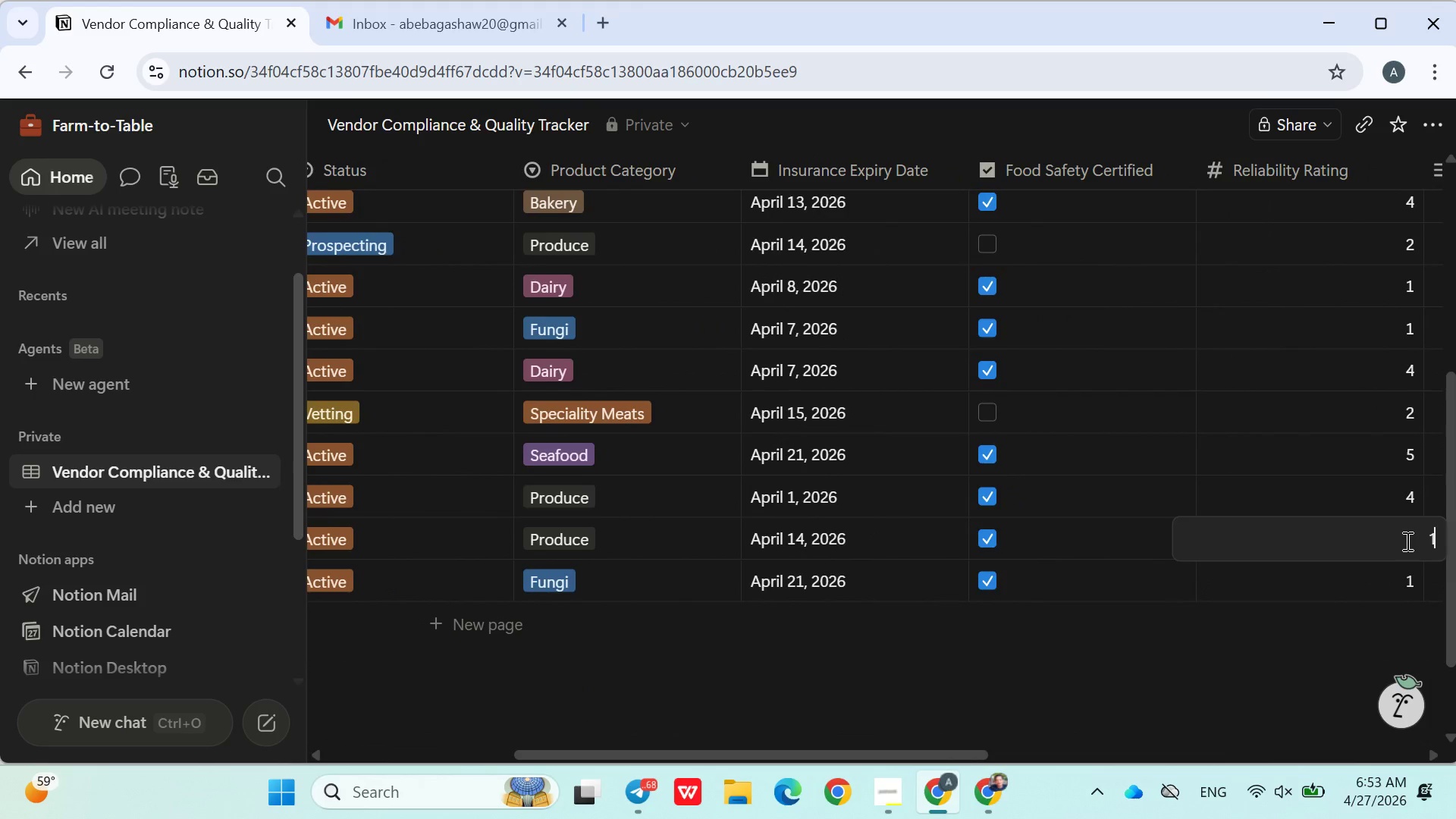 
key(Backspace)
 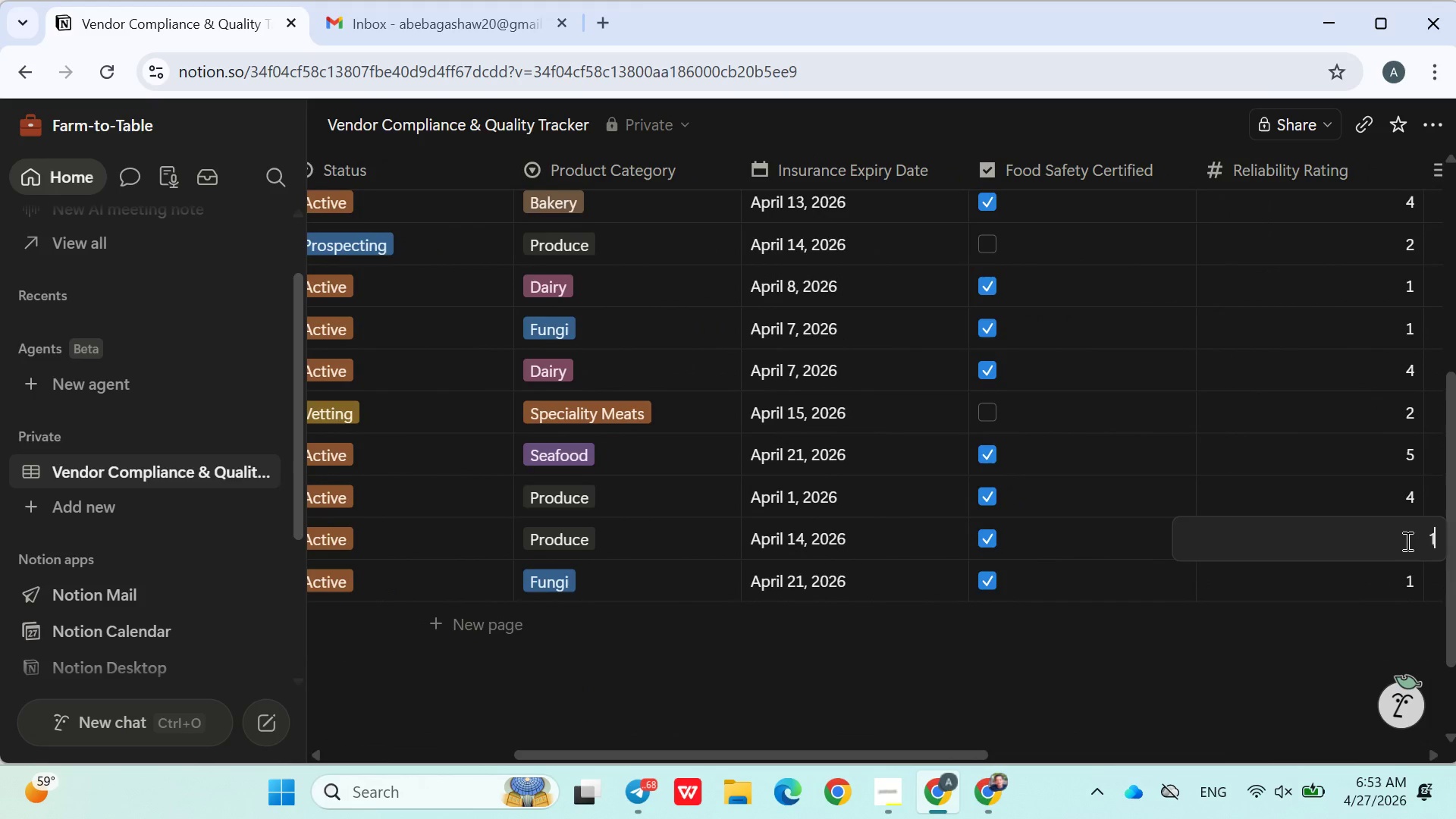 
key(1)
 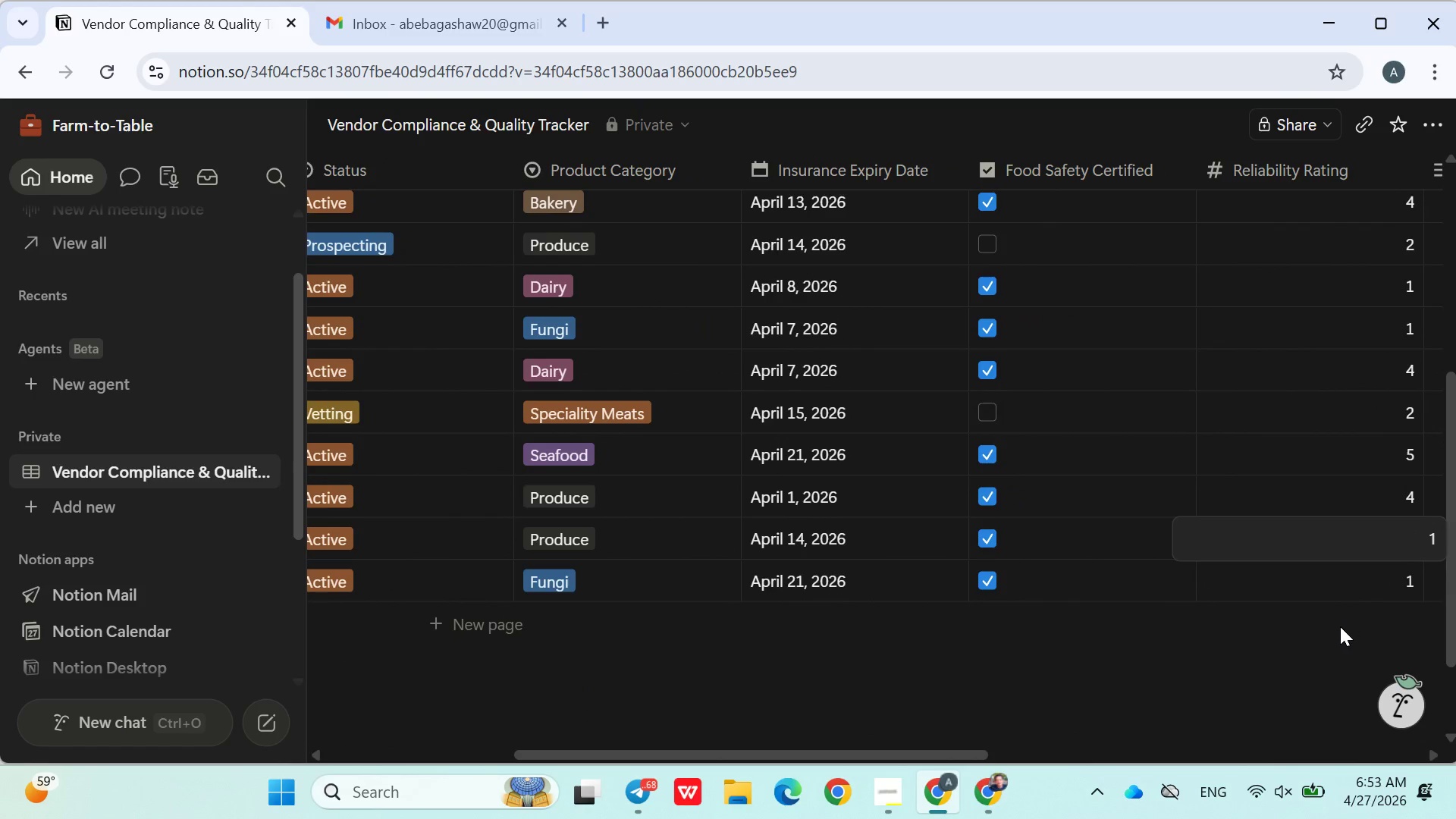 
left_click([1340, 626])
 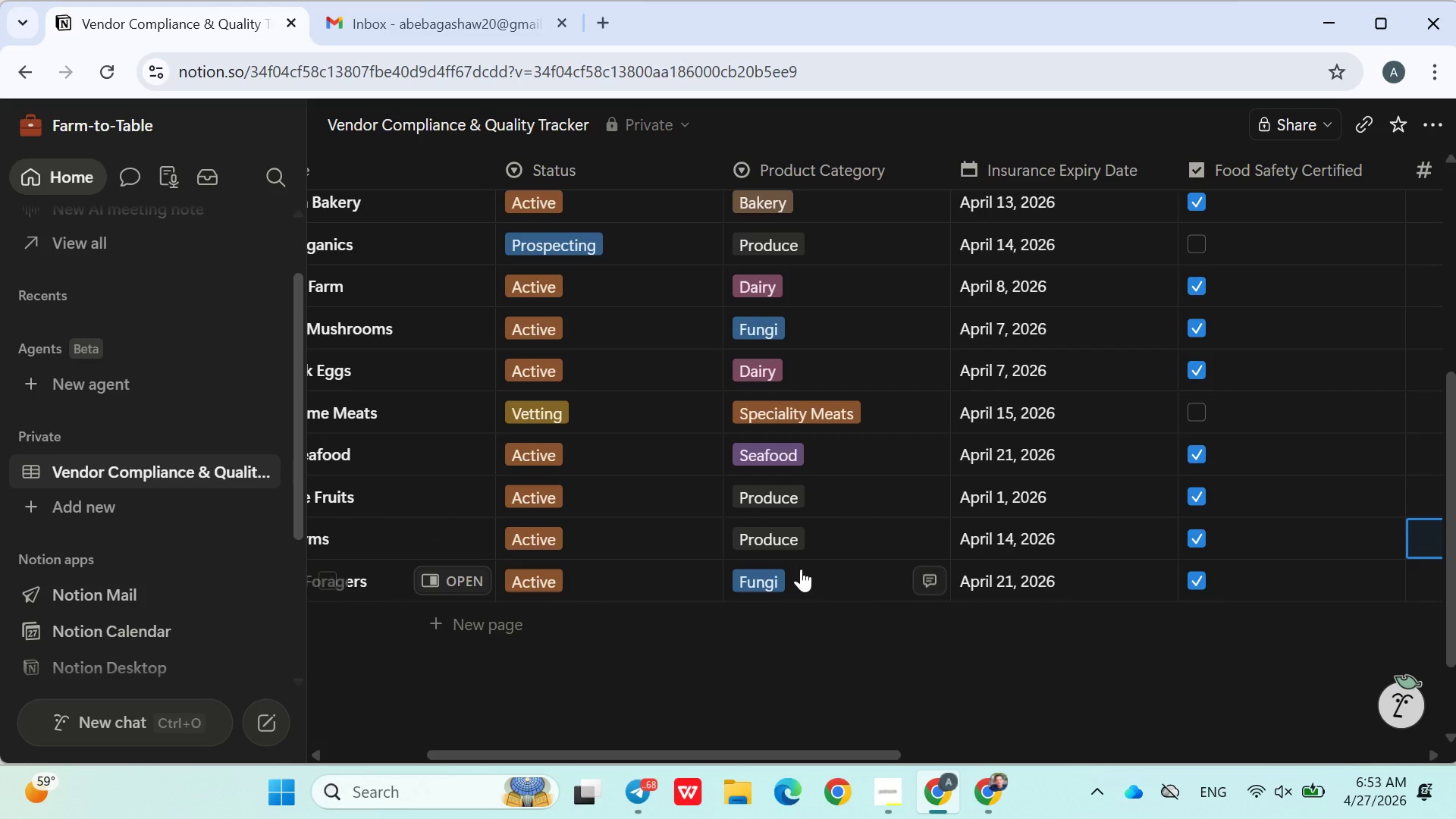 
wait(9.19)
 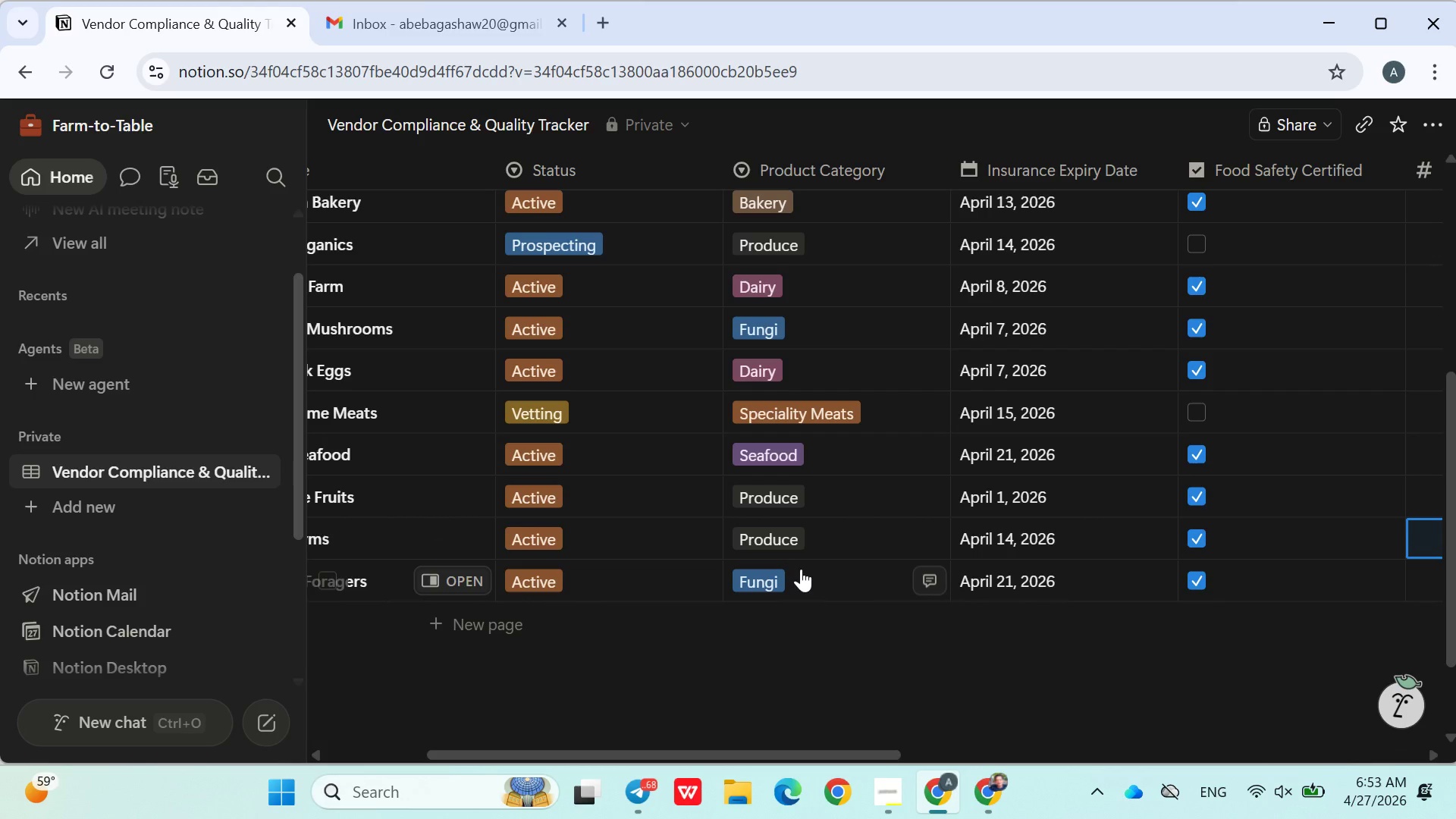 
left_click([792, 319])
 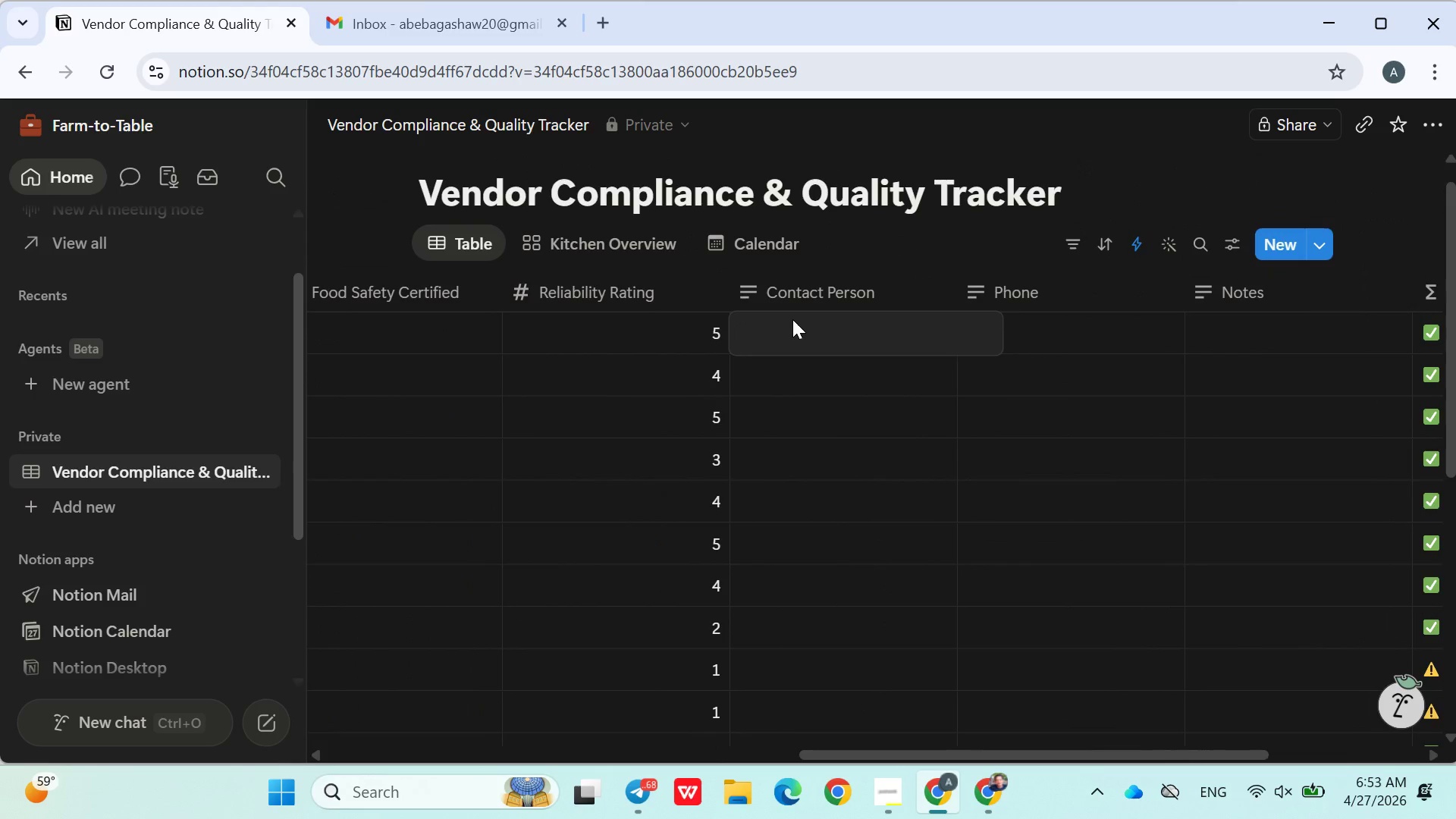 
type(Jemal Mohammed)
 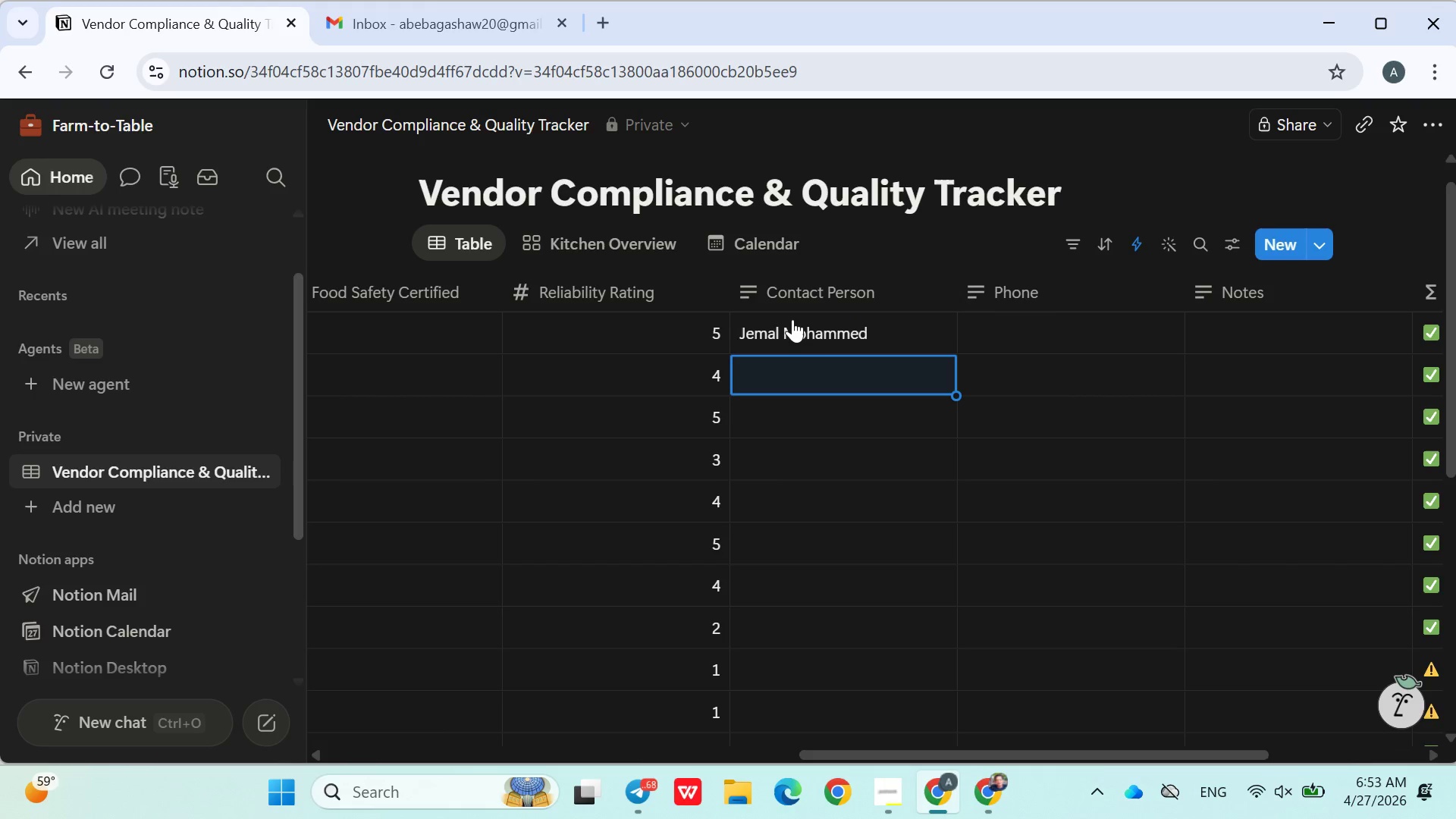 
key(Enter)
 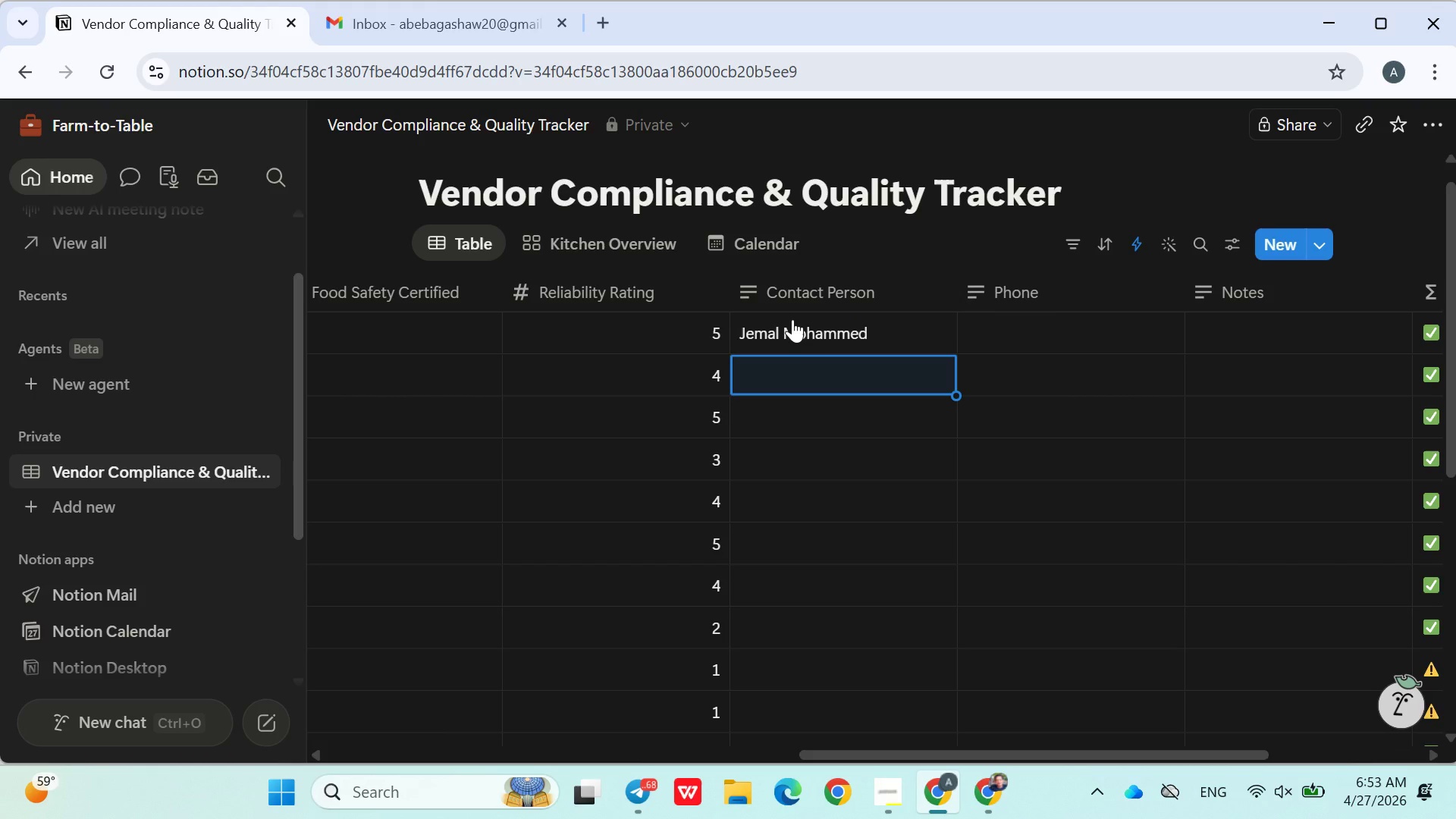 
type(Abeba Balcha)
 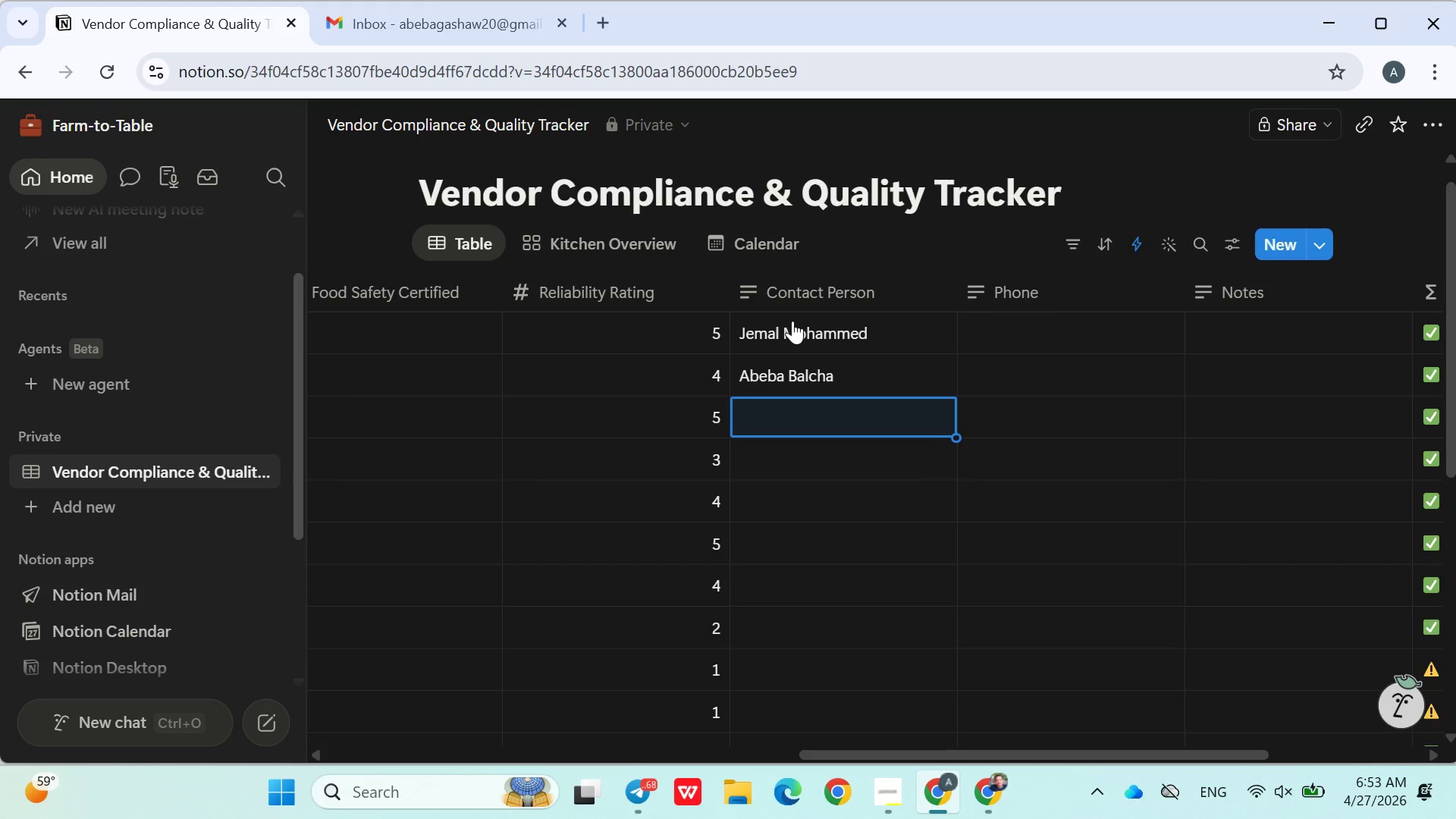 
key(Enter)
 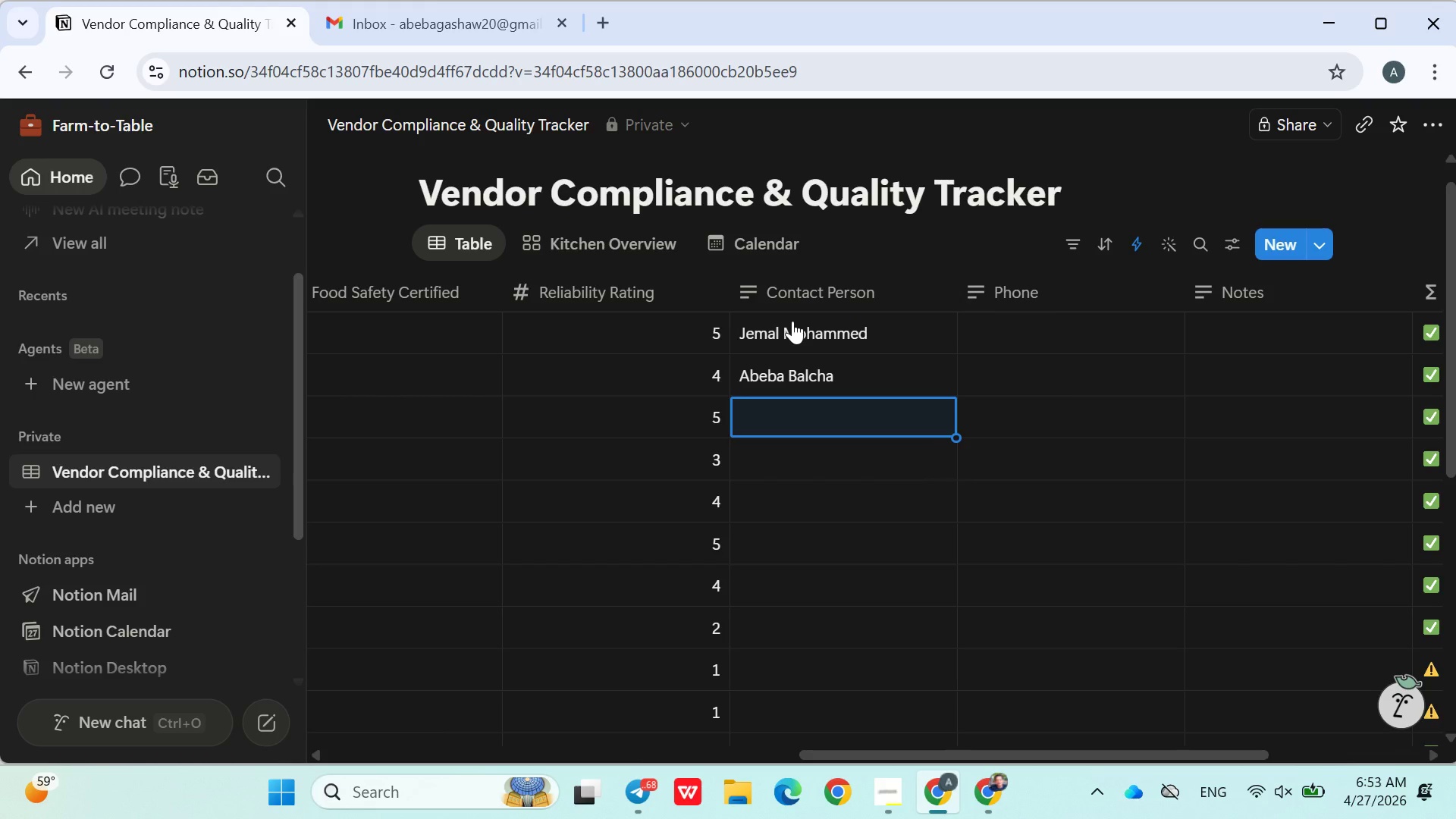 
type(Alemu Kebede)
 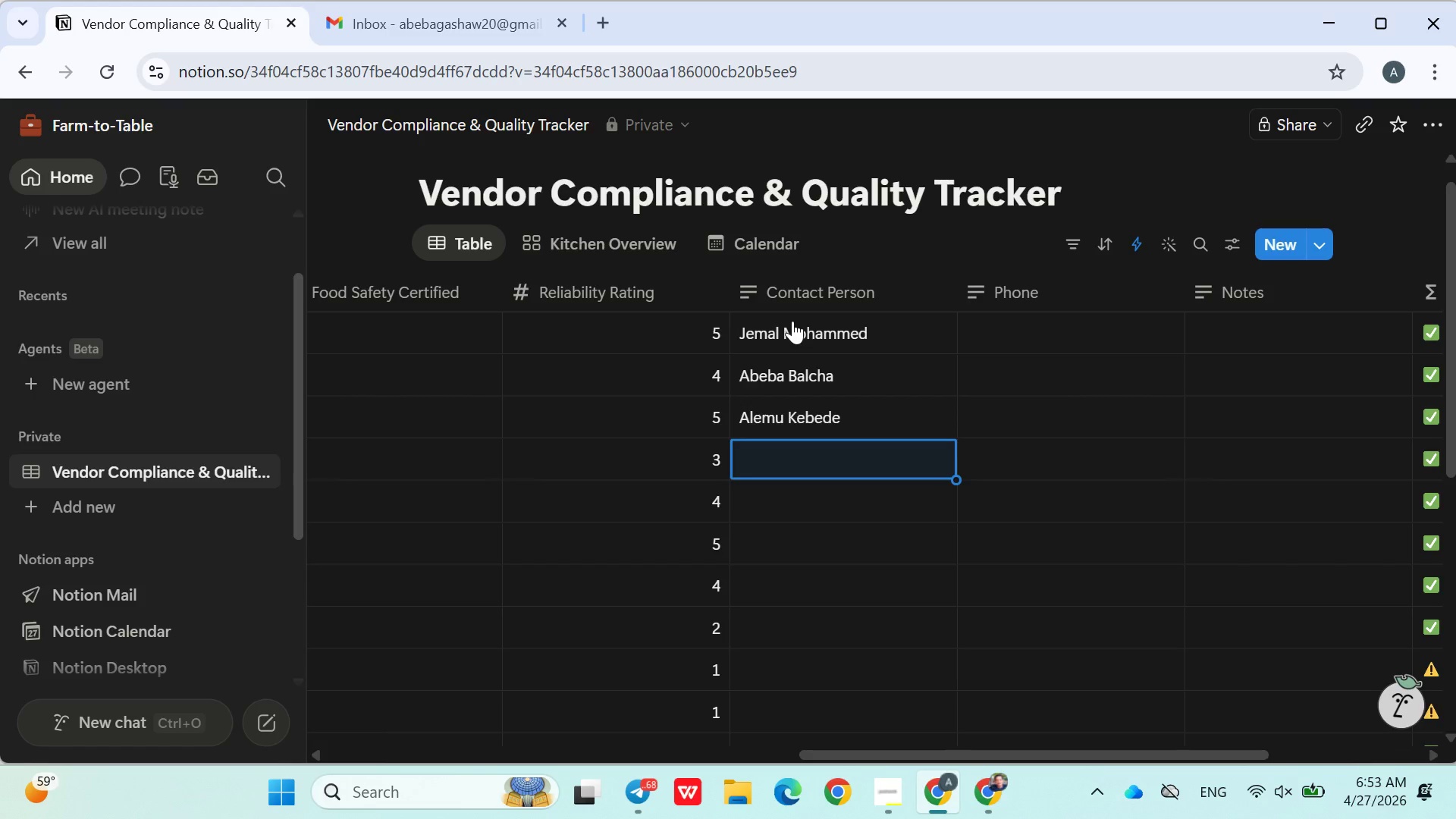 
 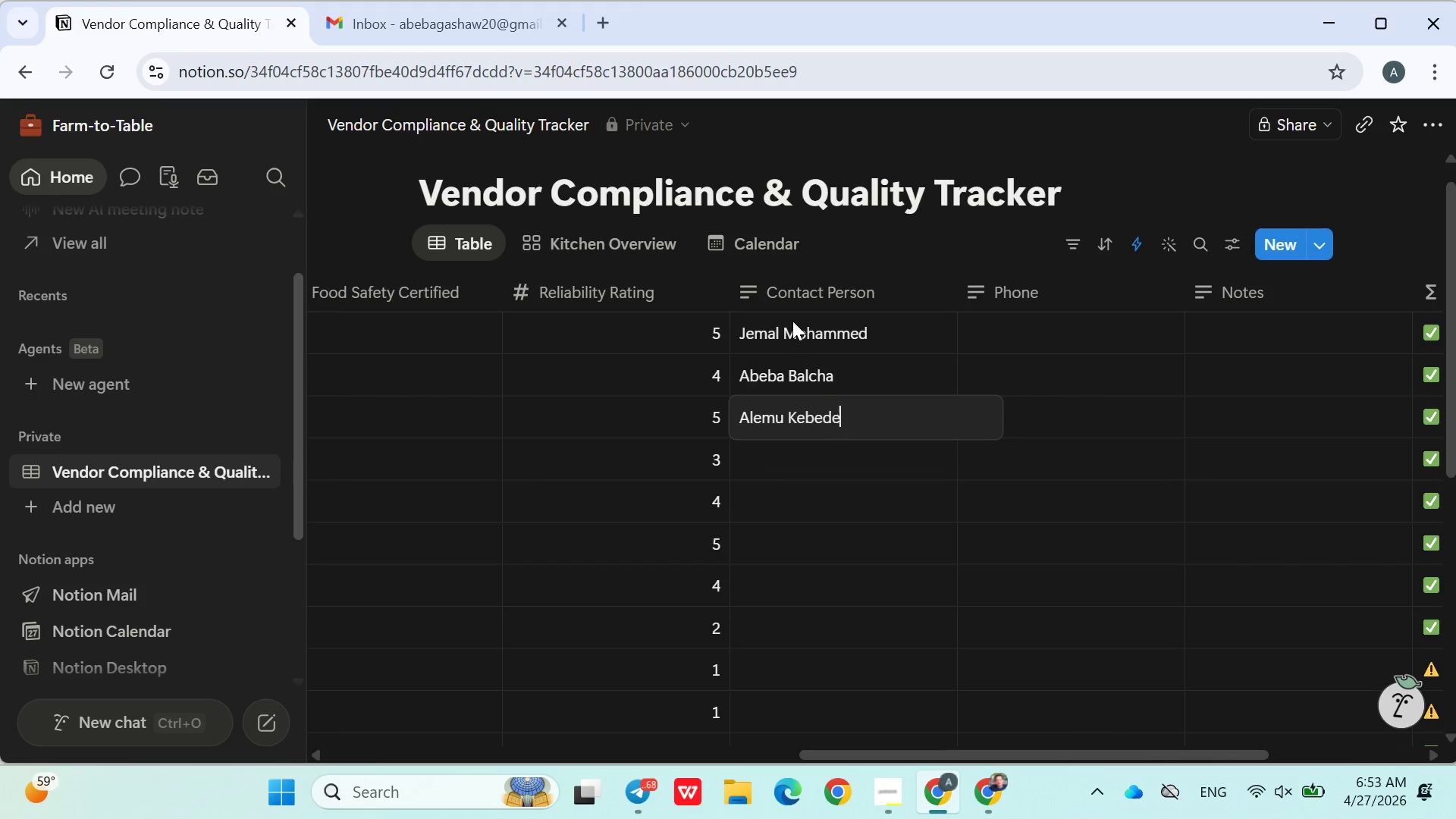 
key(Enter)
 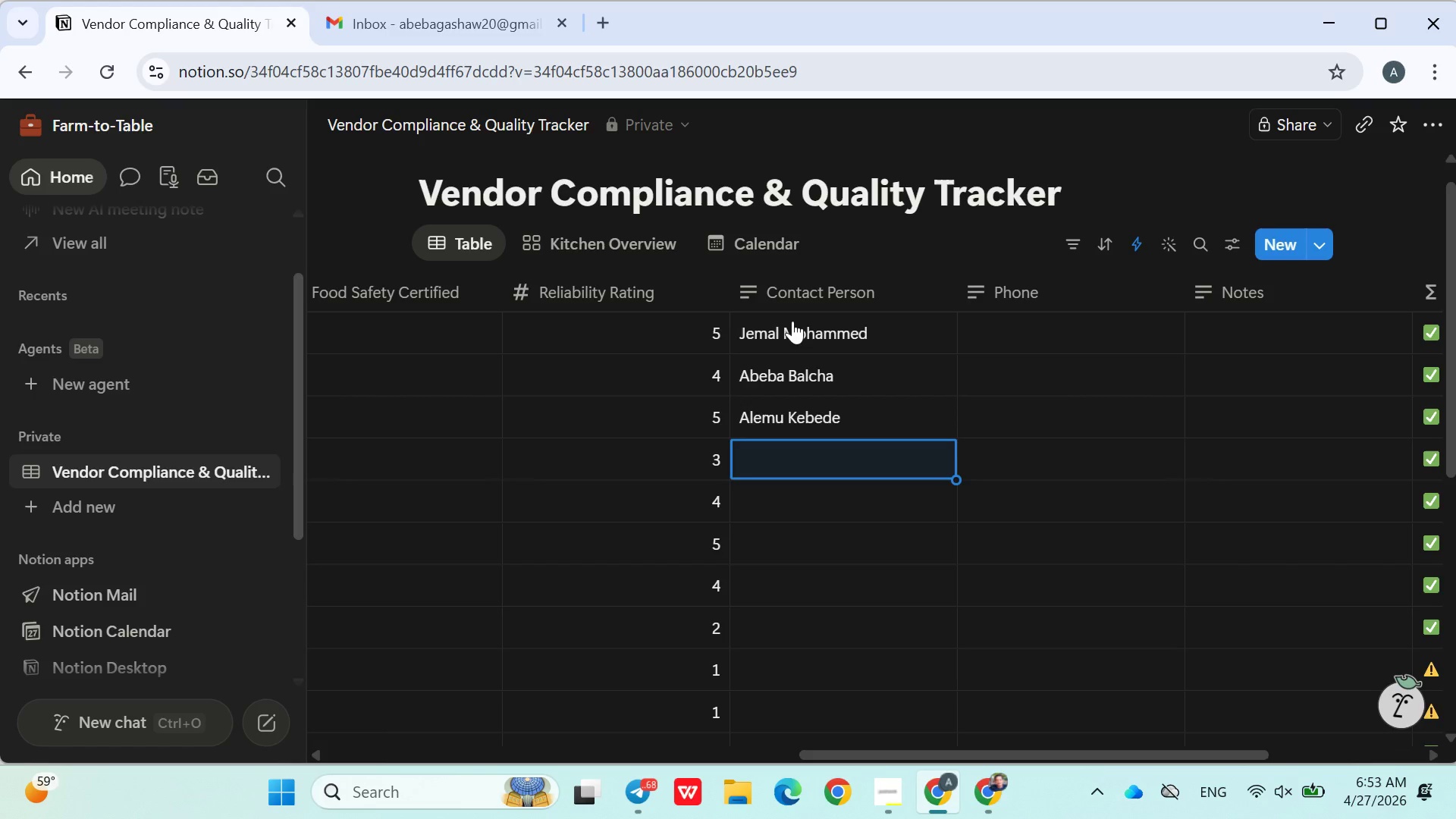 
type(Aea Gashaw)
 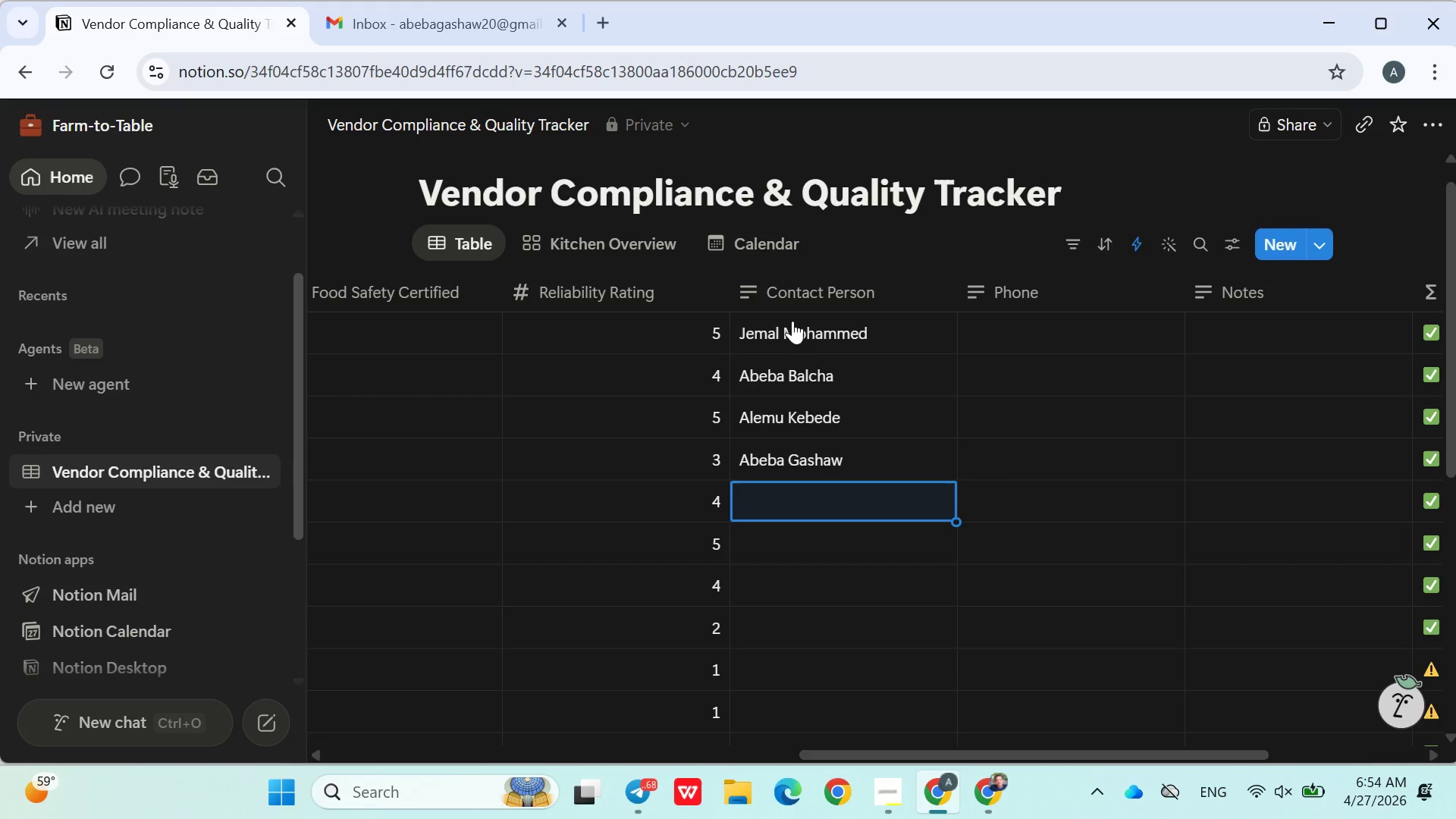 
hold_key(key=B, duration=0.33)
 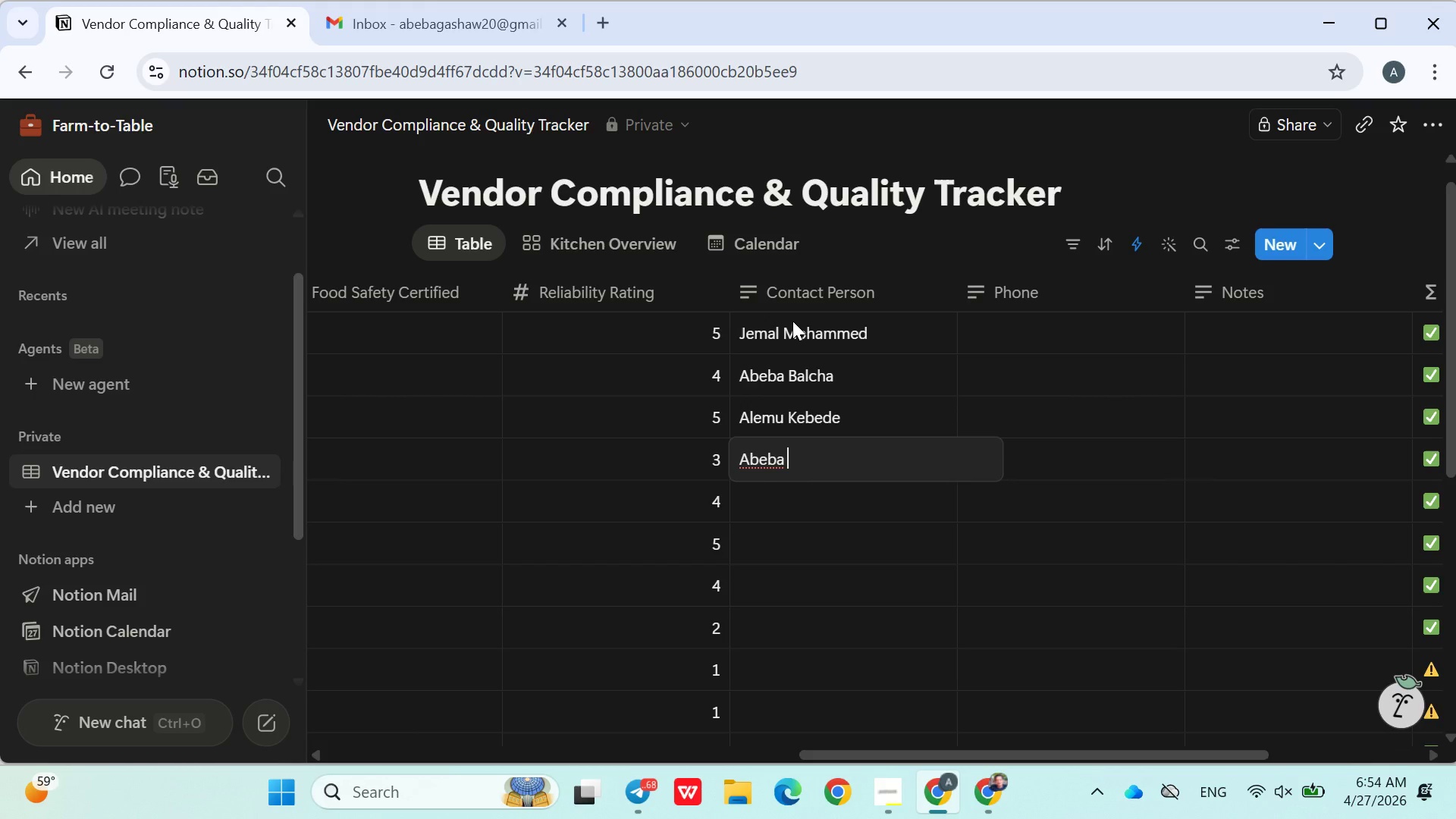 
key(Enter)
 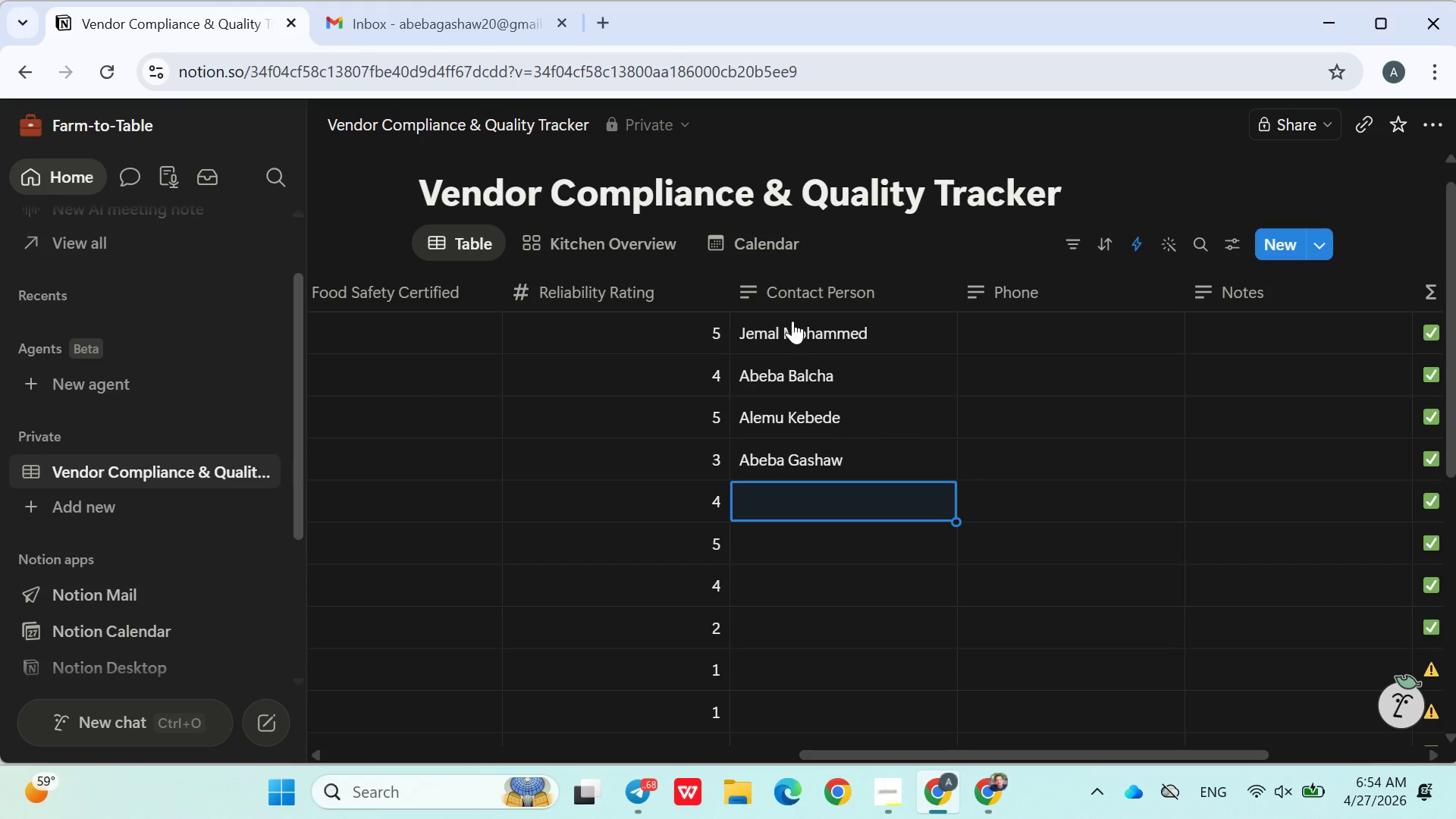 
type(Moges Milashu)
 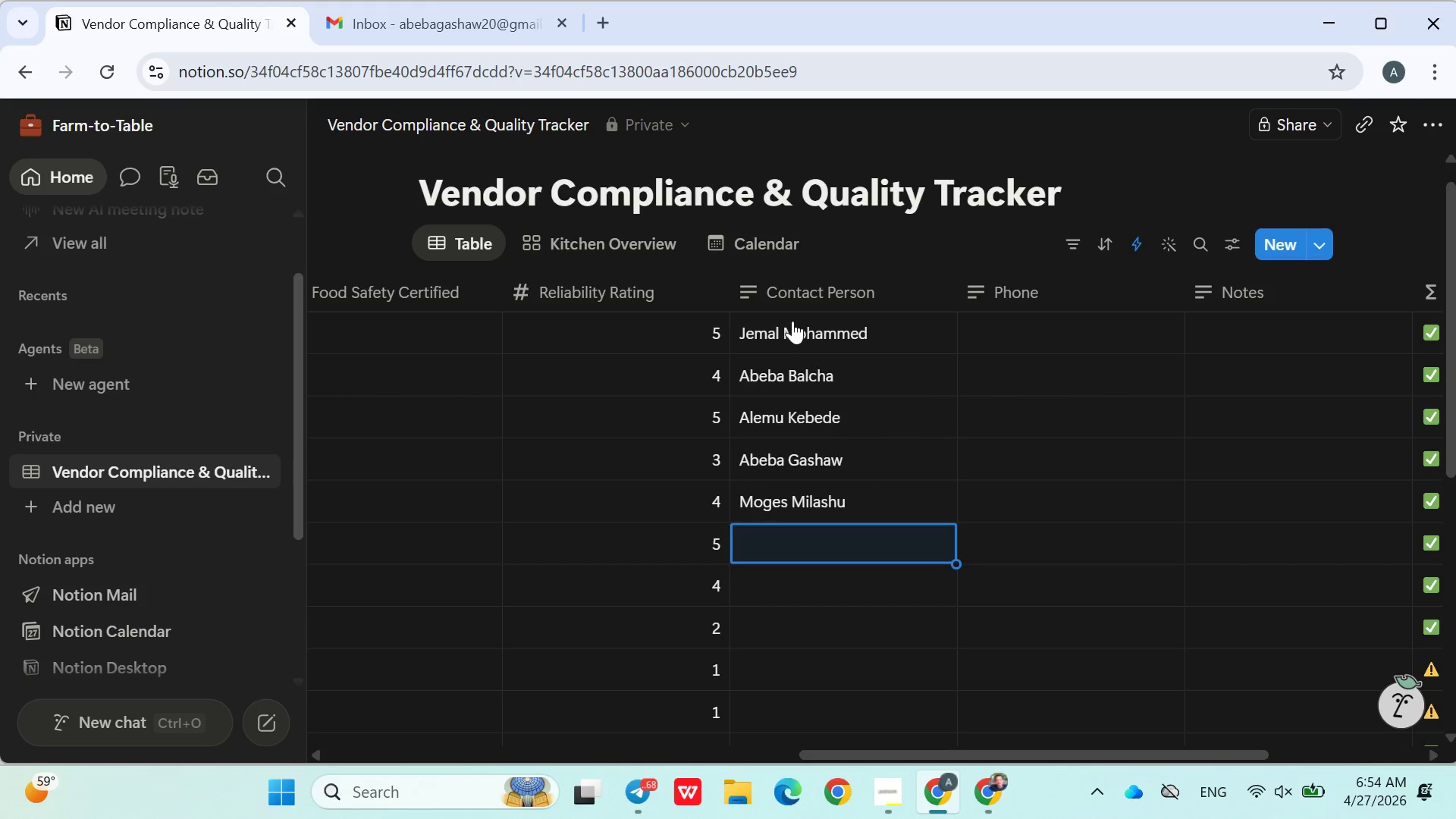 
key(Enter)
 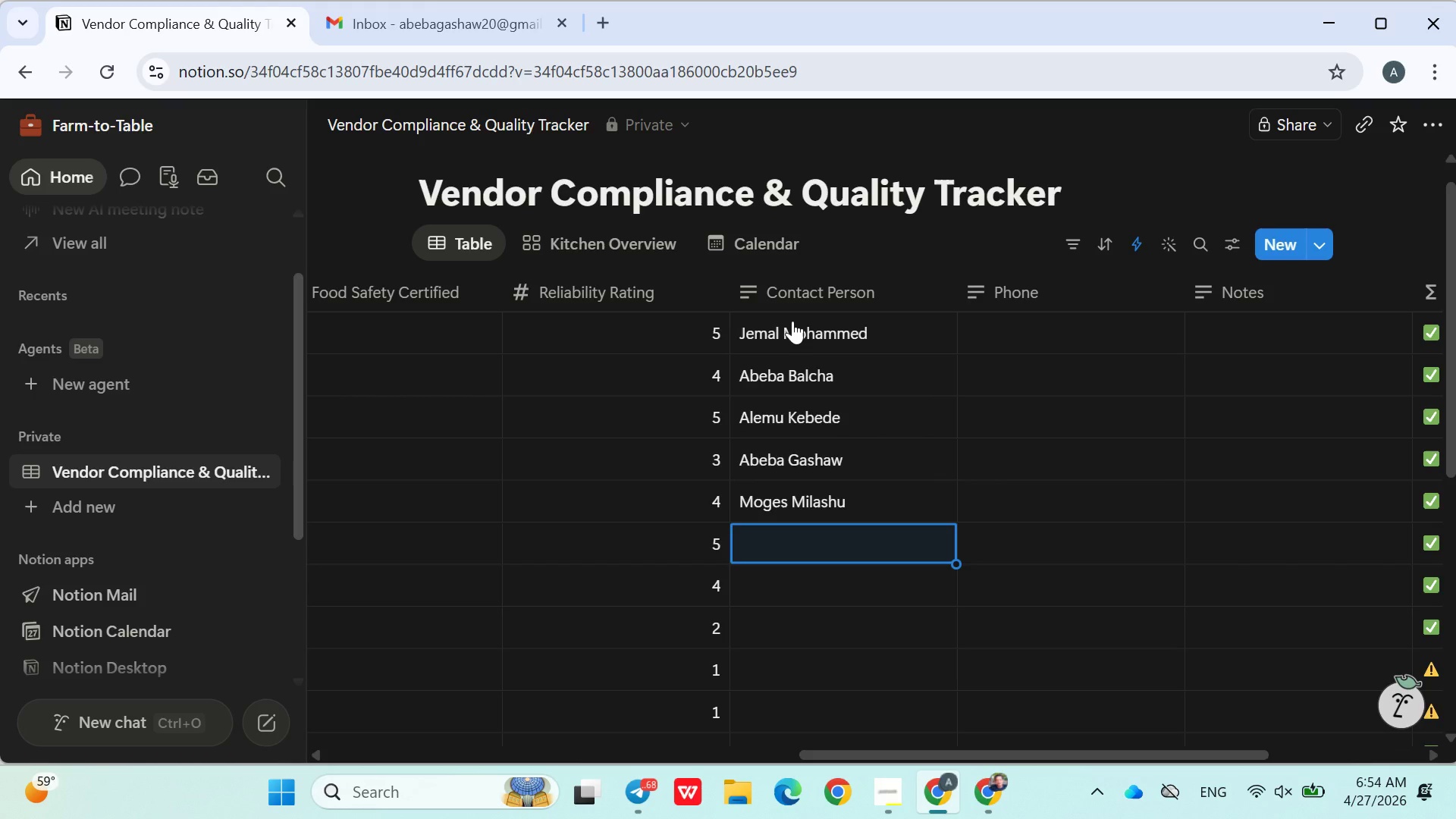 
type(Mohammed)
 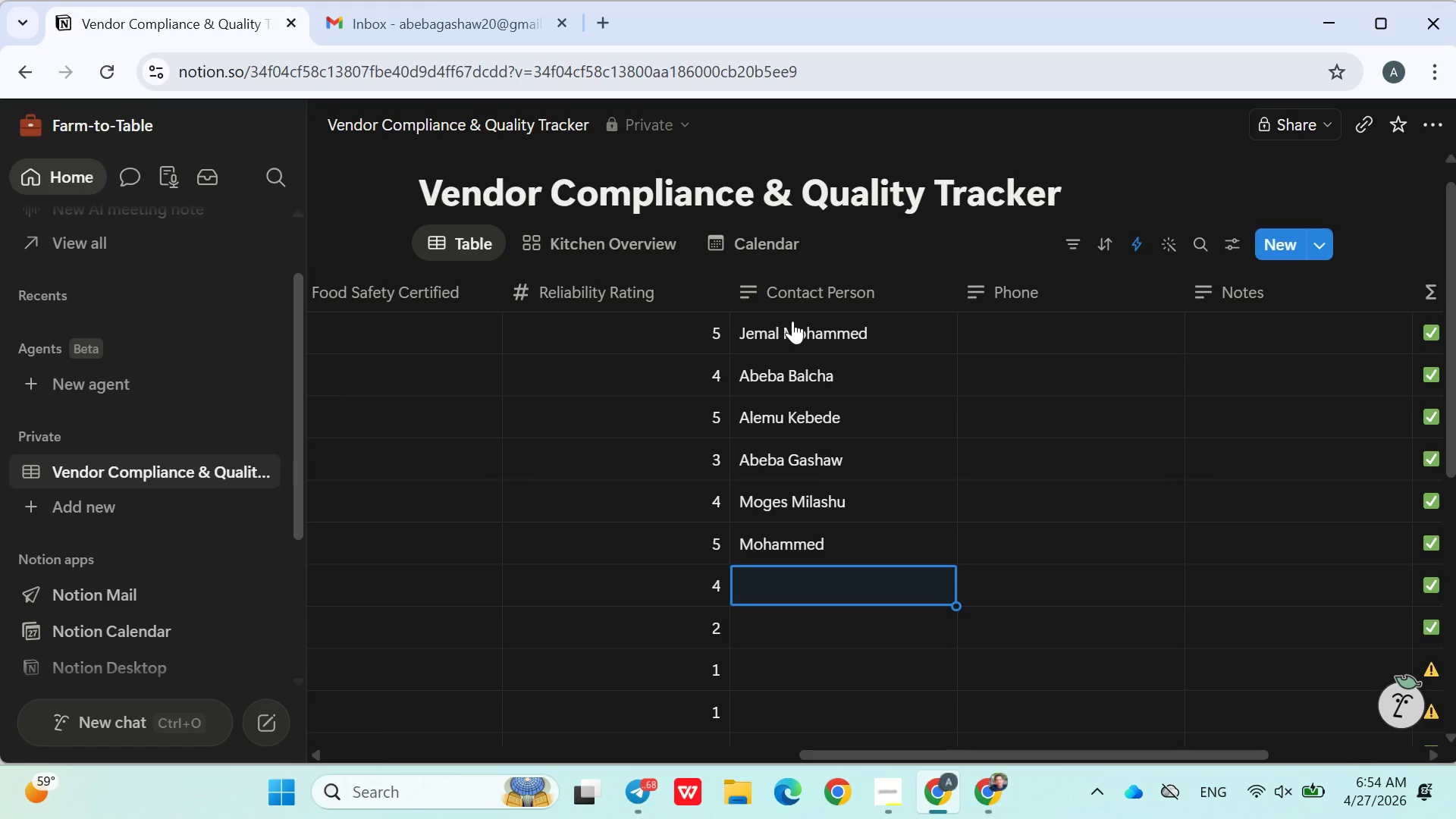 
key(Enter)
 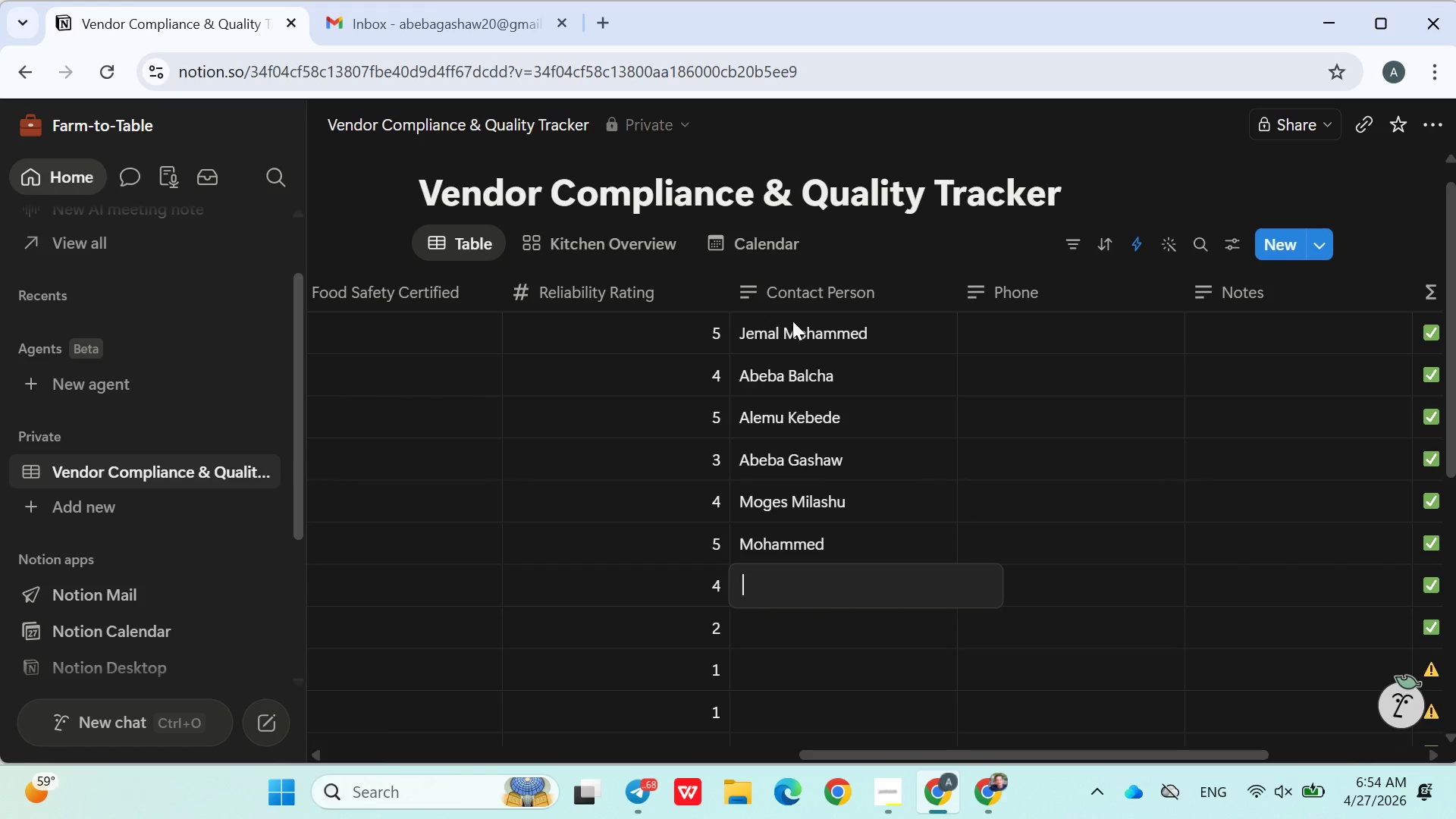 
key(Shift+ShiftLeft)
 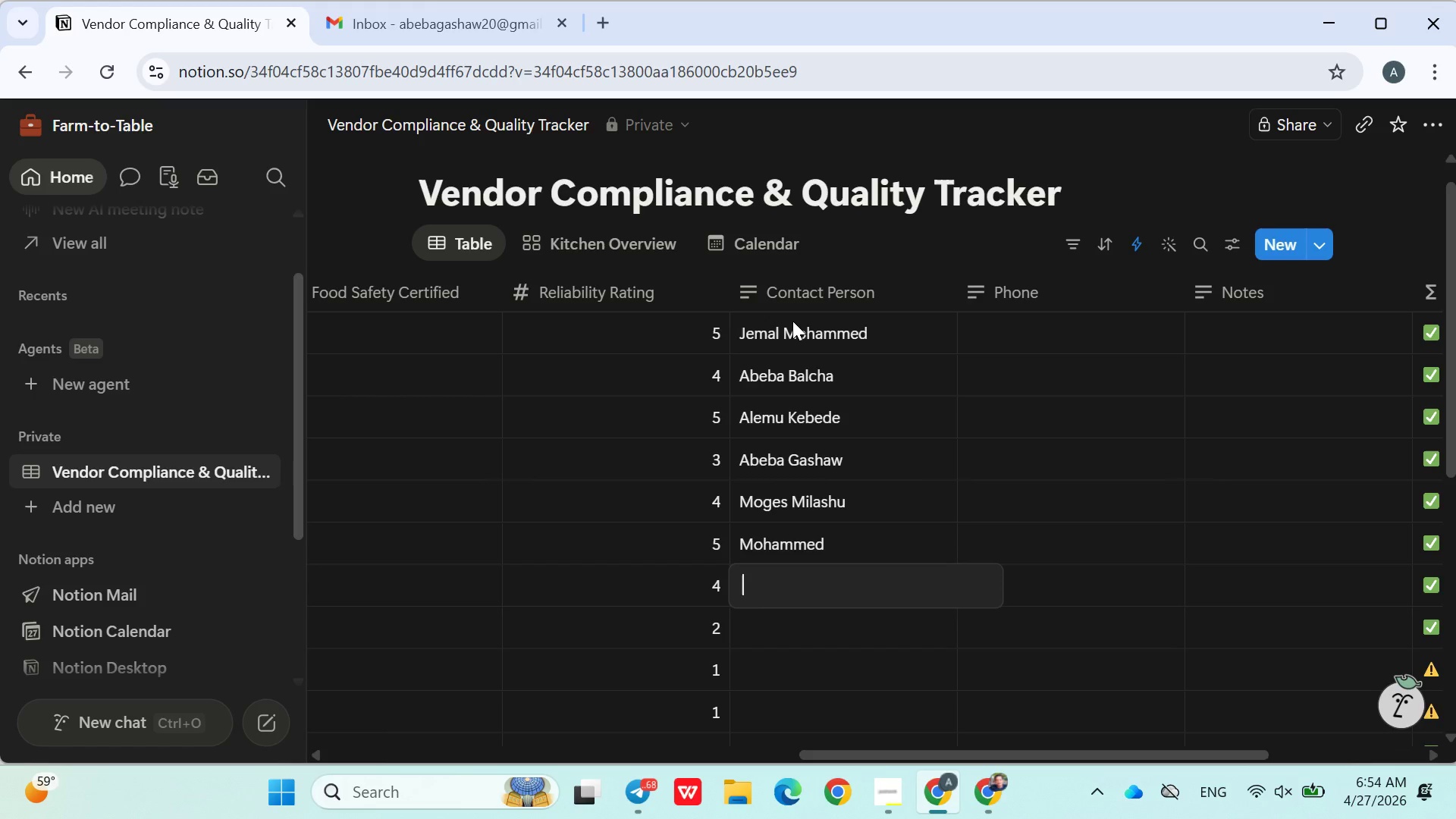 
key(Shift+Space)
 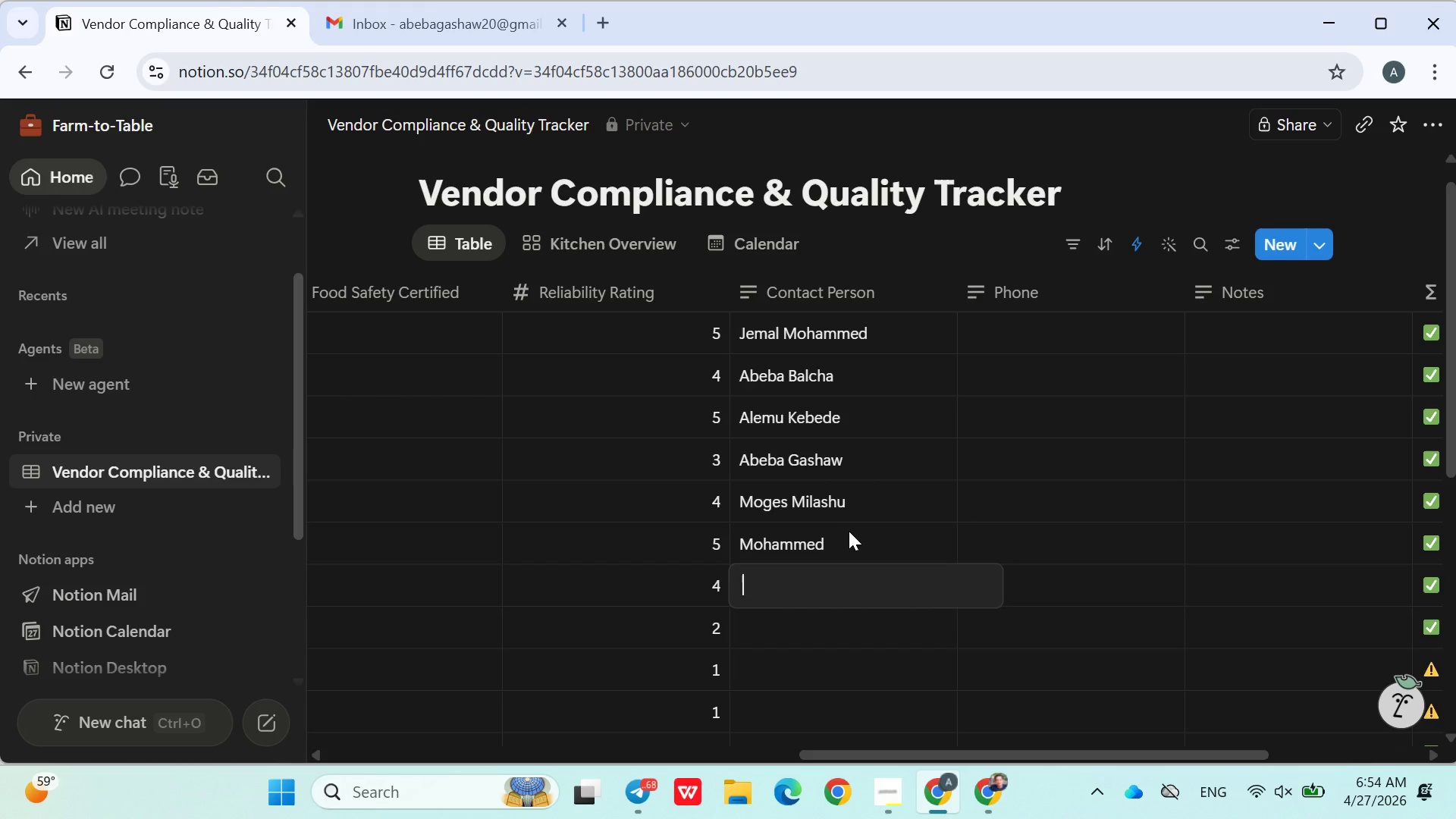 
double_click([847, 548])
 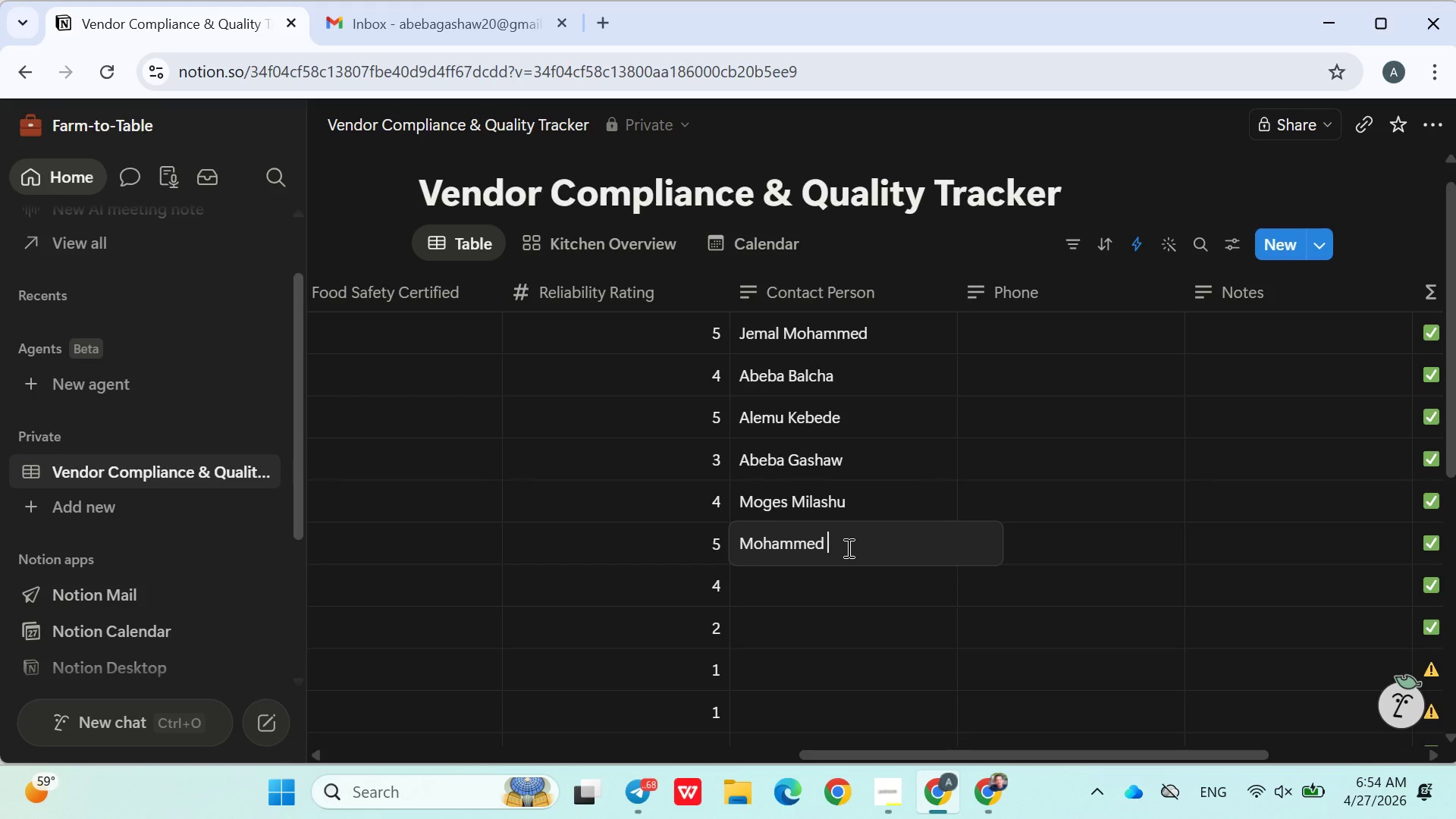 
type( Billo)
 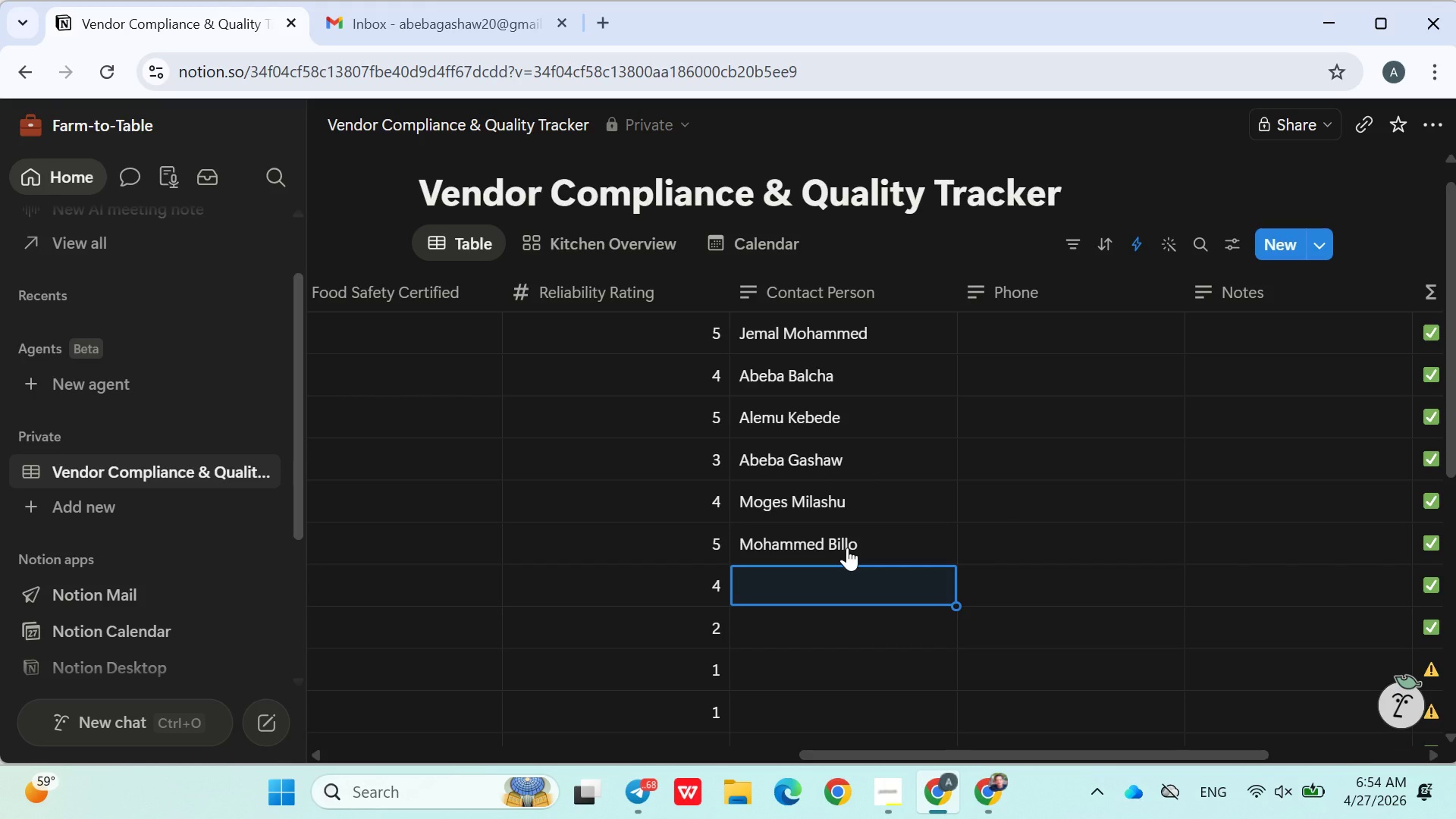 
 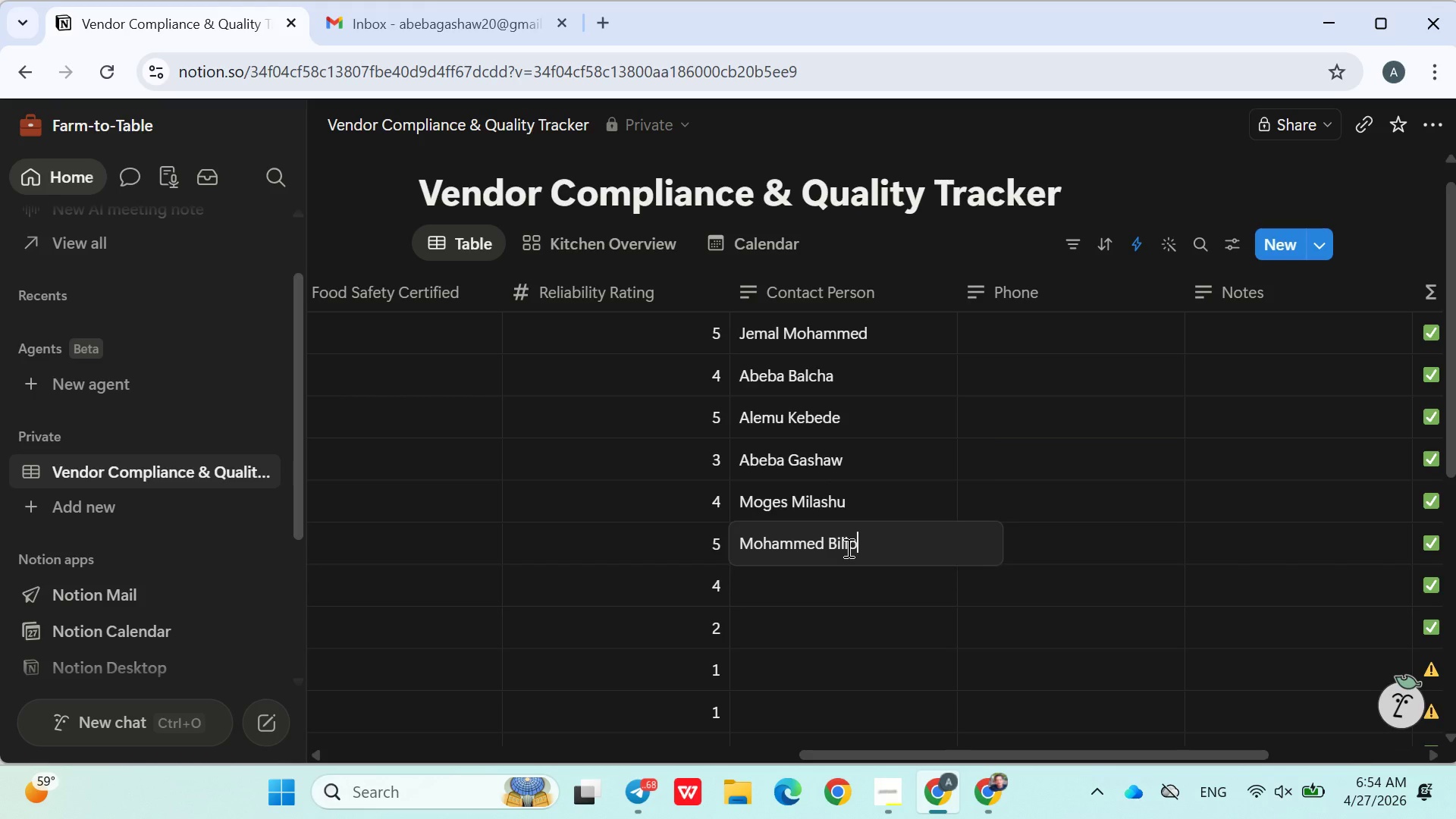 
key(Enter)
 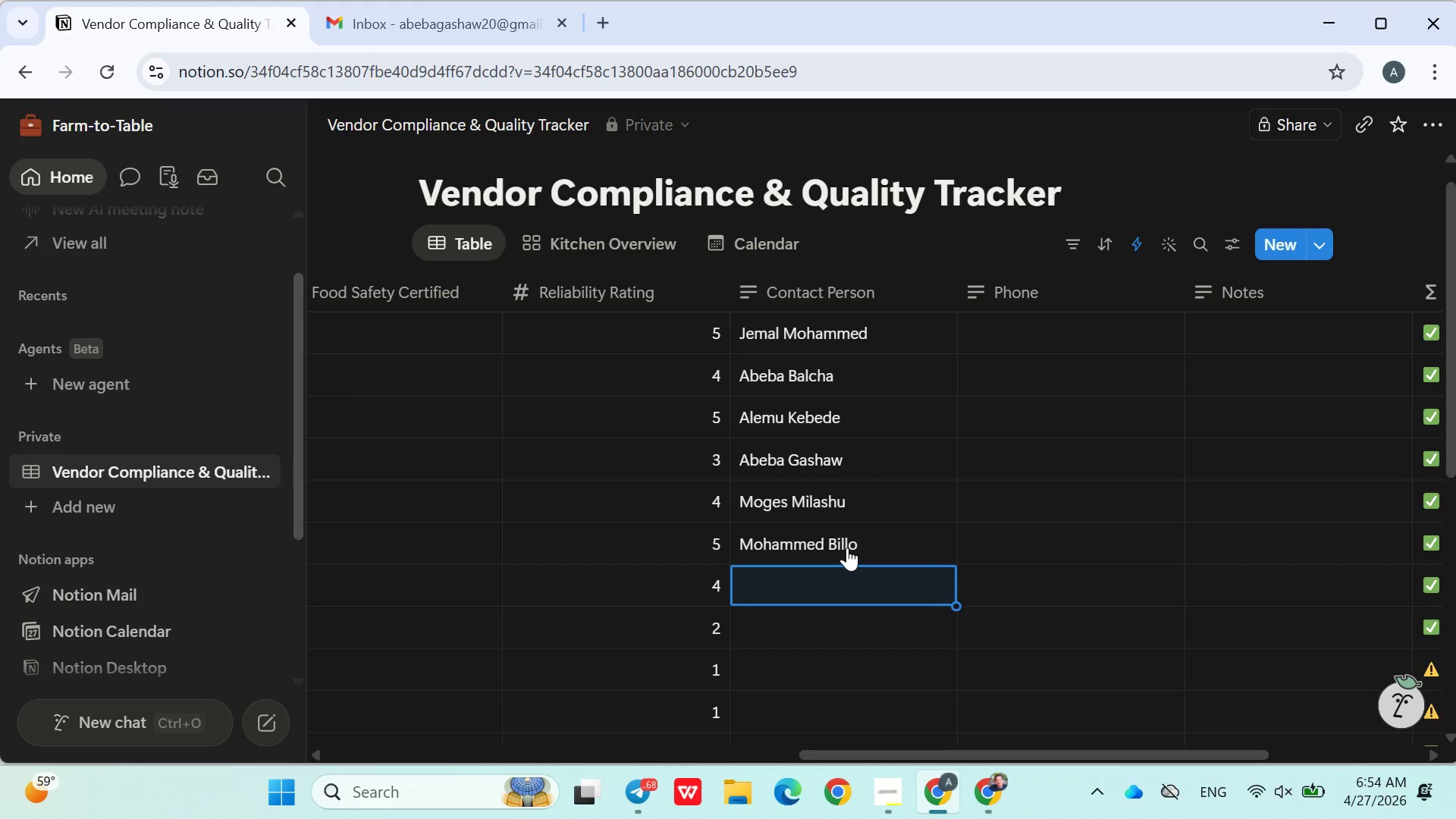 
type(Asmare Molla)
 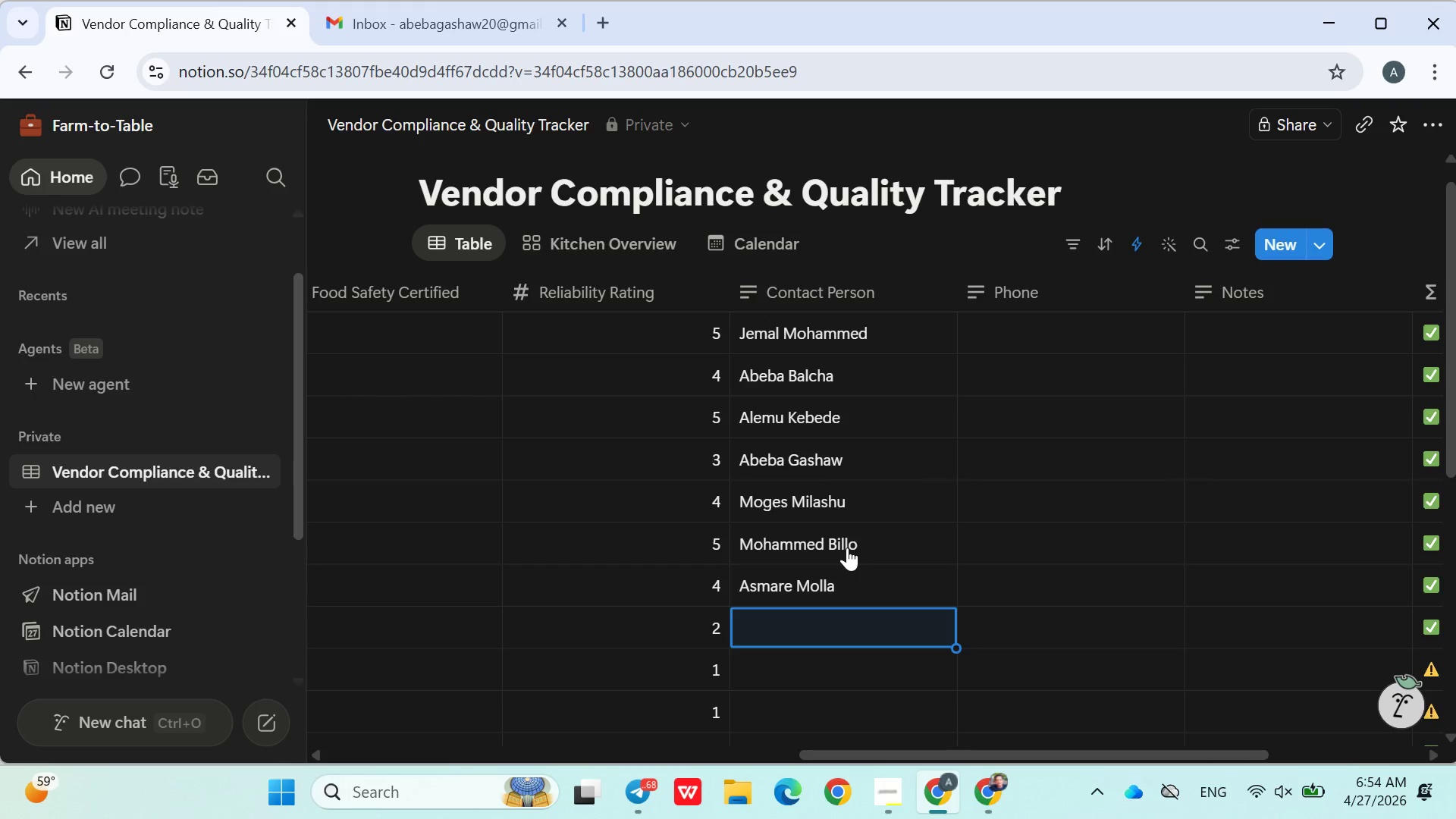 
key(Enter)
 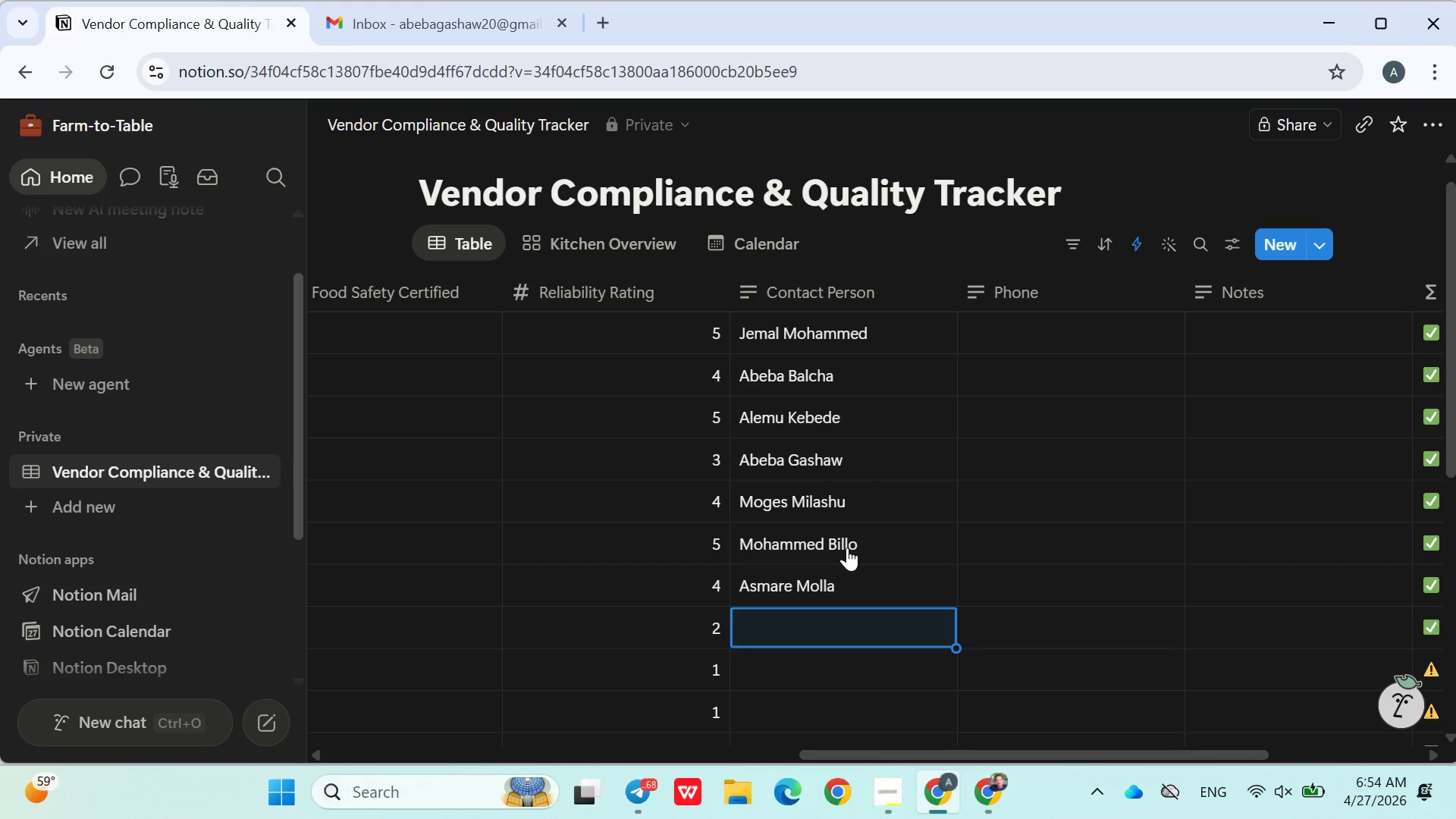 
type(Belay Kebede)
 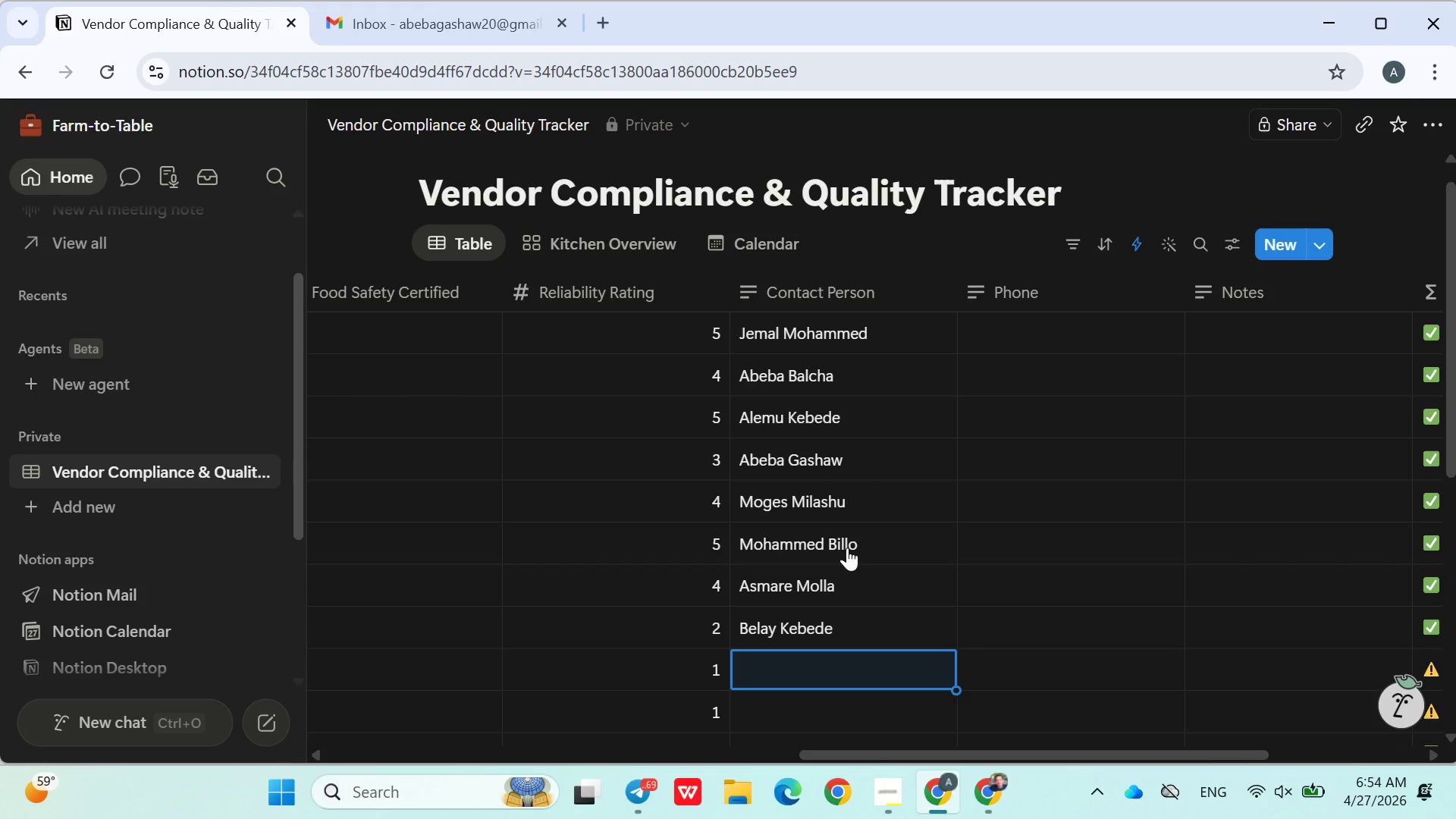 
 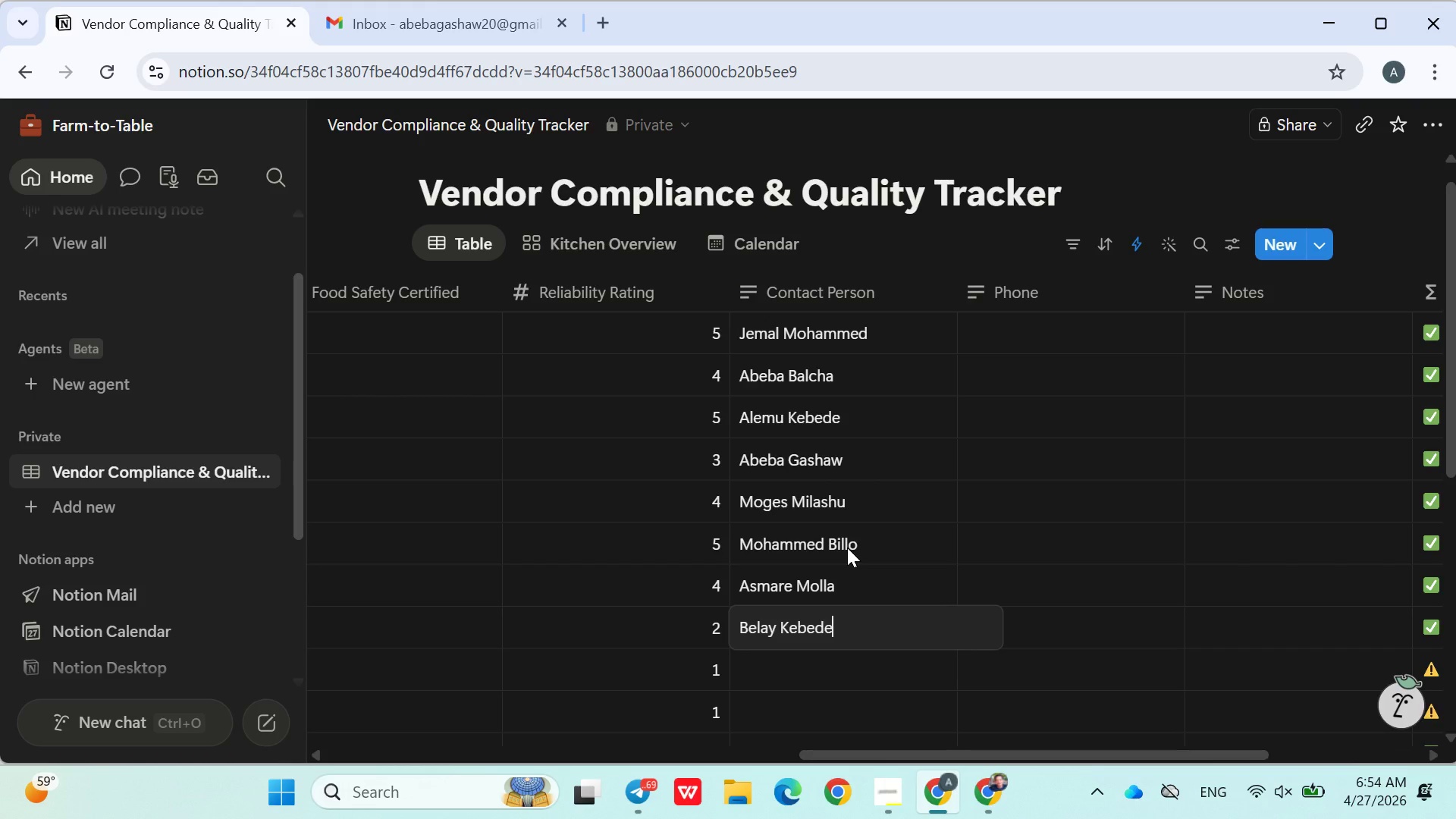 
key(Enter)
 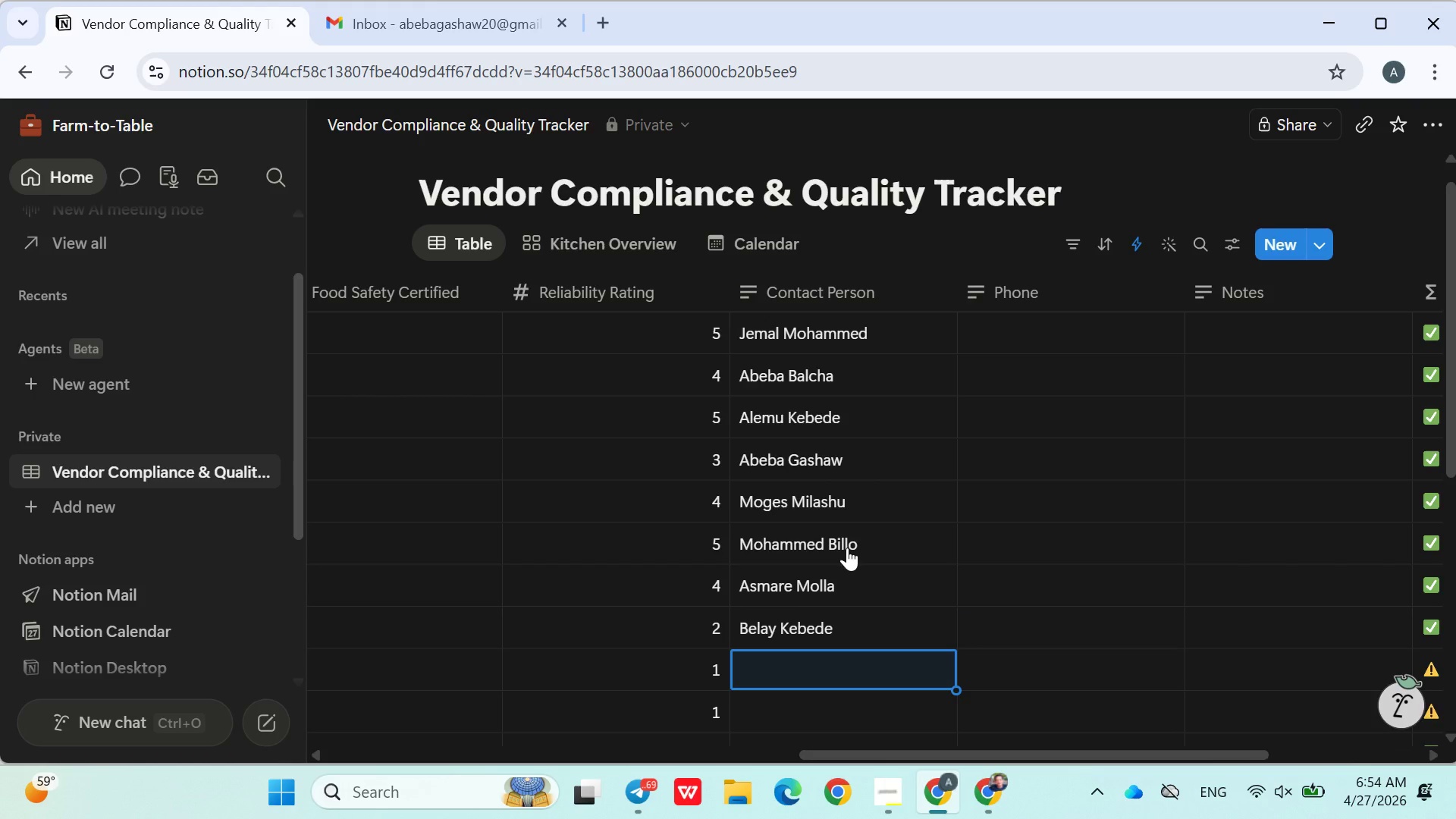 
type(Semaw Mengstie)
 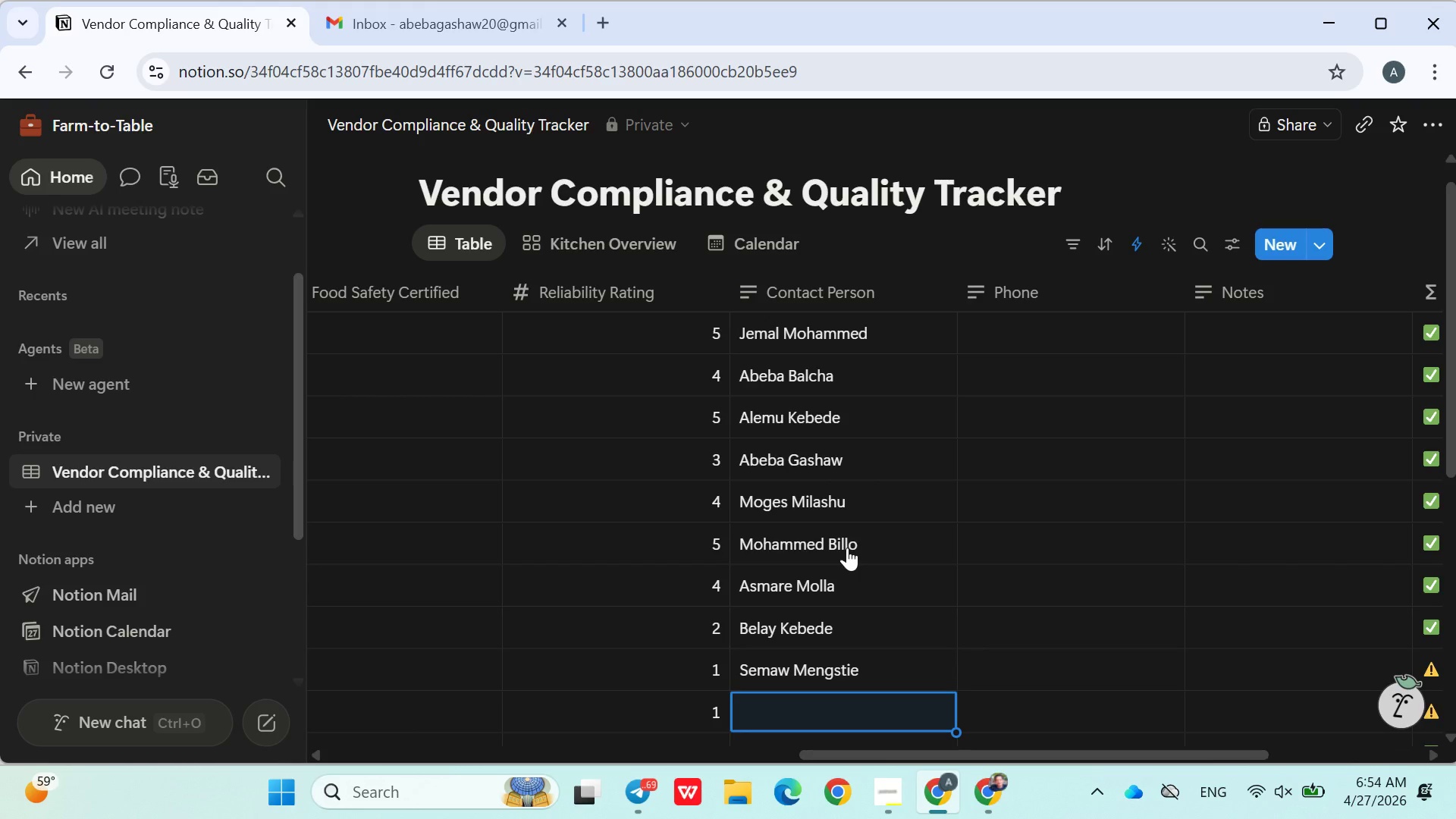 
key(Enter)
 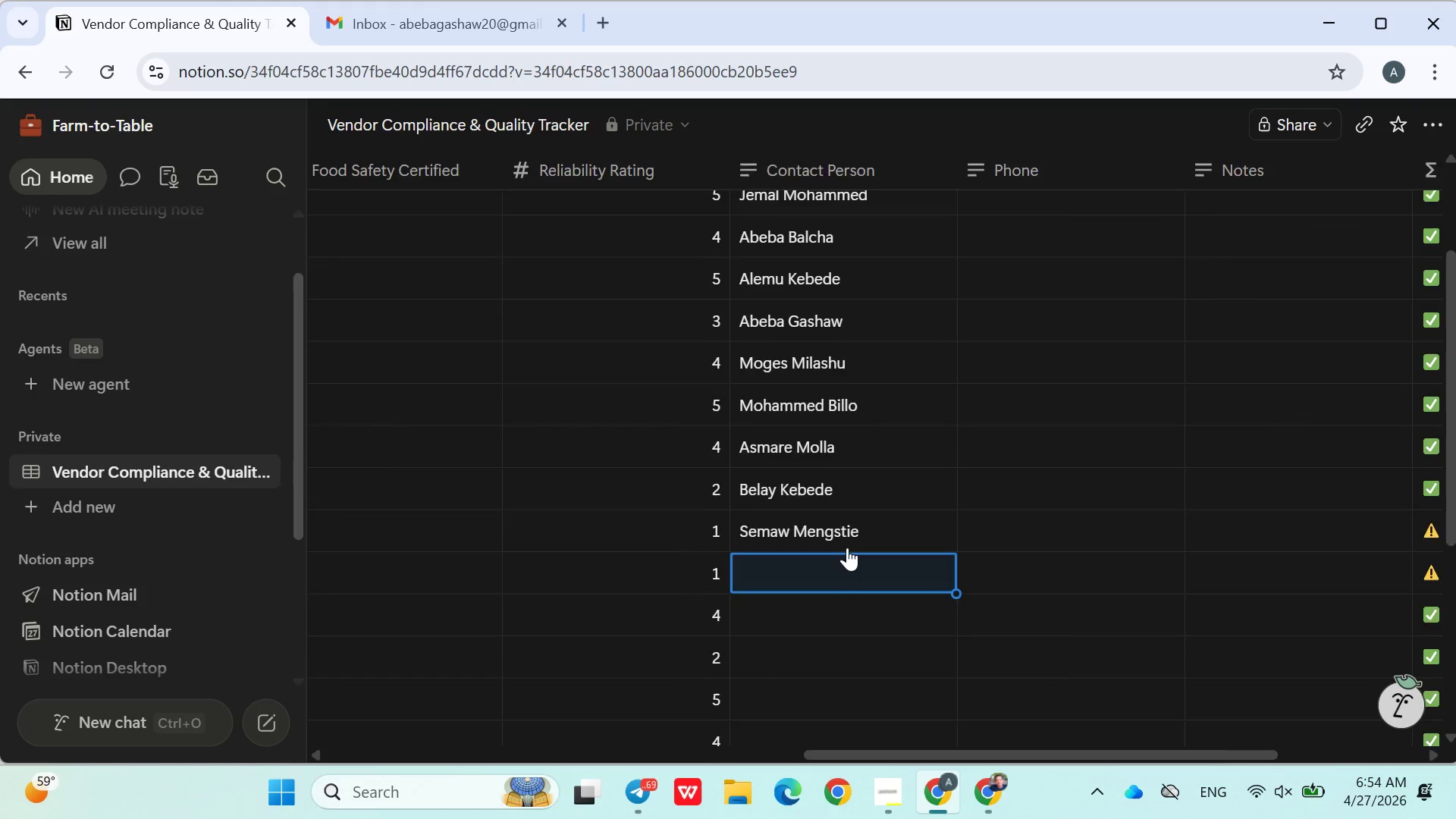 
type(Ahmed Keweye)
 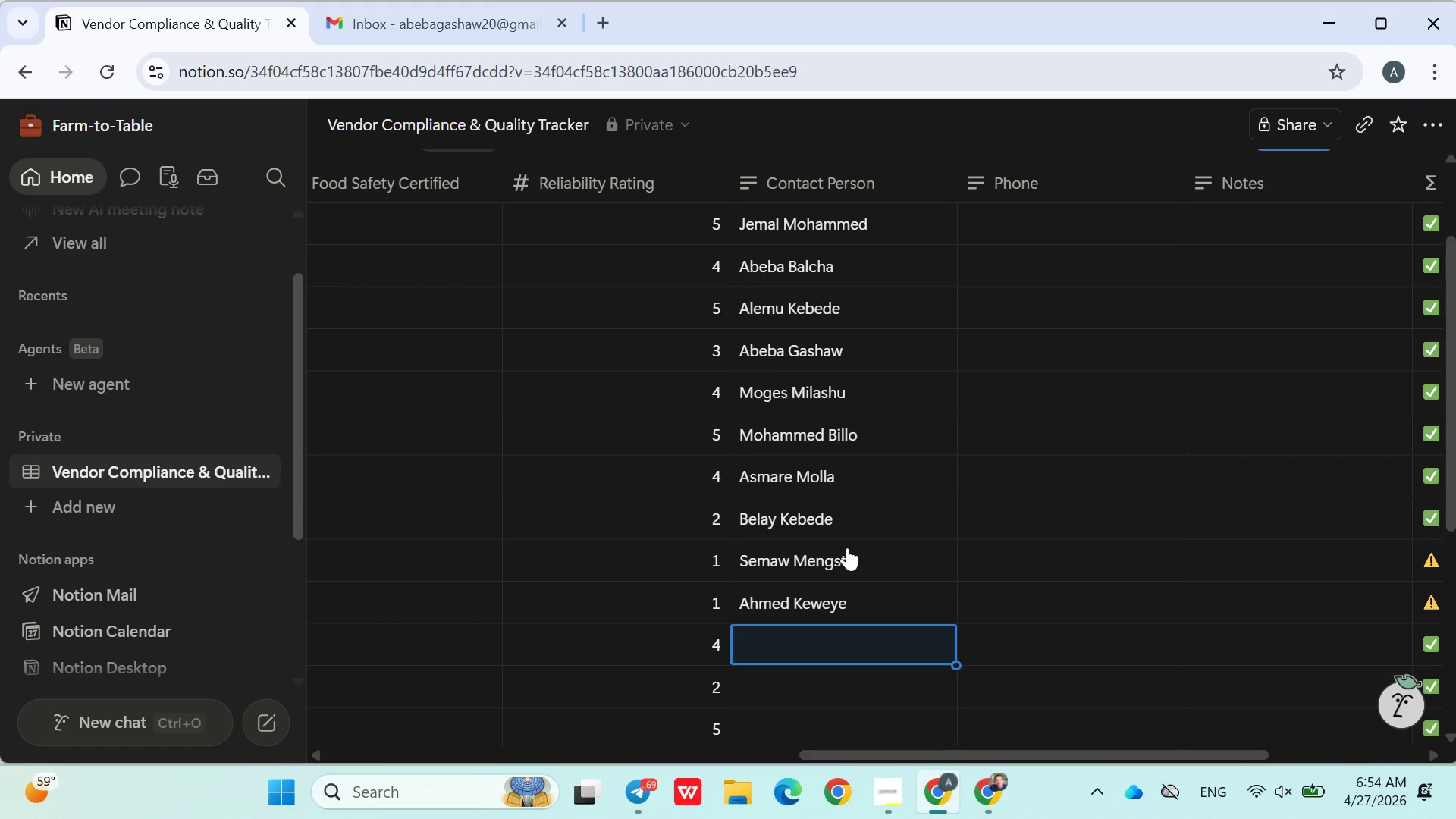 
 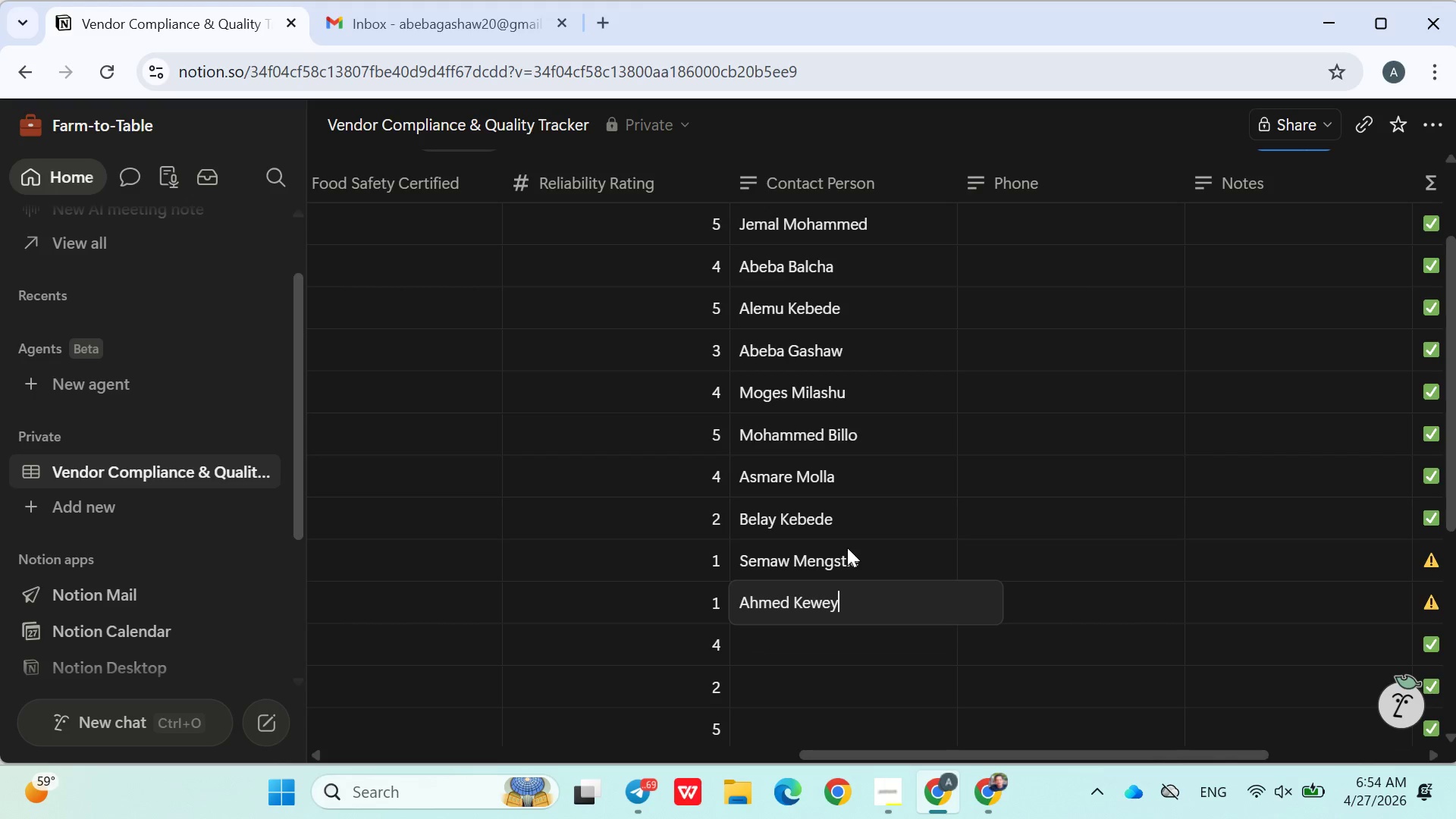 
key(Enter)
 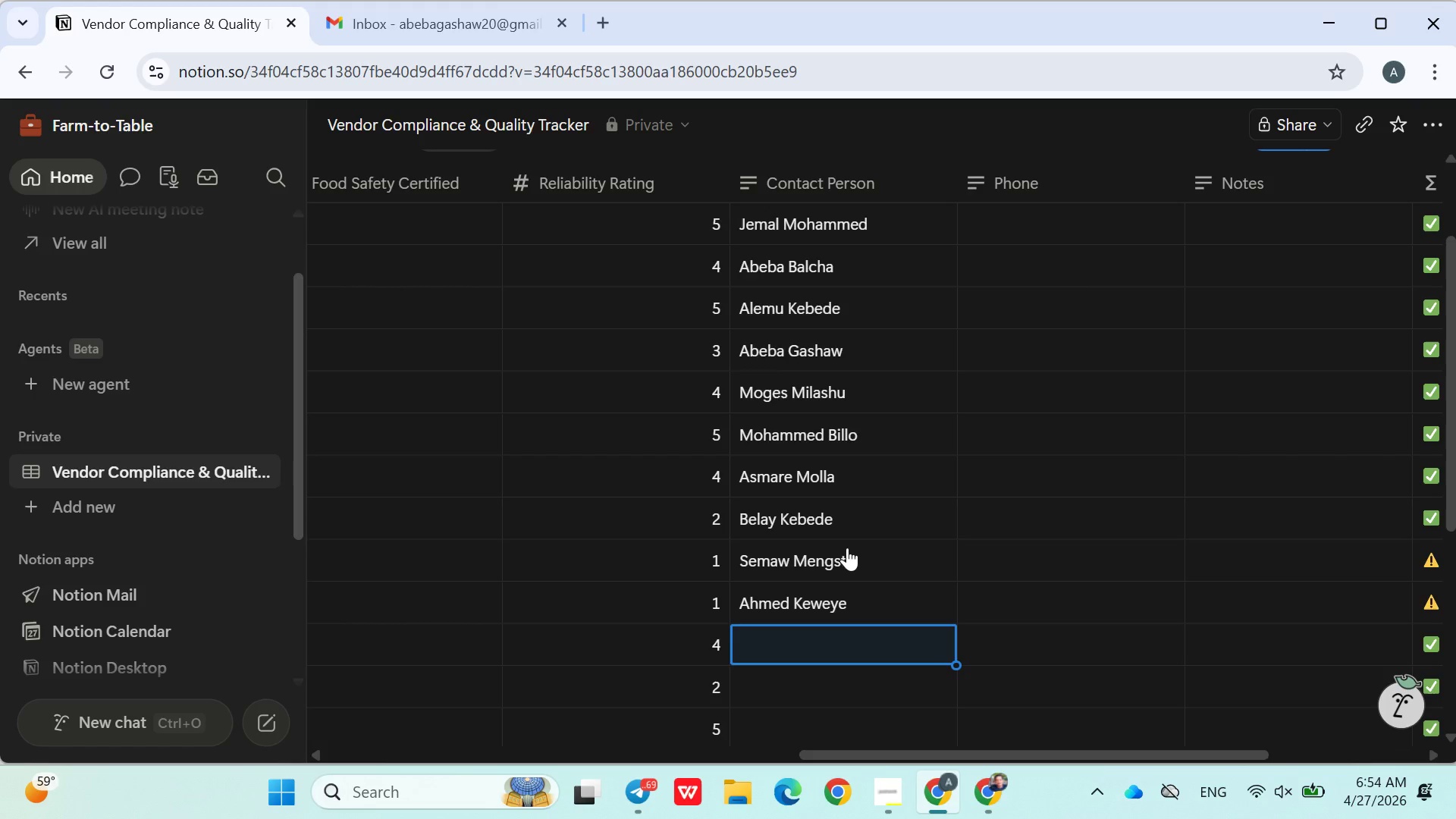 
type(Alemu Liben)
 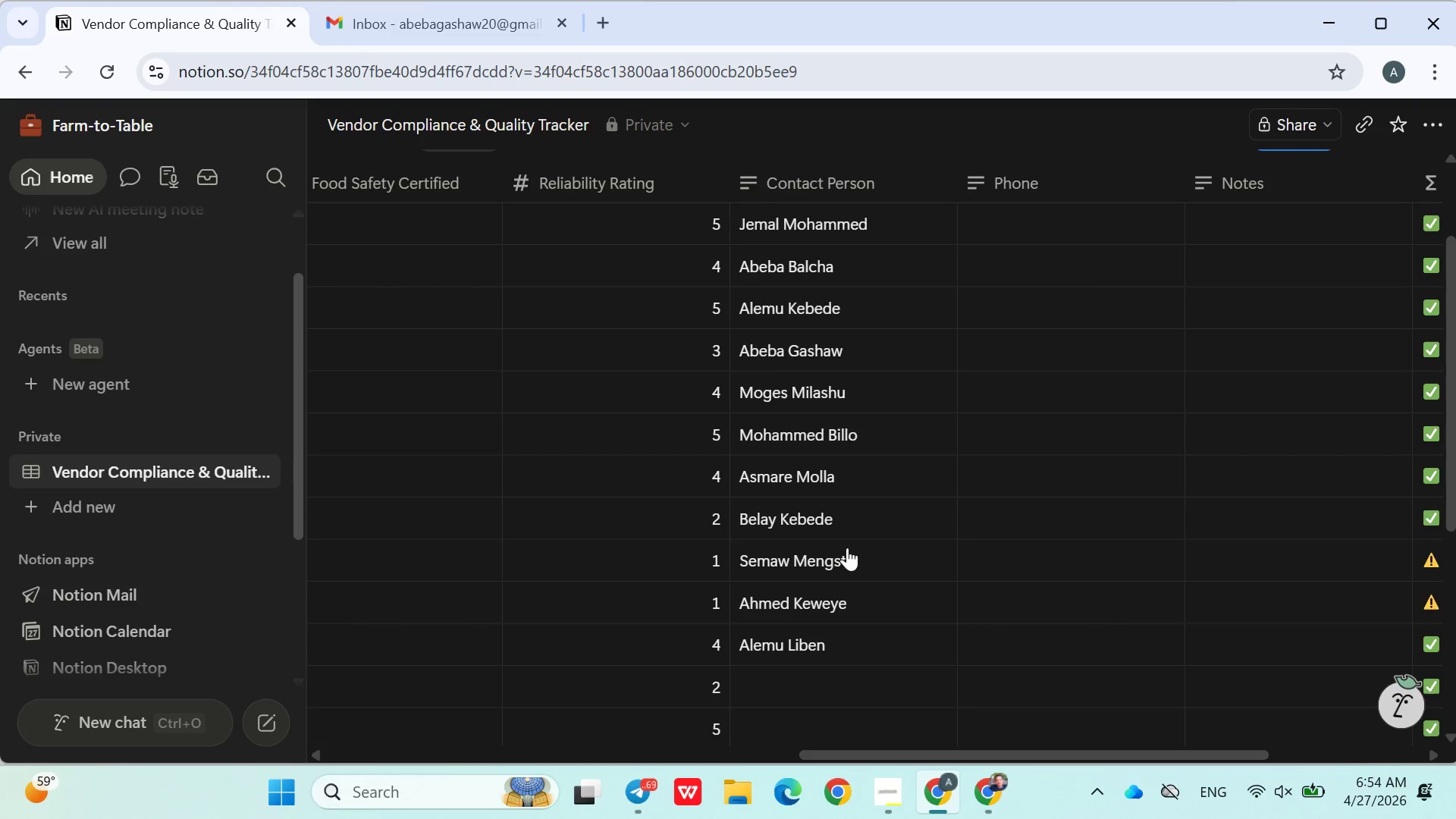 
key(Enter)
 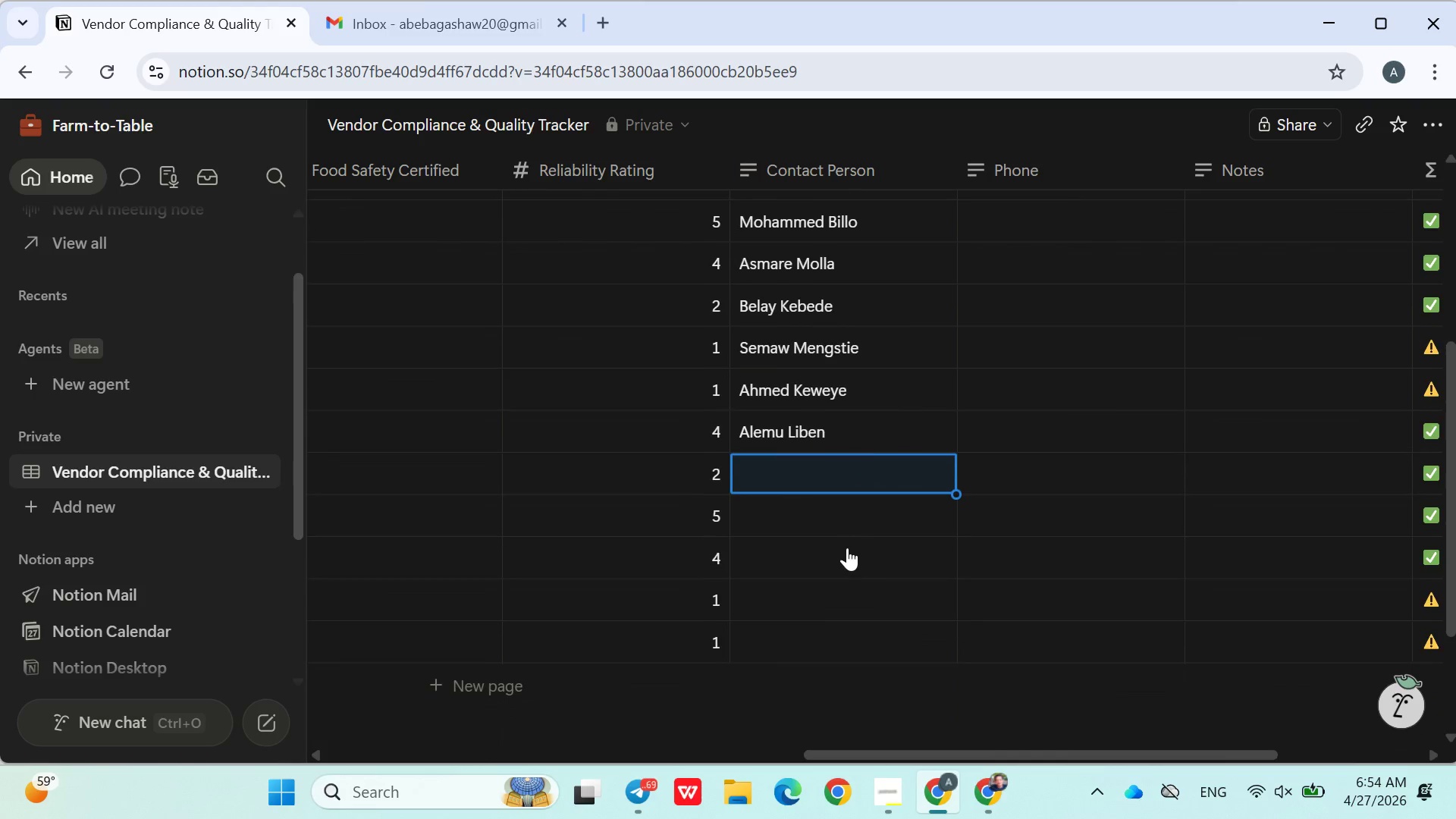 
type(Nigus Sitotaw)
 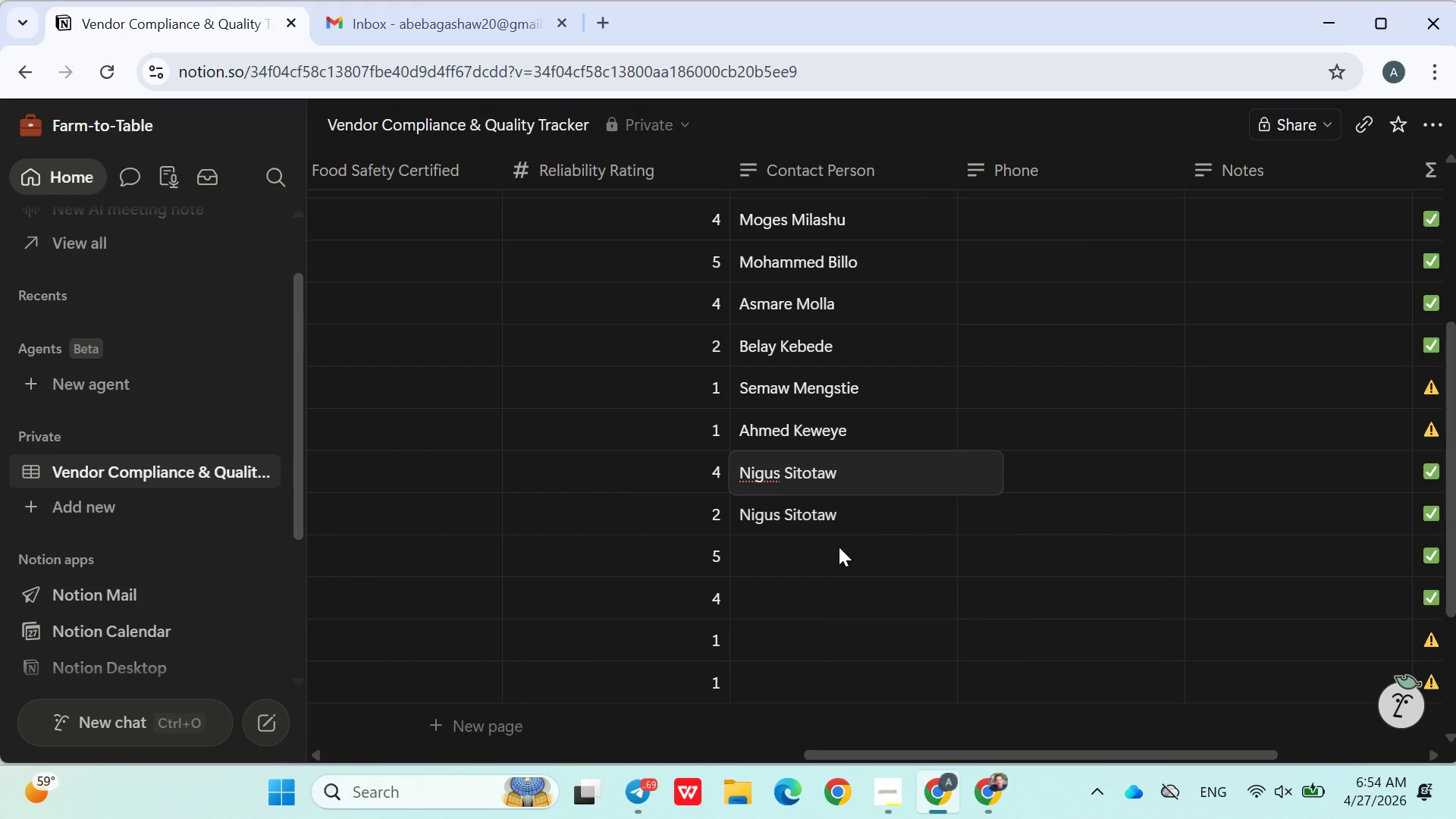 
left_click([836, 546])
 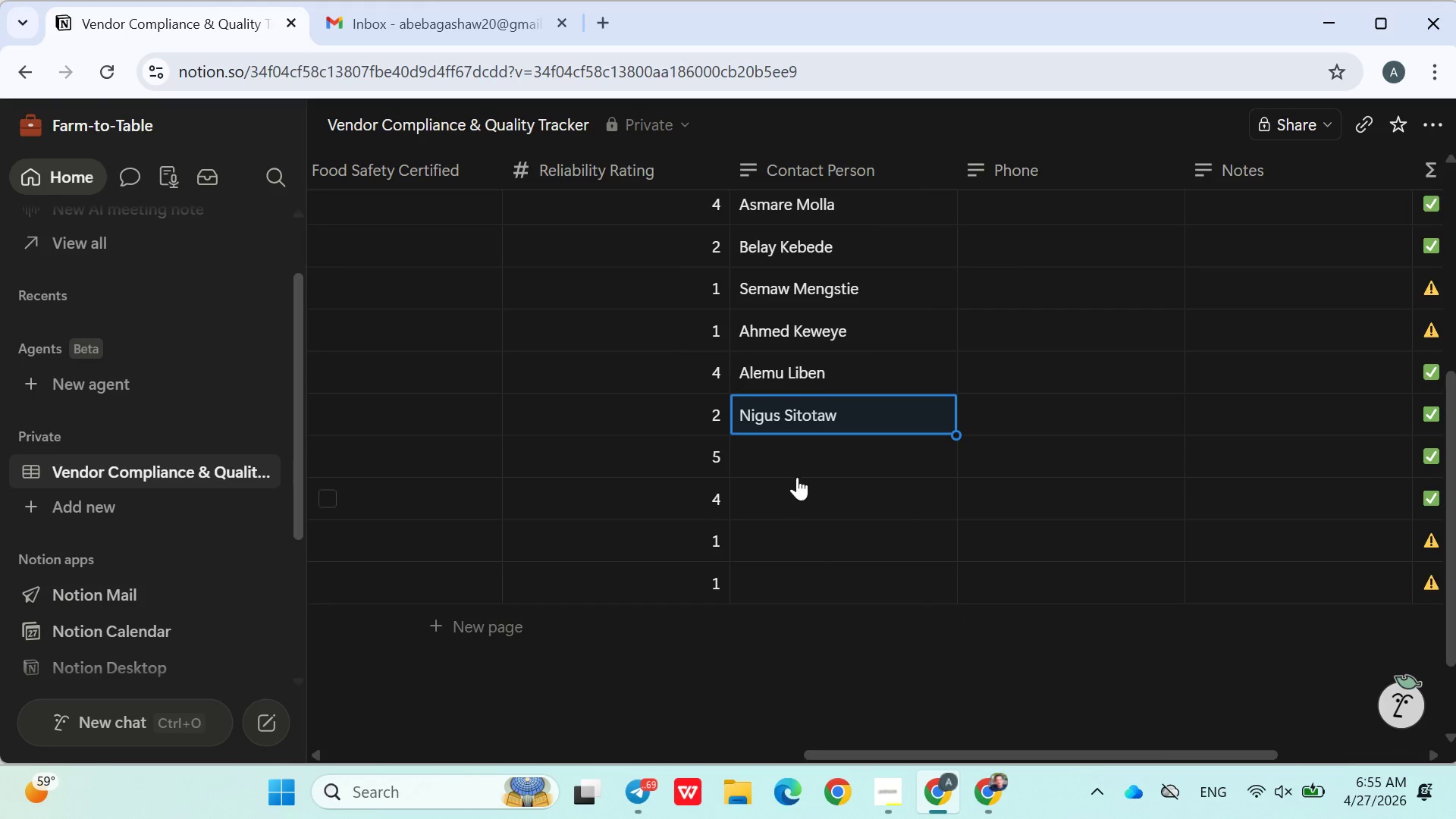 
left_click([790, 449])
 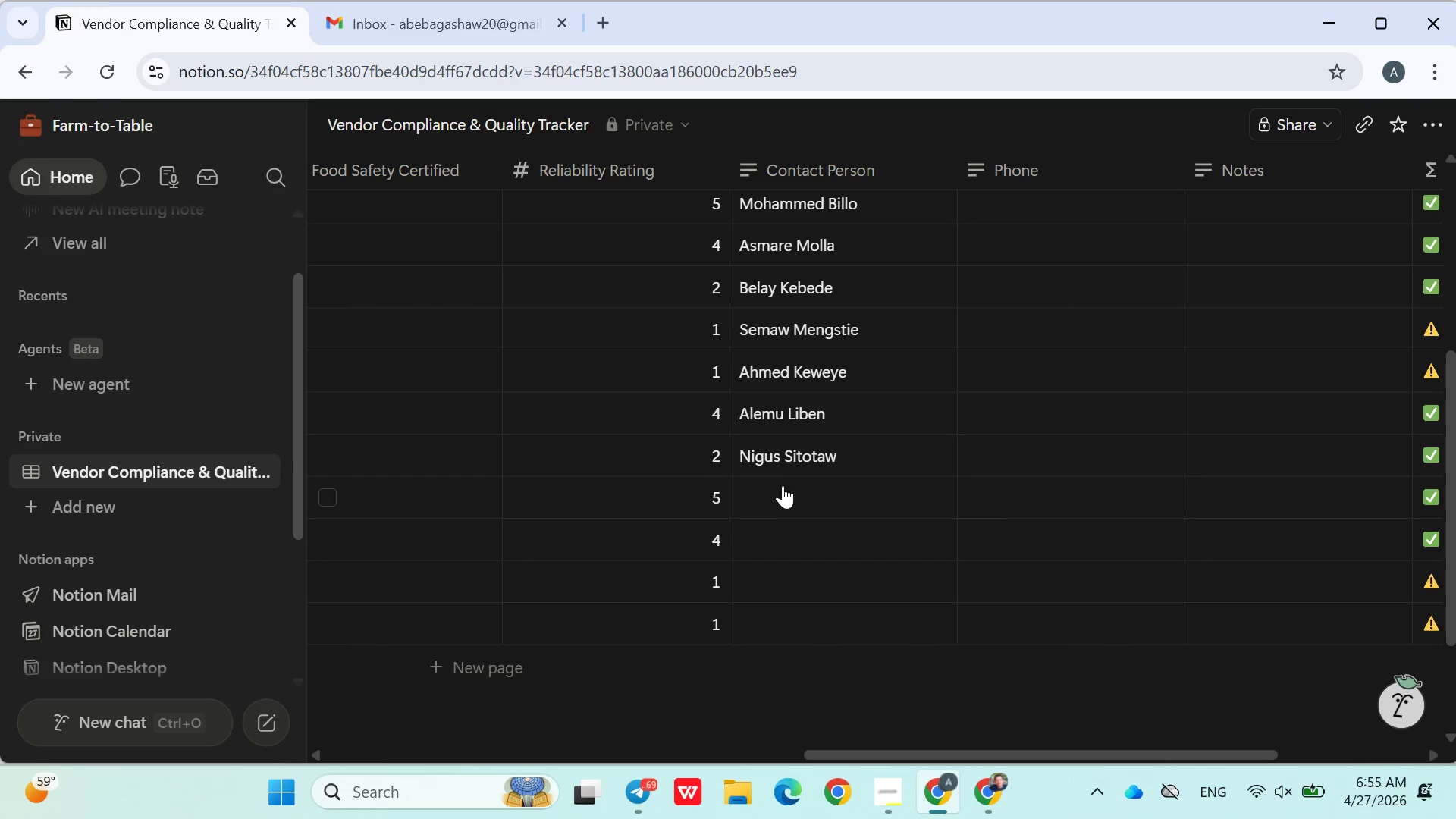 
left_click([782, 487])
 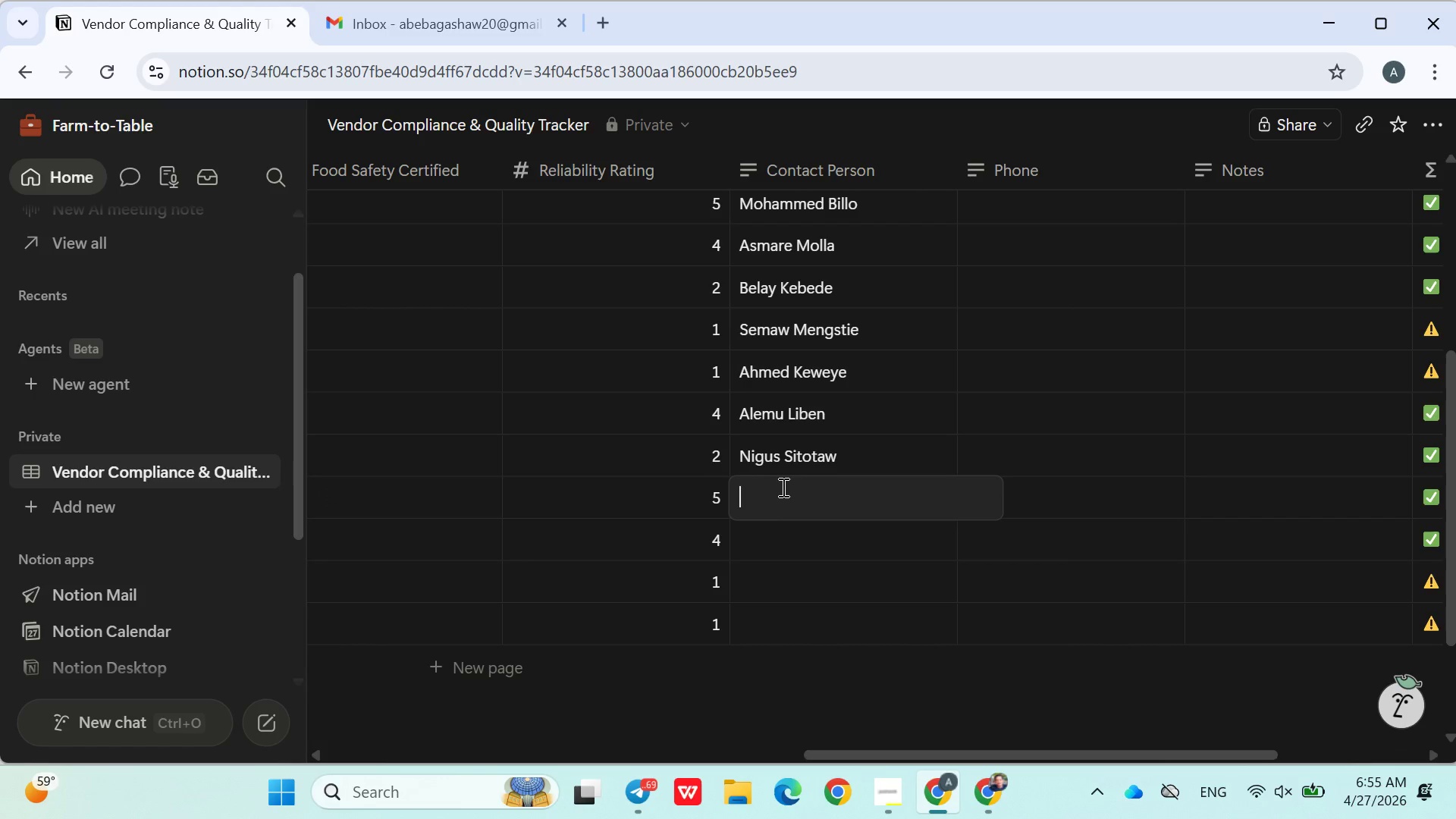 
hold_key(key=ShiftLeft, duration=2.12)
 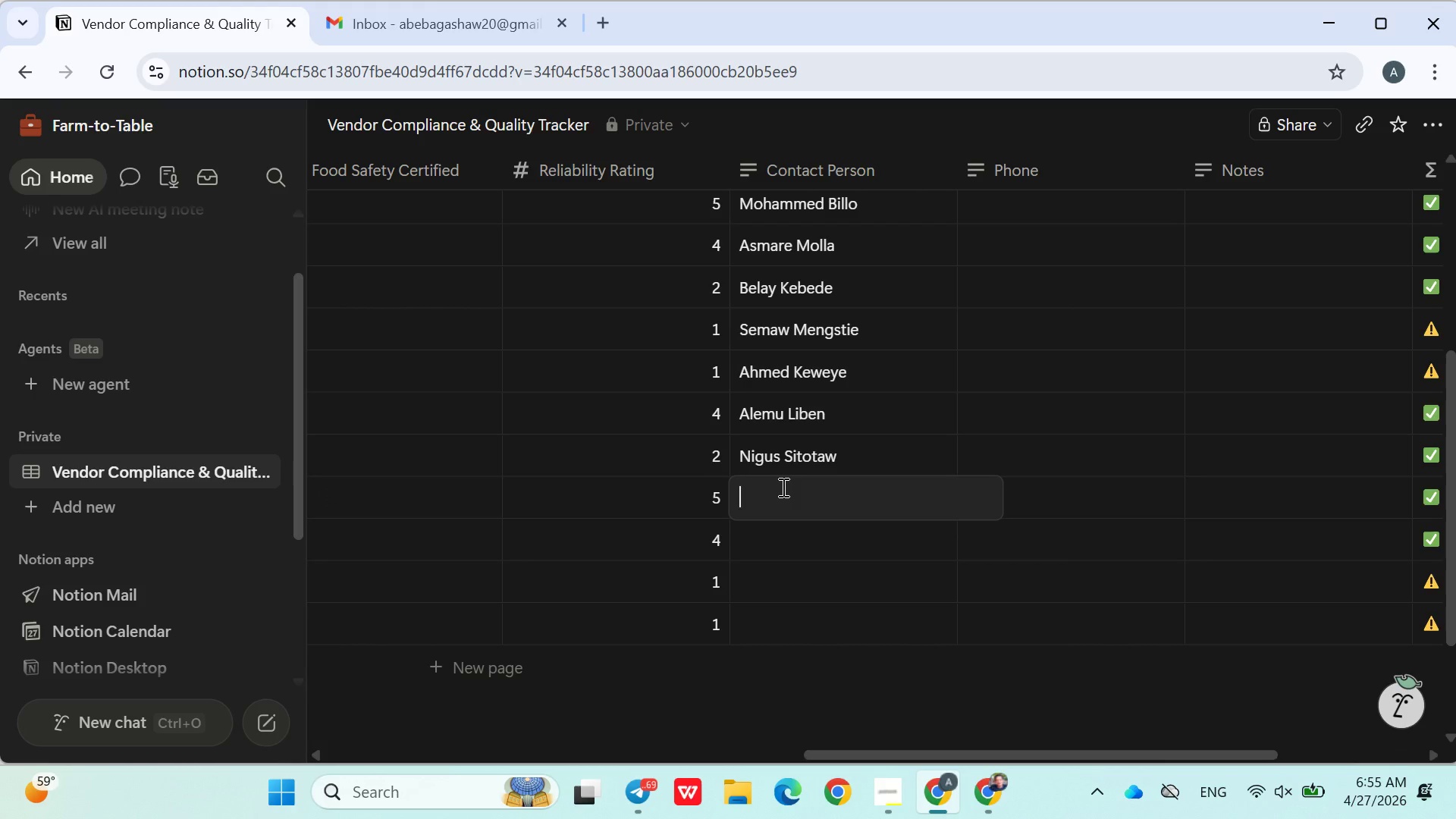 
type(Mire Wedajo)
 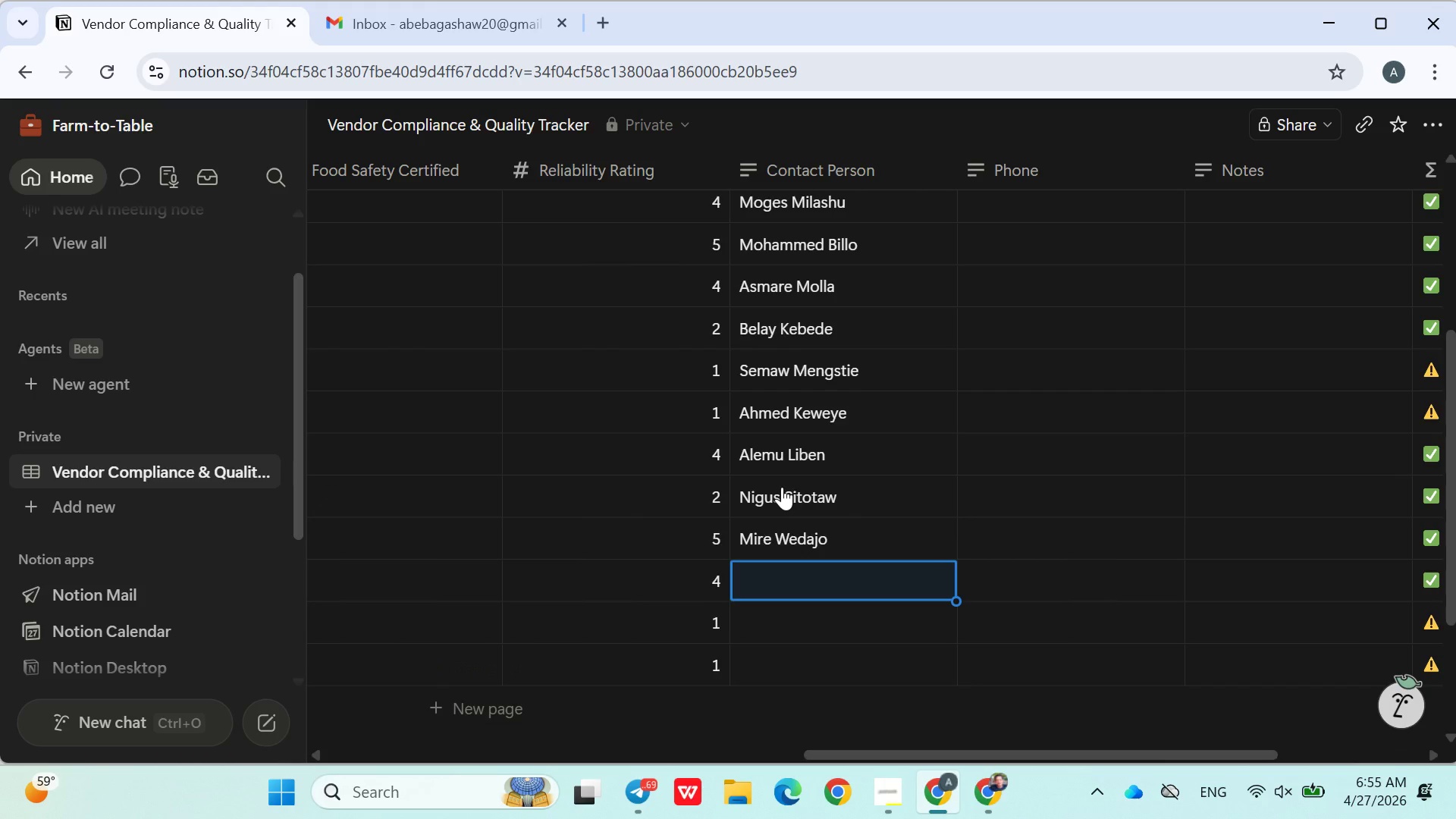 
 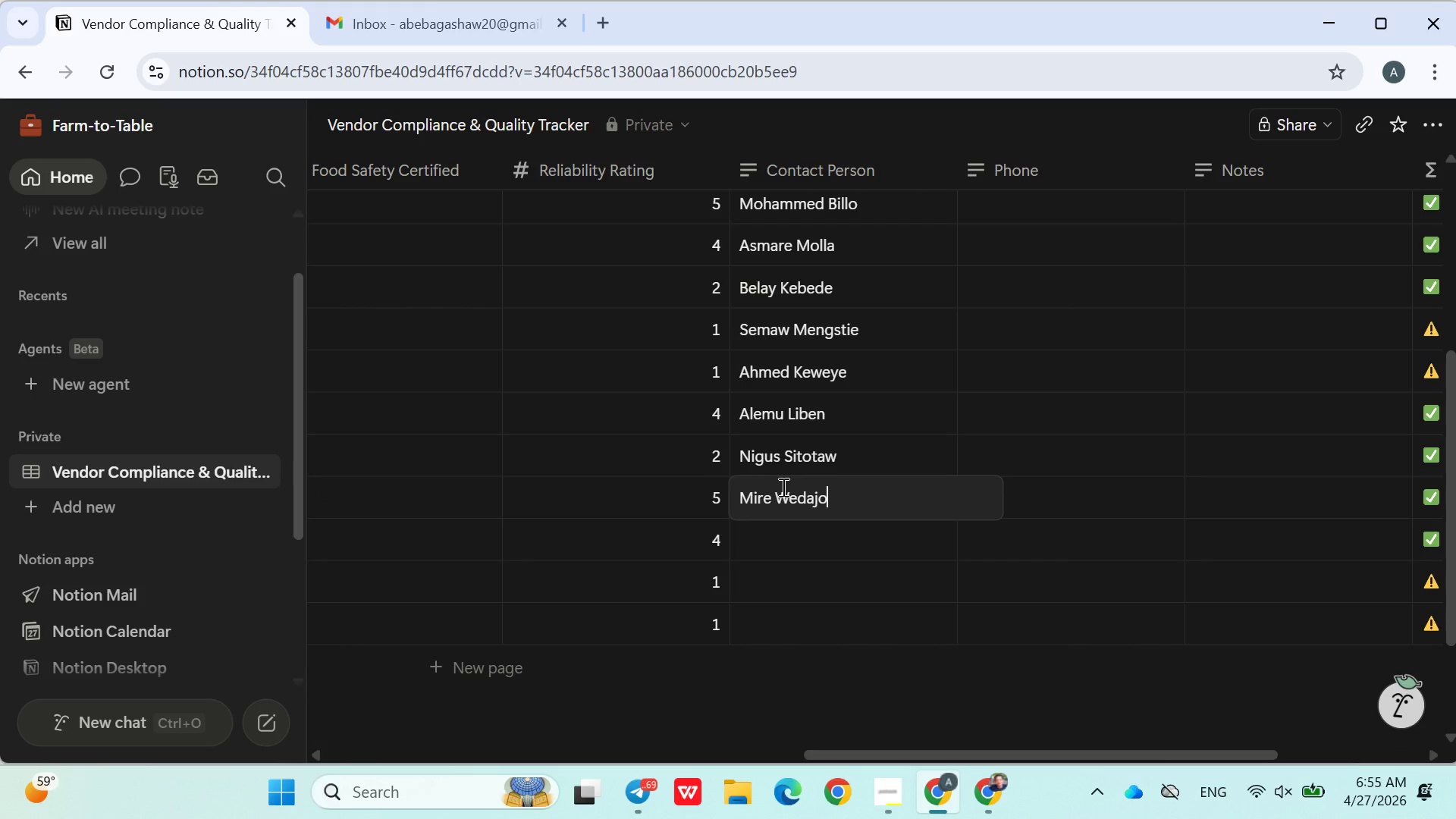 
key(Enter)
 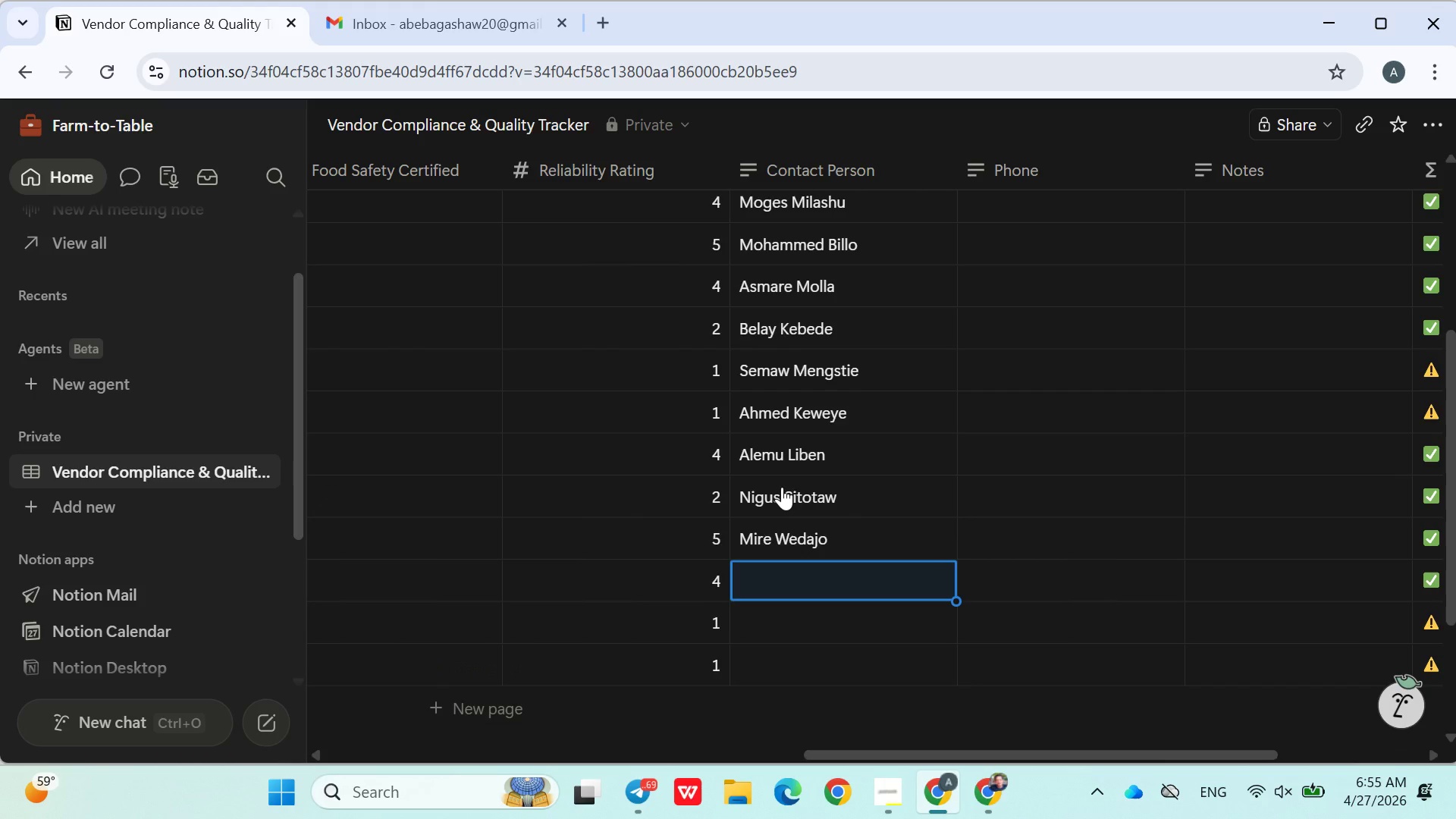 
hold_key(key=ShiftLeft, duration=0.52)
 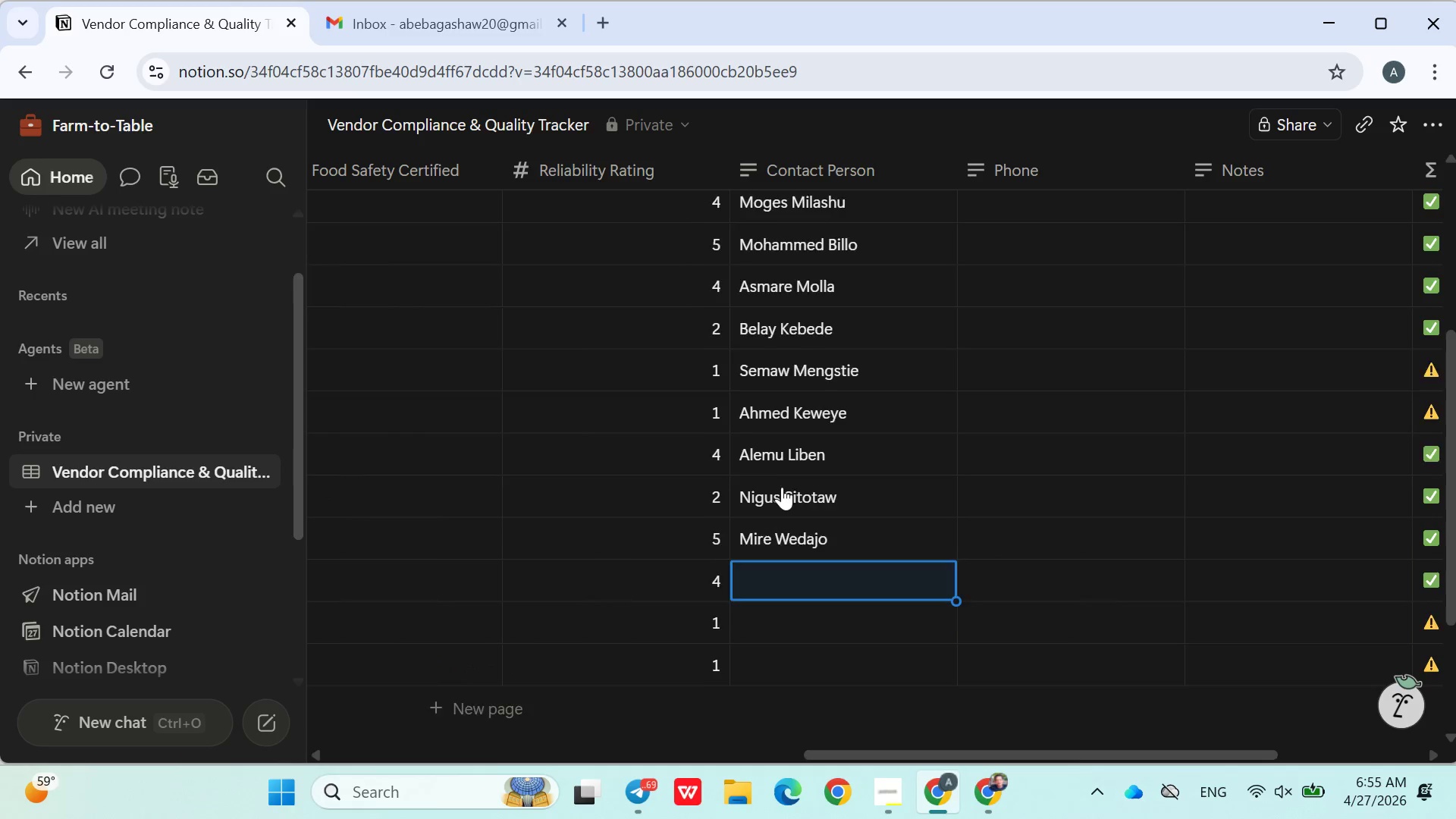 
type(Belete Aal)
key(Backspace)
key(Backspace)
type(yalew)
 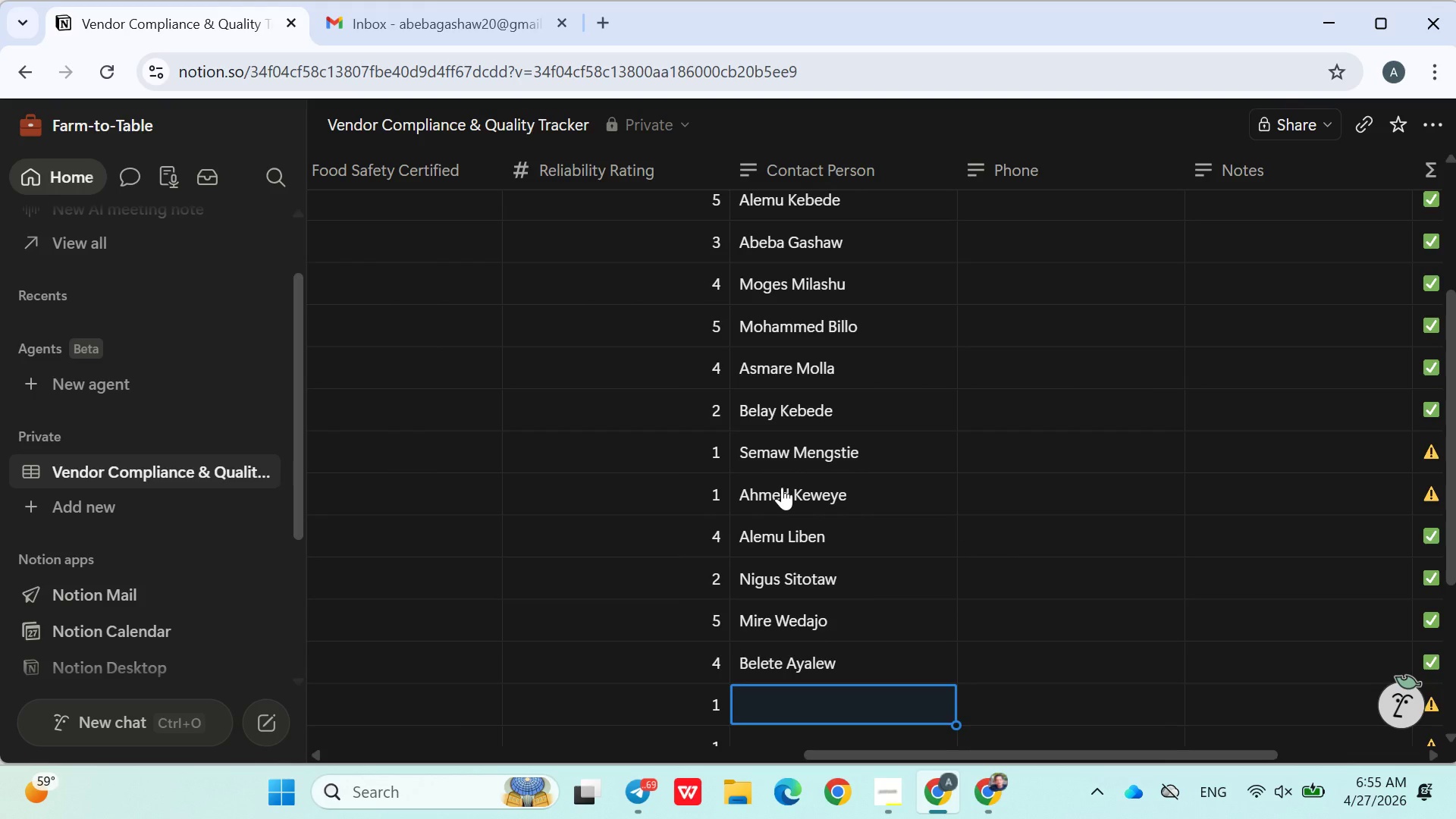 
 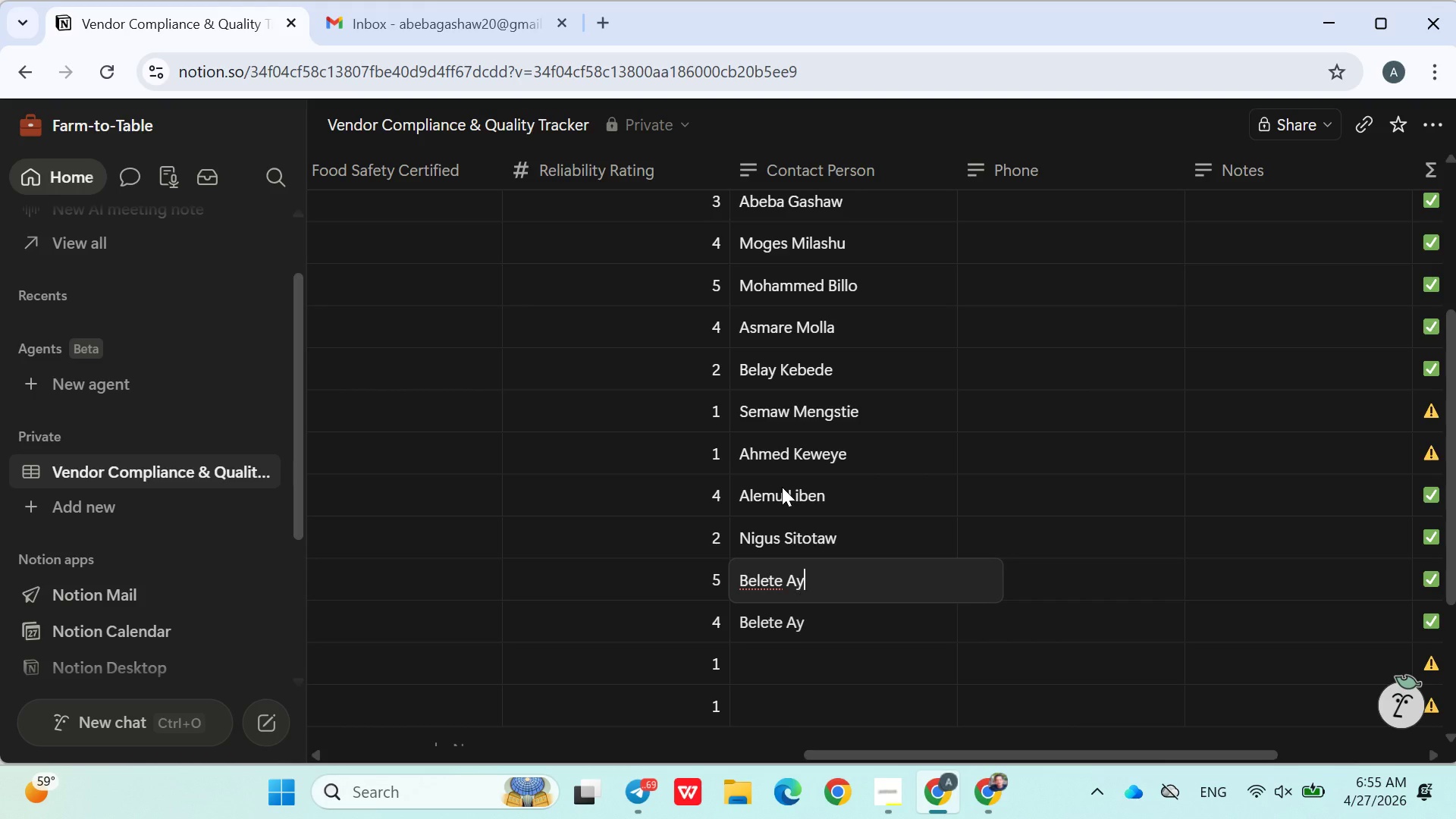 
key(Enter)
 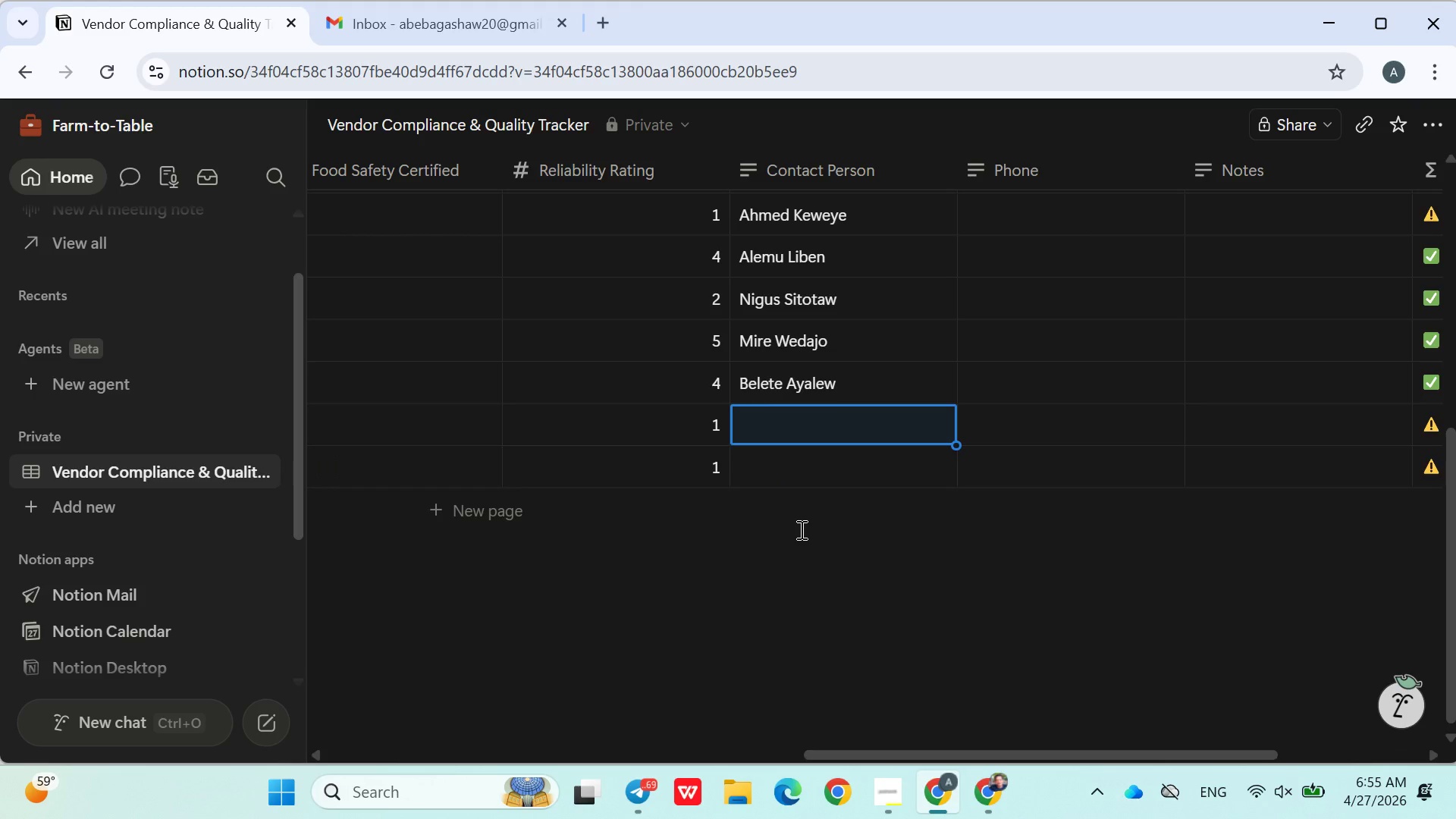 
type(Adino Molla)
 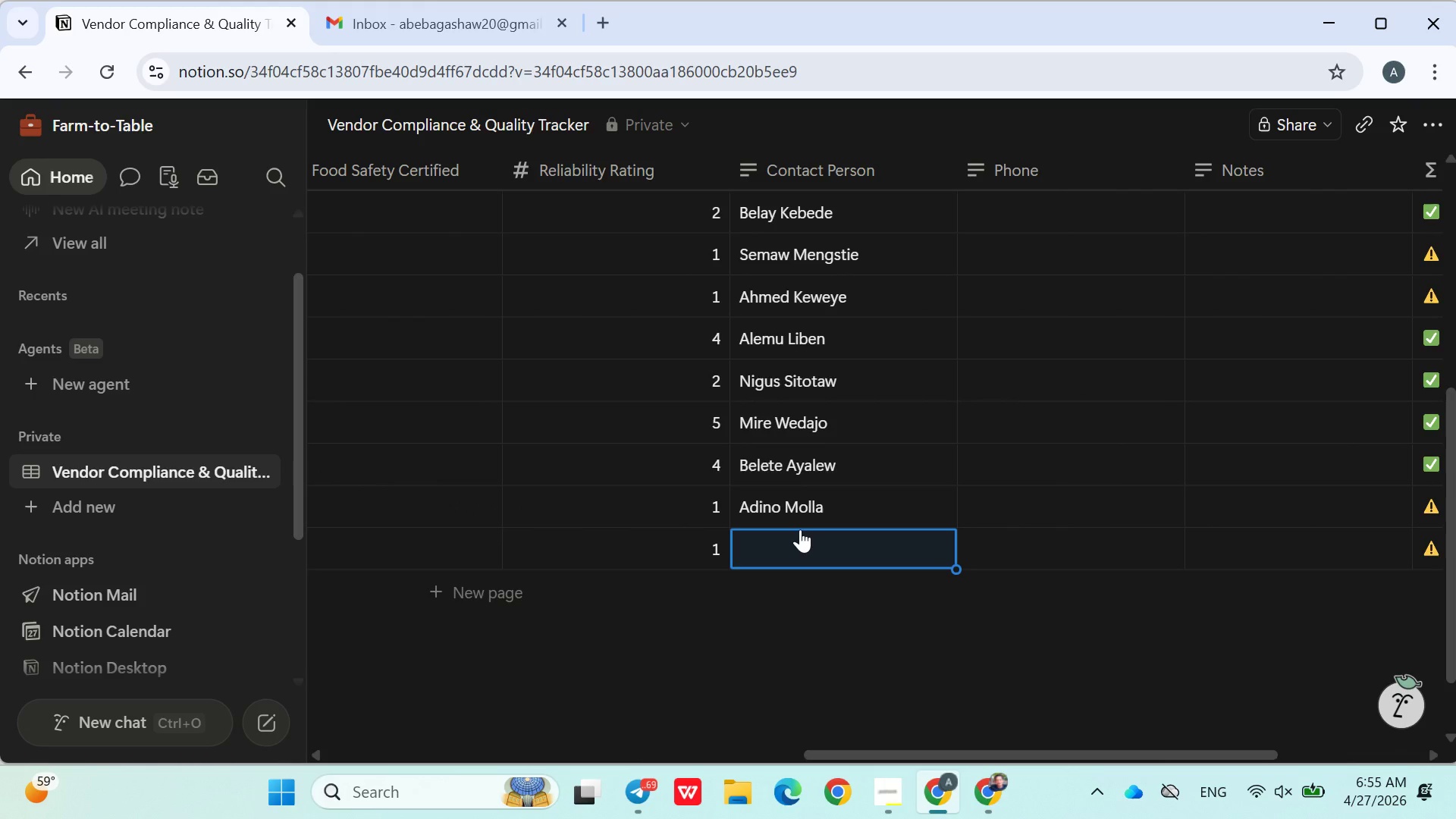 
key(Enter)
 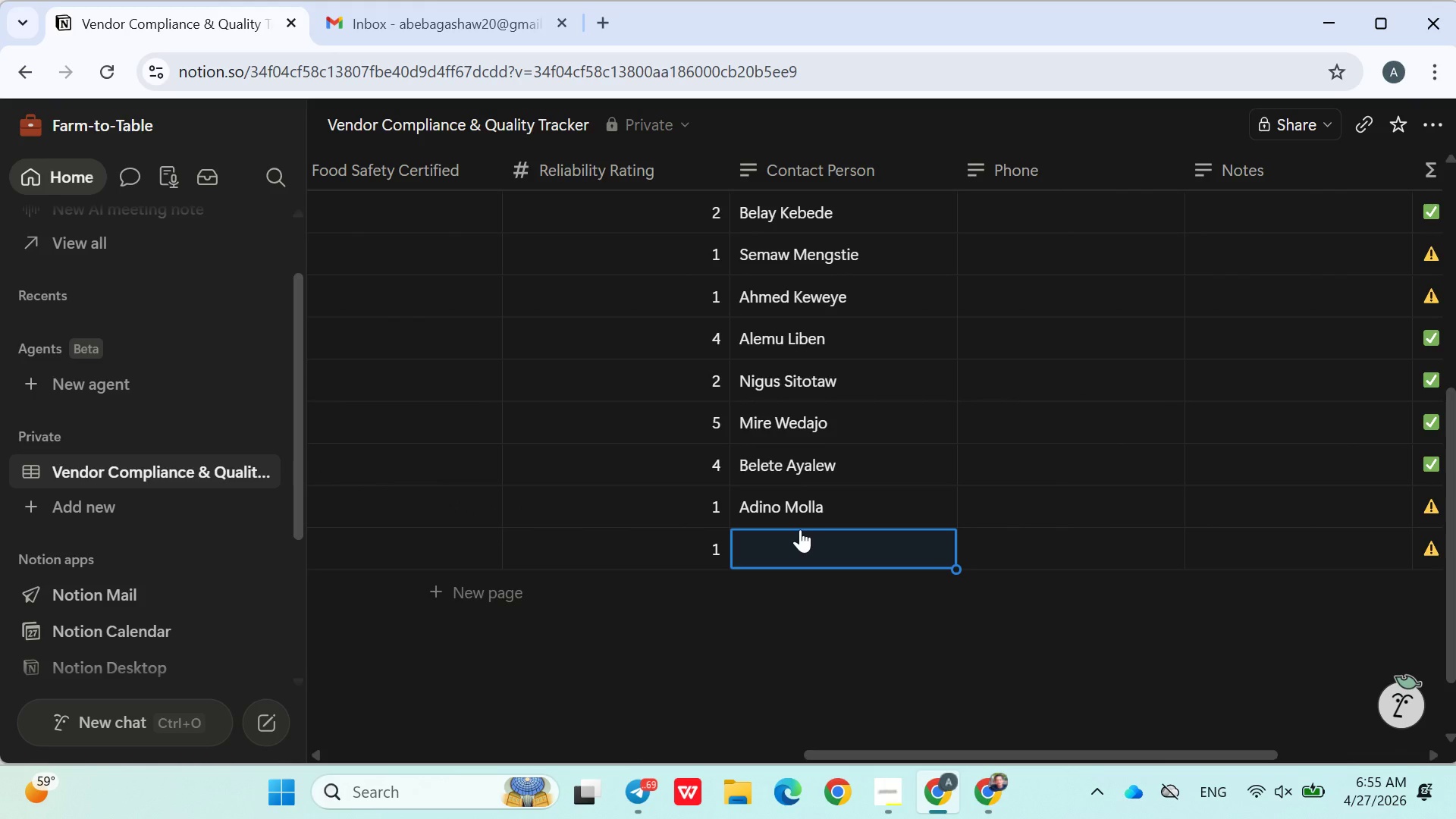 
type(Mekonen La)
key(Backspace)
type(eake)
 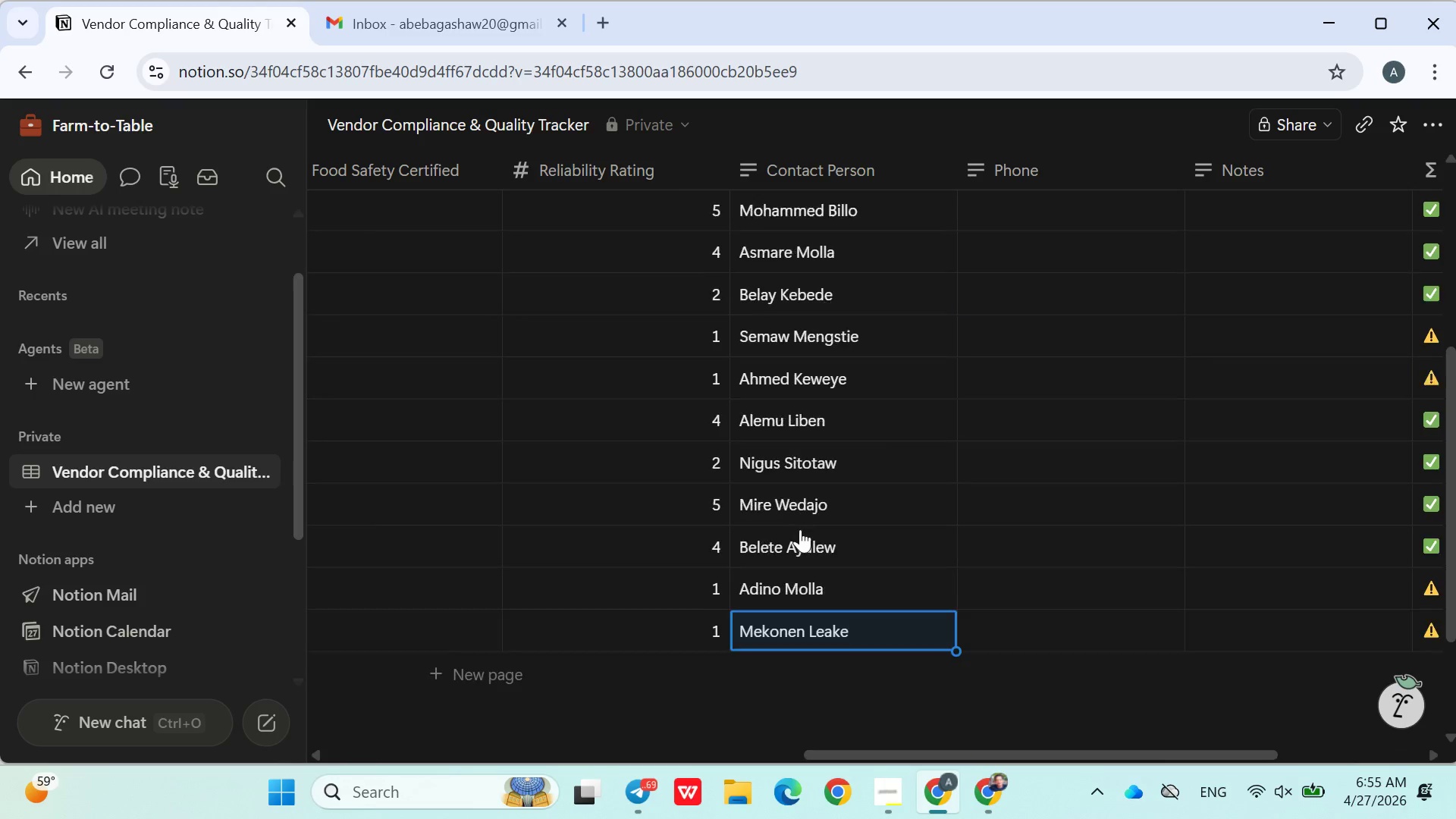 
key(Enter)
 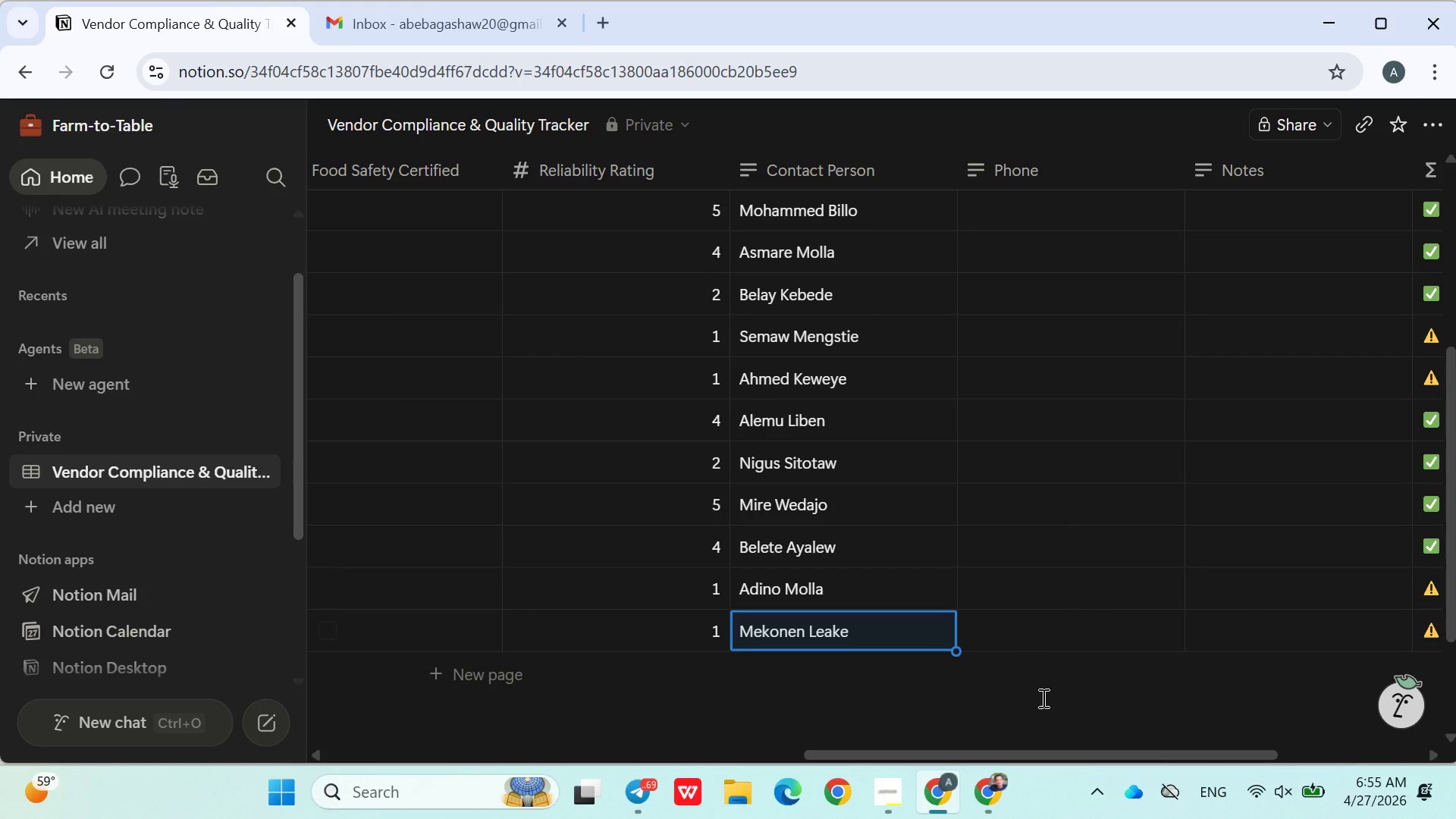 
left_click([1043, 706])
 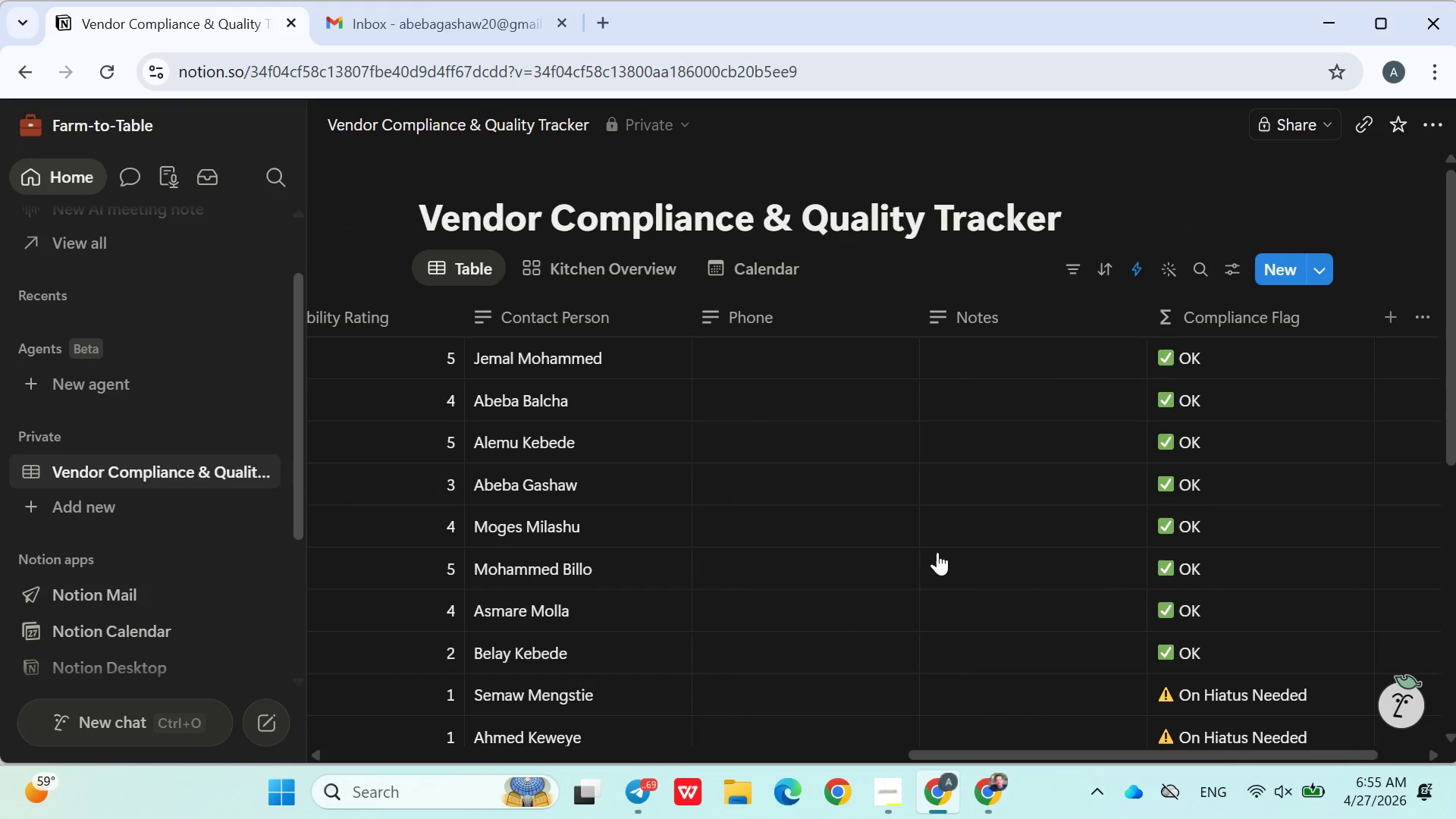 
left_click([778, 353])
 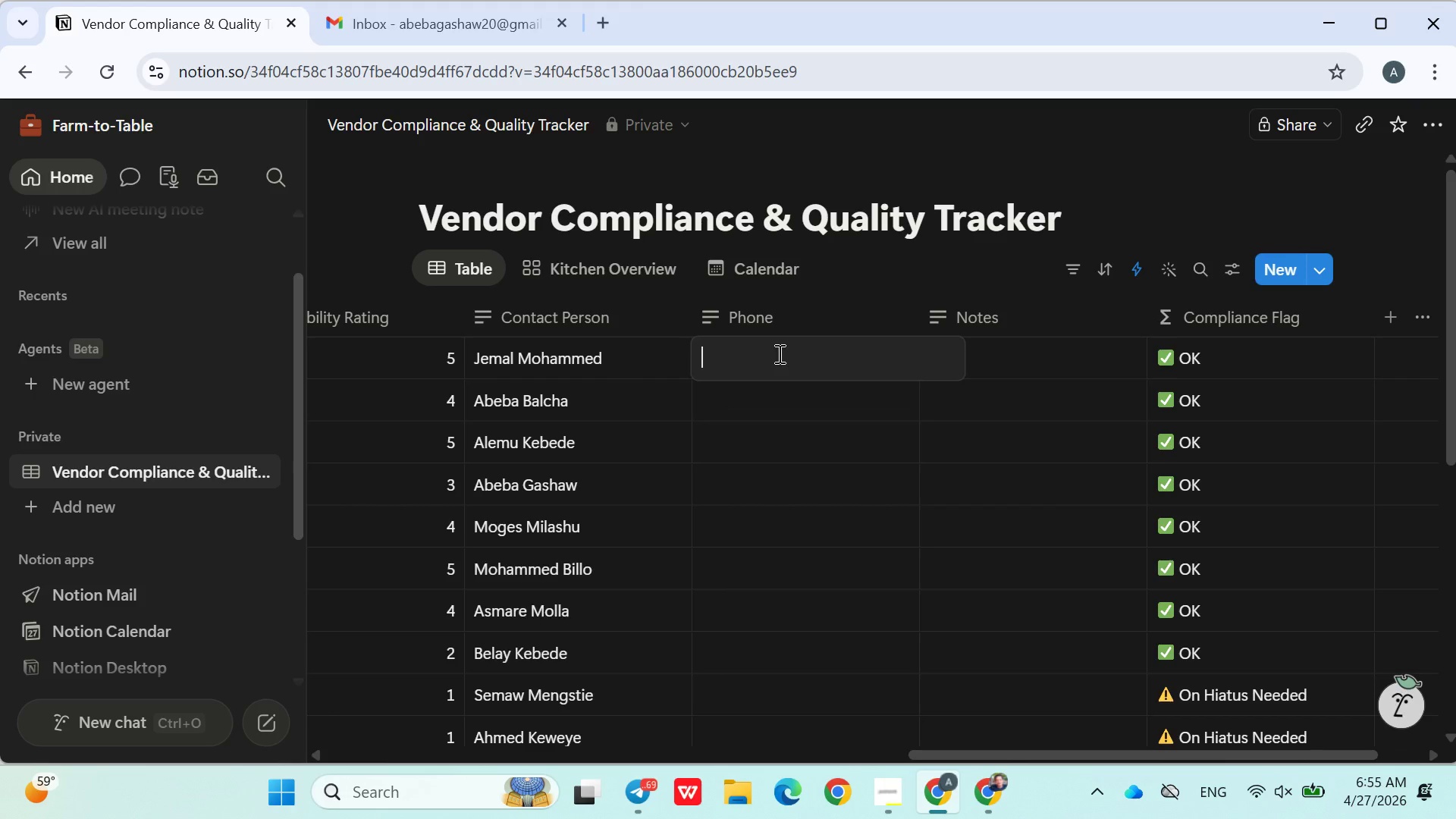 
type(+251912345690)
 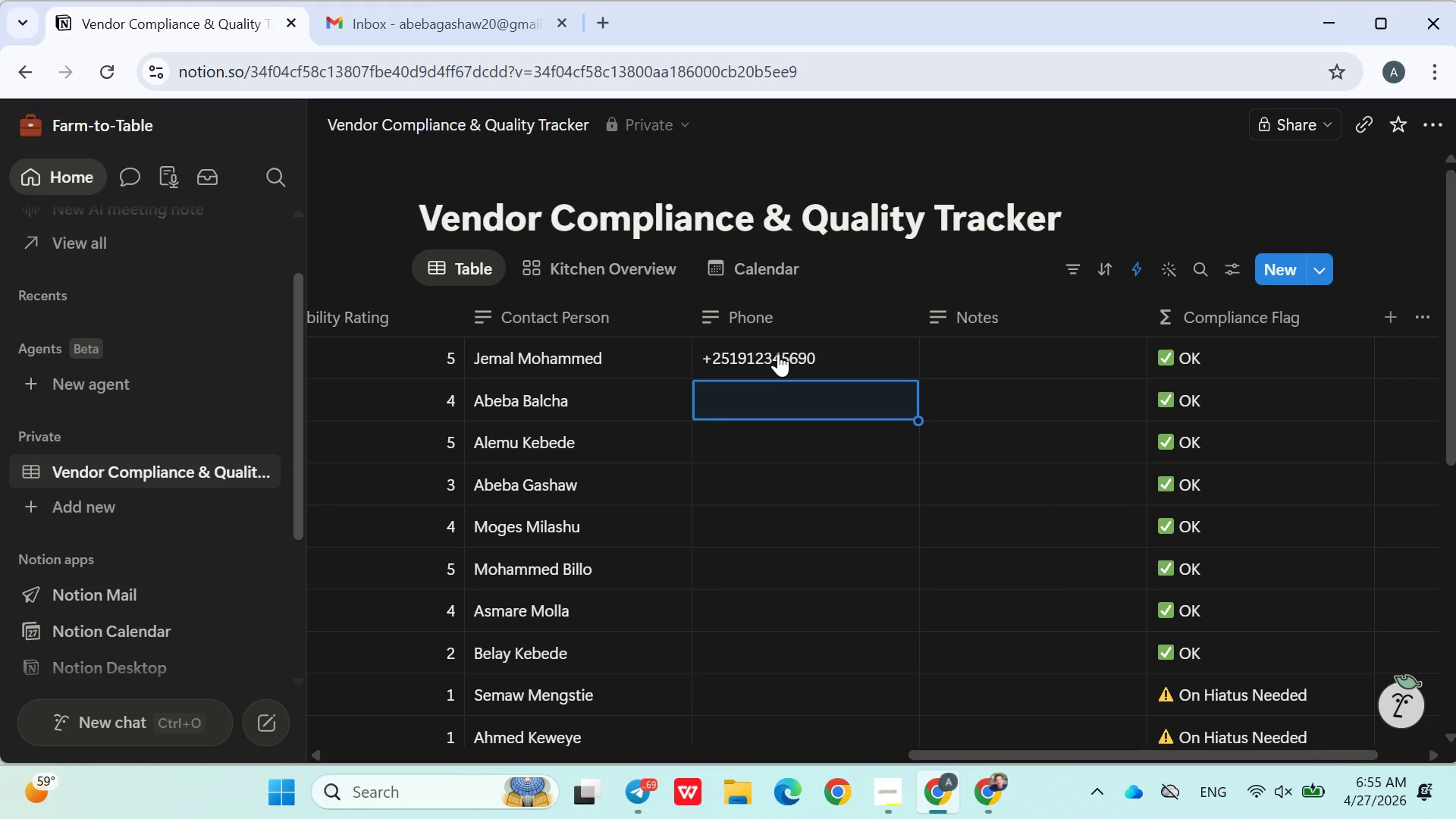 
key(Enter)
 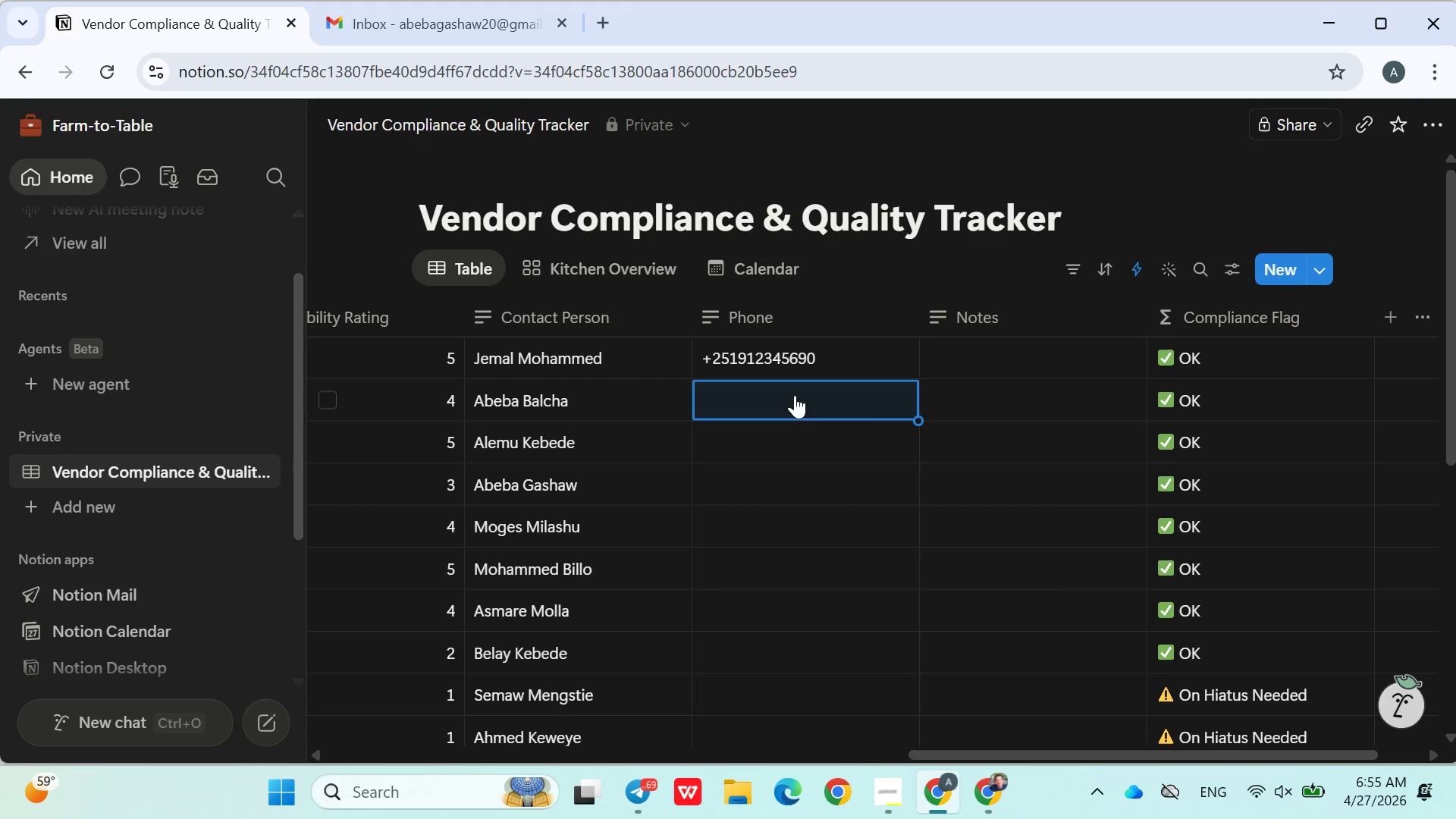 
type(\)
key(Backspace)
type(=251)
key(Backspace)
key(Backspace)
key(Backspace)
key(Backspace)
 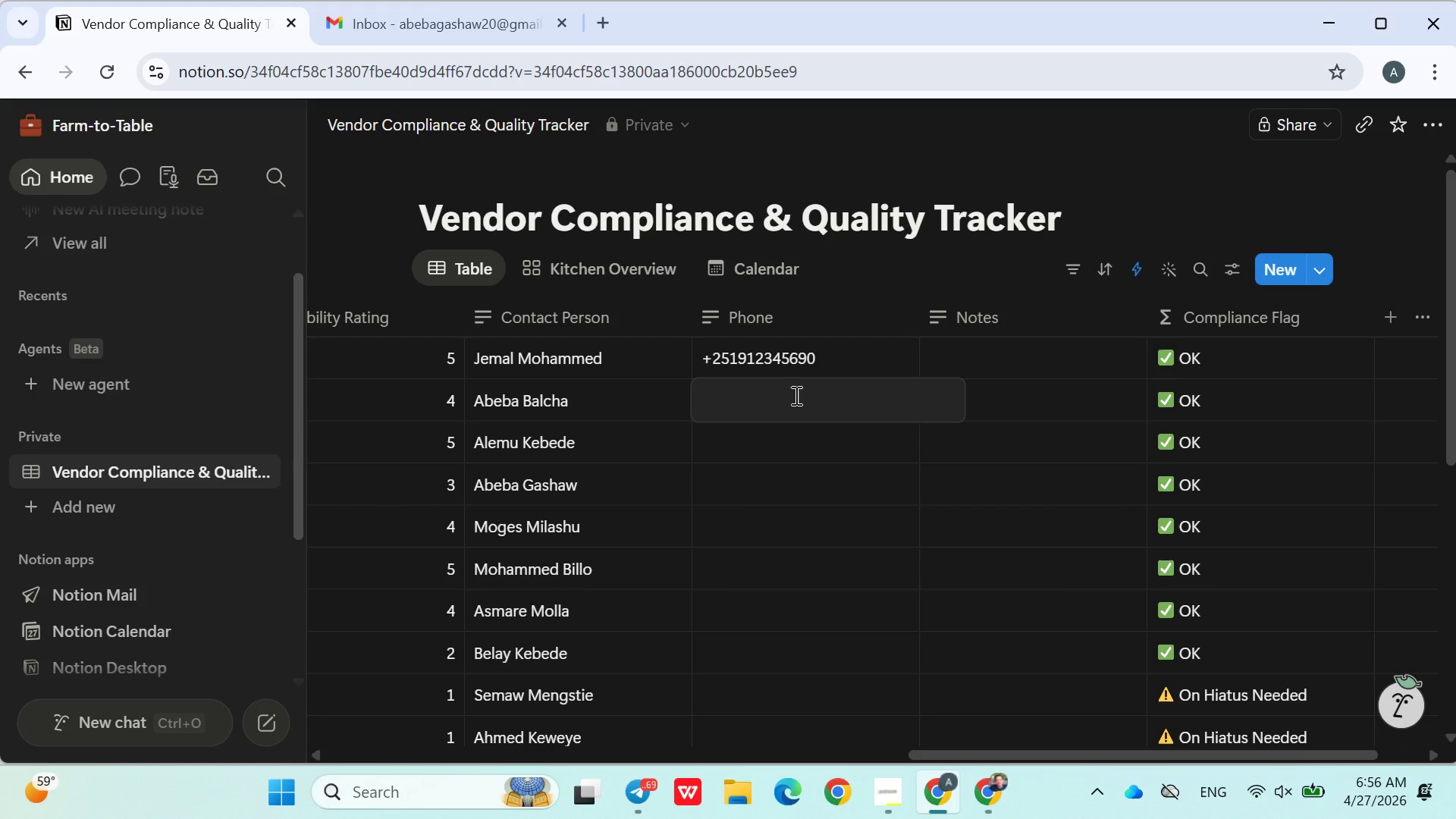 
wait(5.19)
 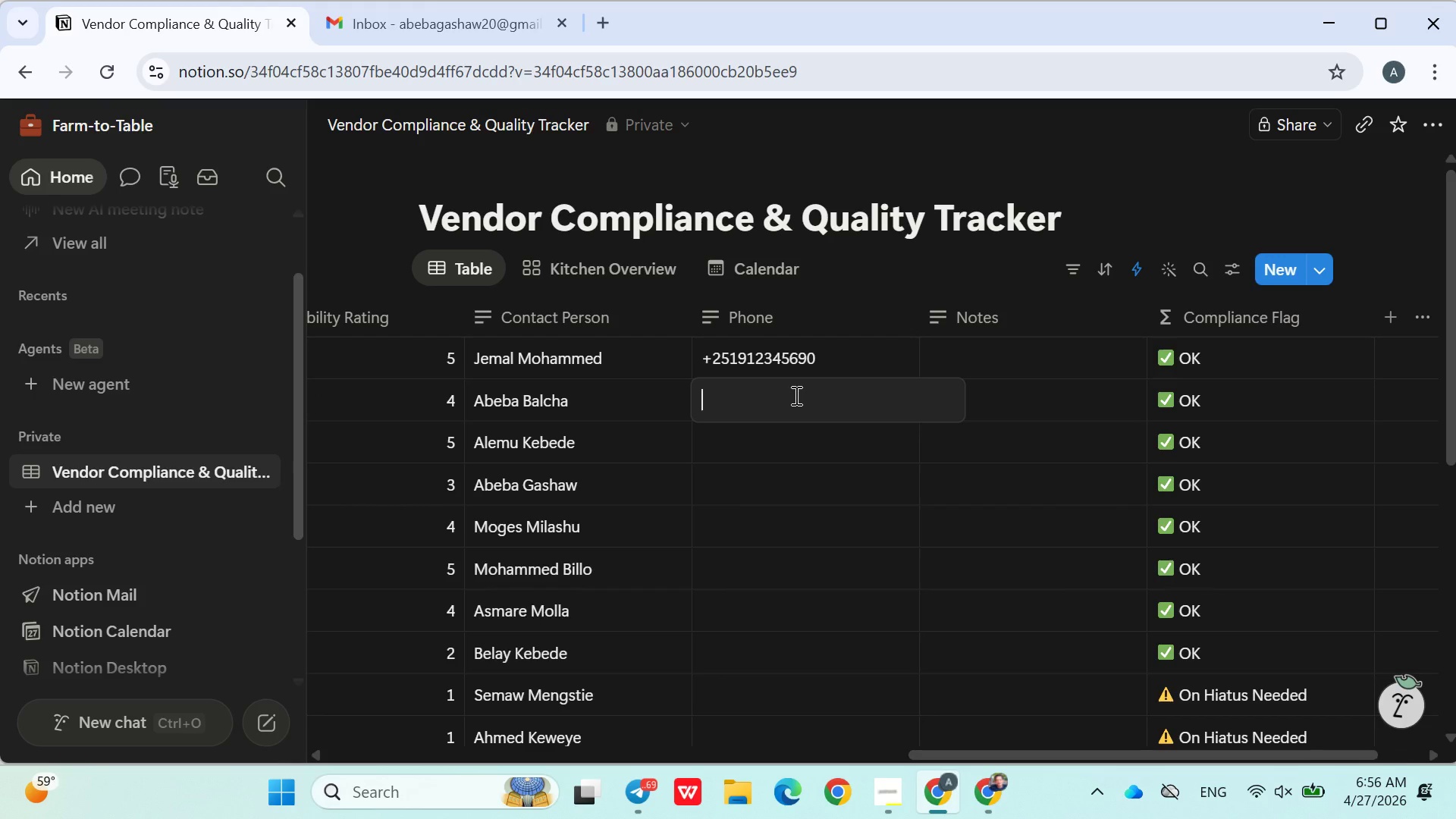 
type(+251)
 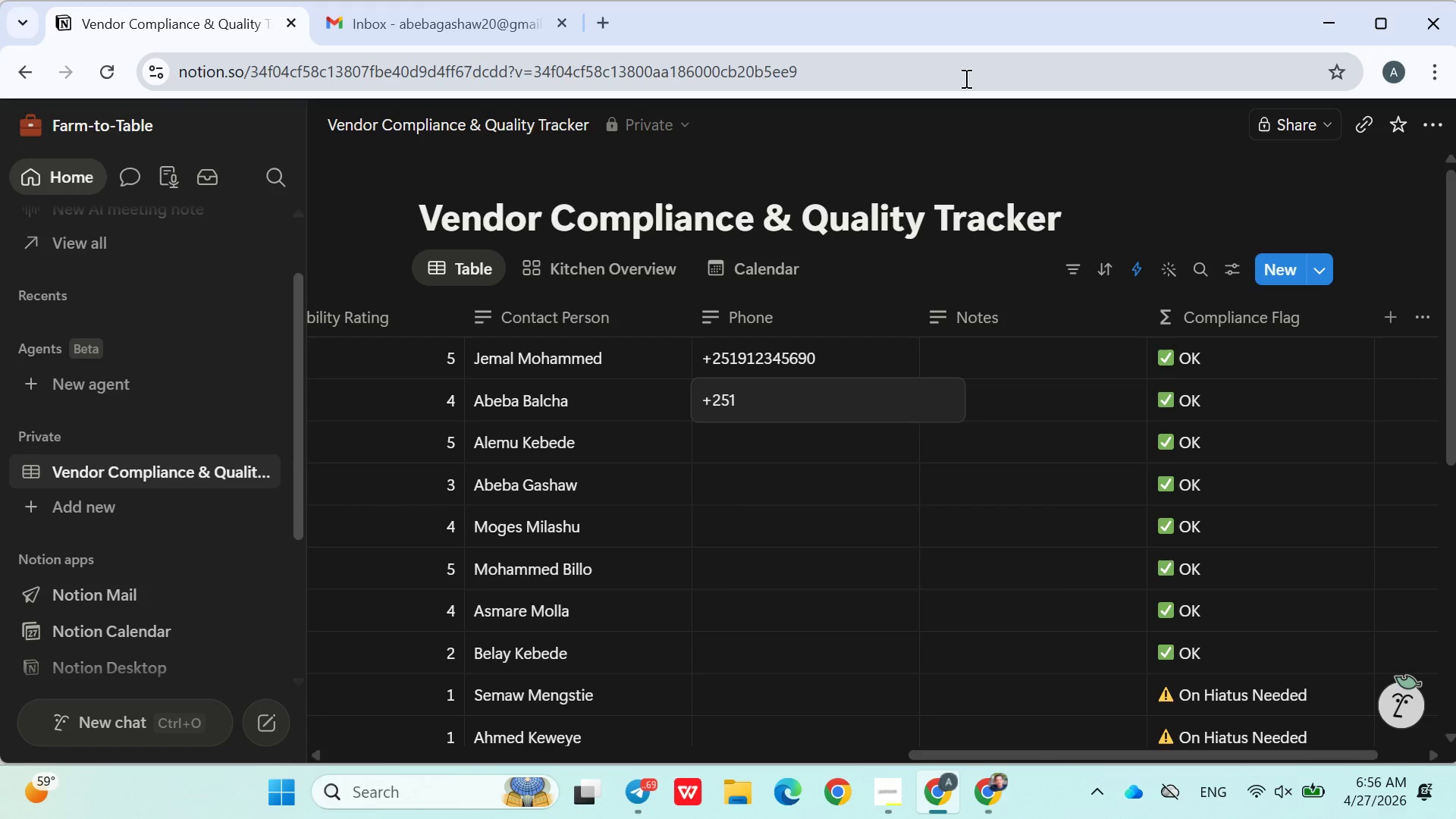 
wait(12.16)
 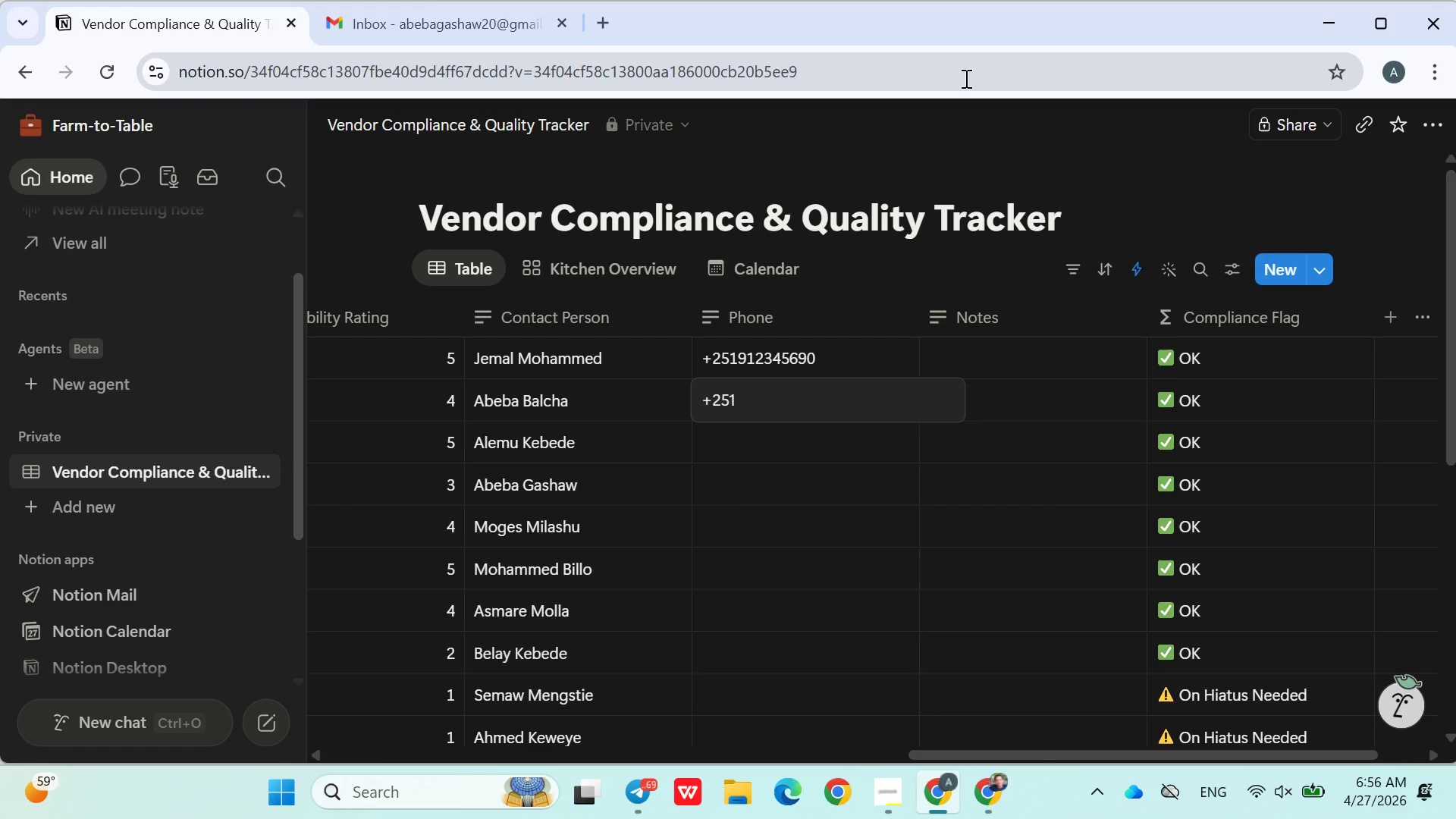 
type(45723940)
 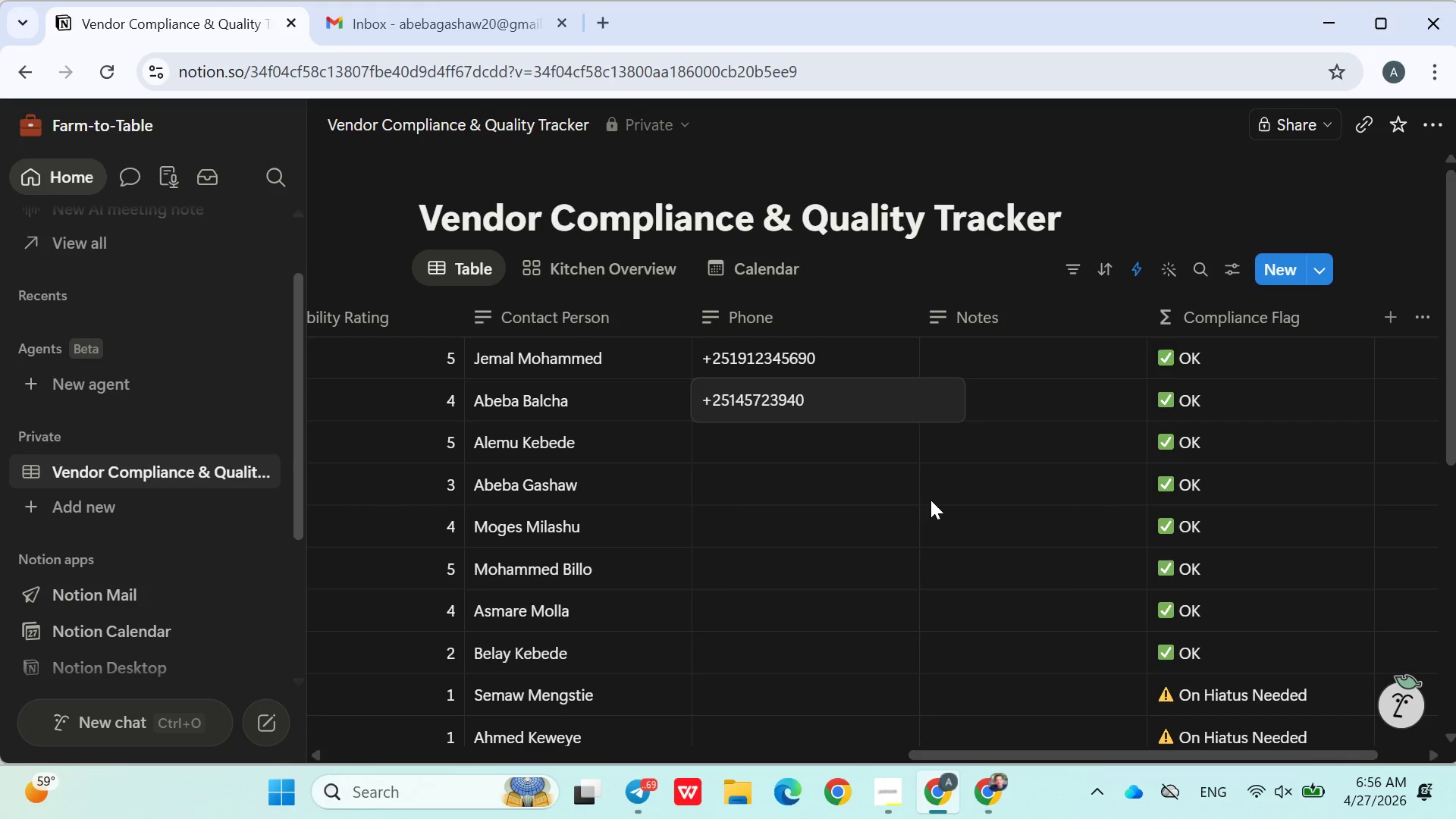 
left_click([930, 500])
 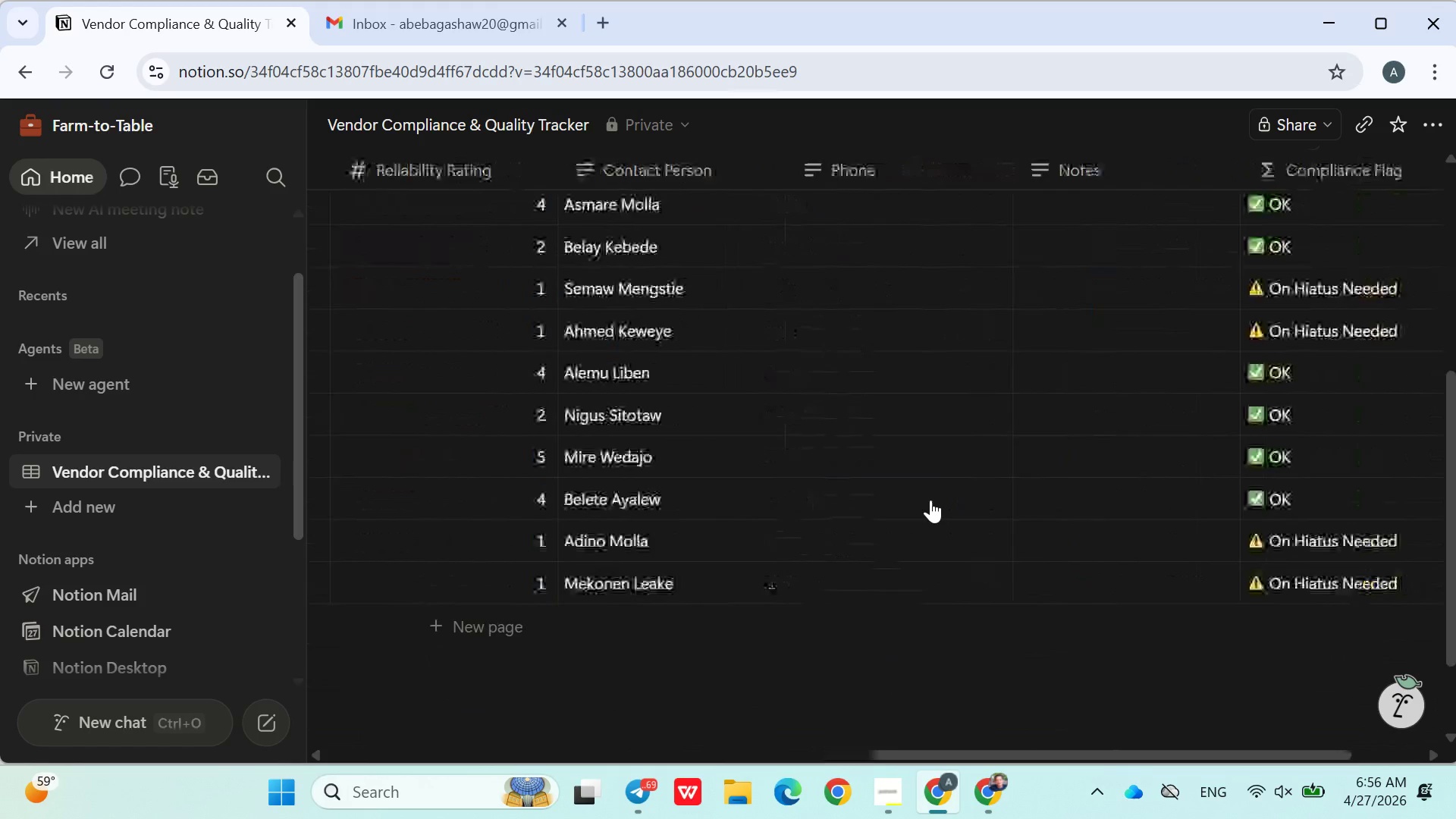 
wait(9.83)
 